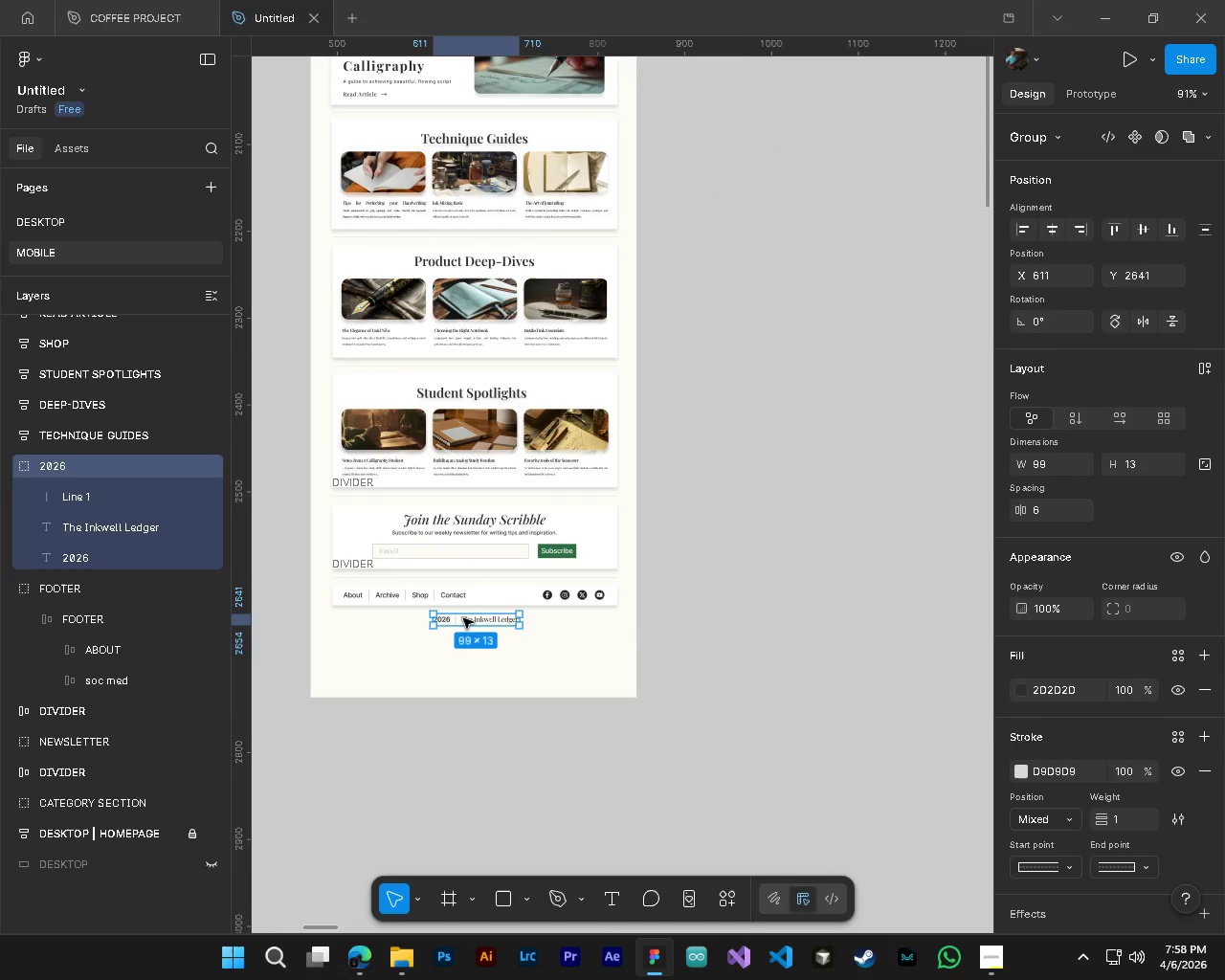 
scroll: coordinate [825, 685], scroll_direction: down, amount: 19.0
 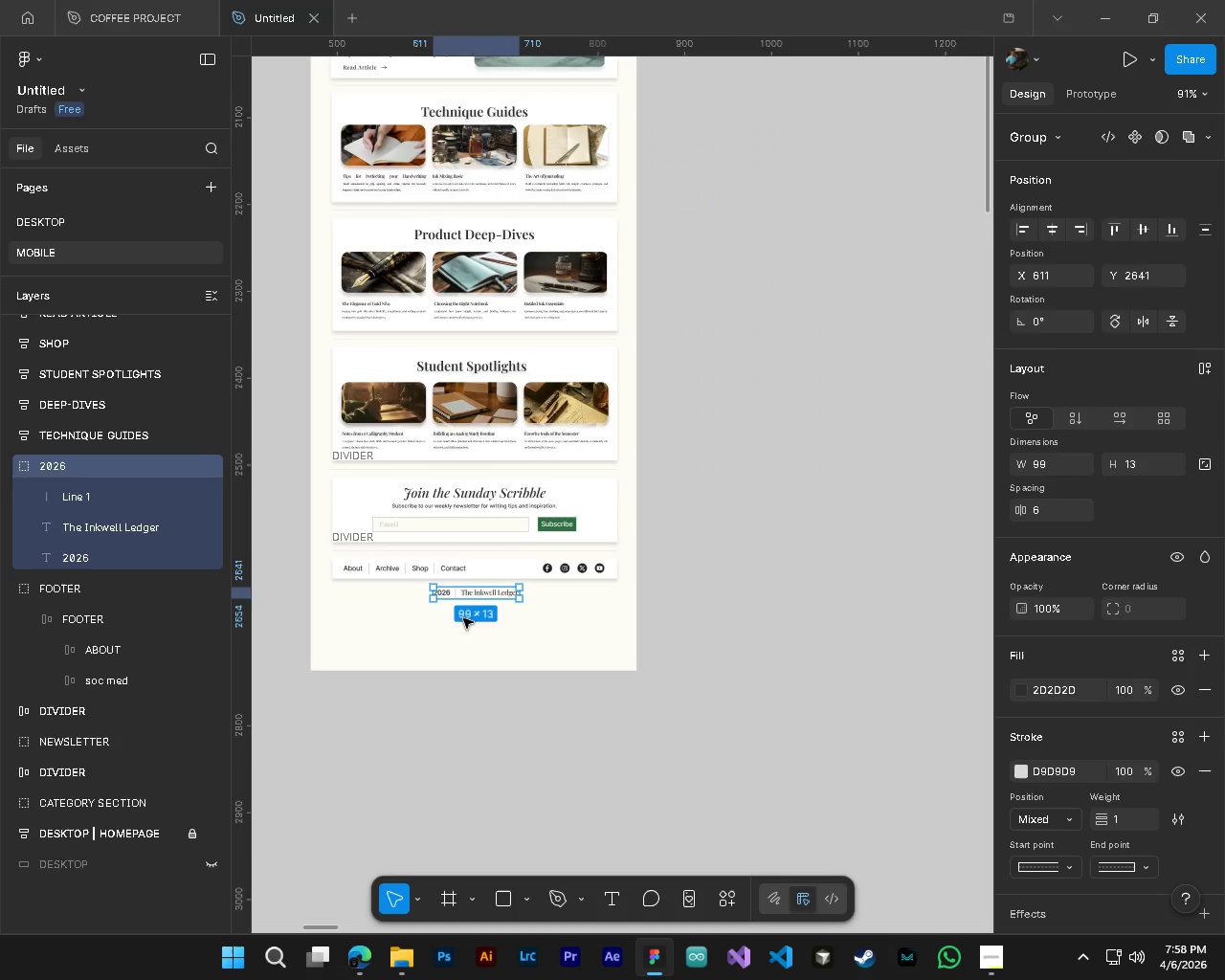 
hold_key(key=ShiftLeft, duration=0.36)
scroll: coordinate [463, 618], scroll_direction: up, amount: 5.0
 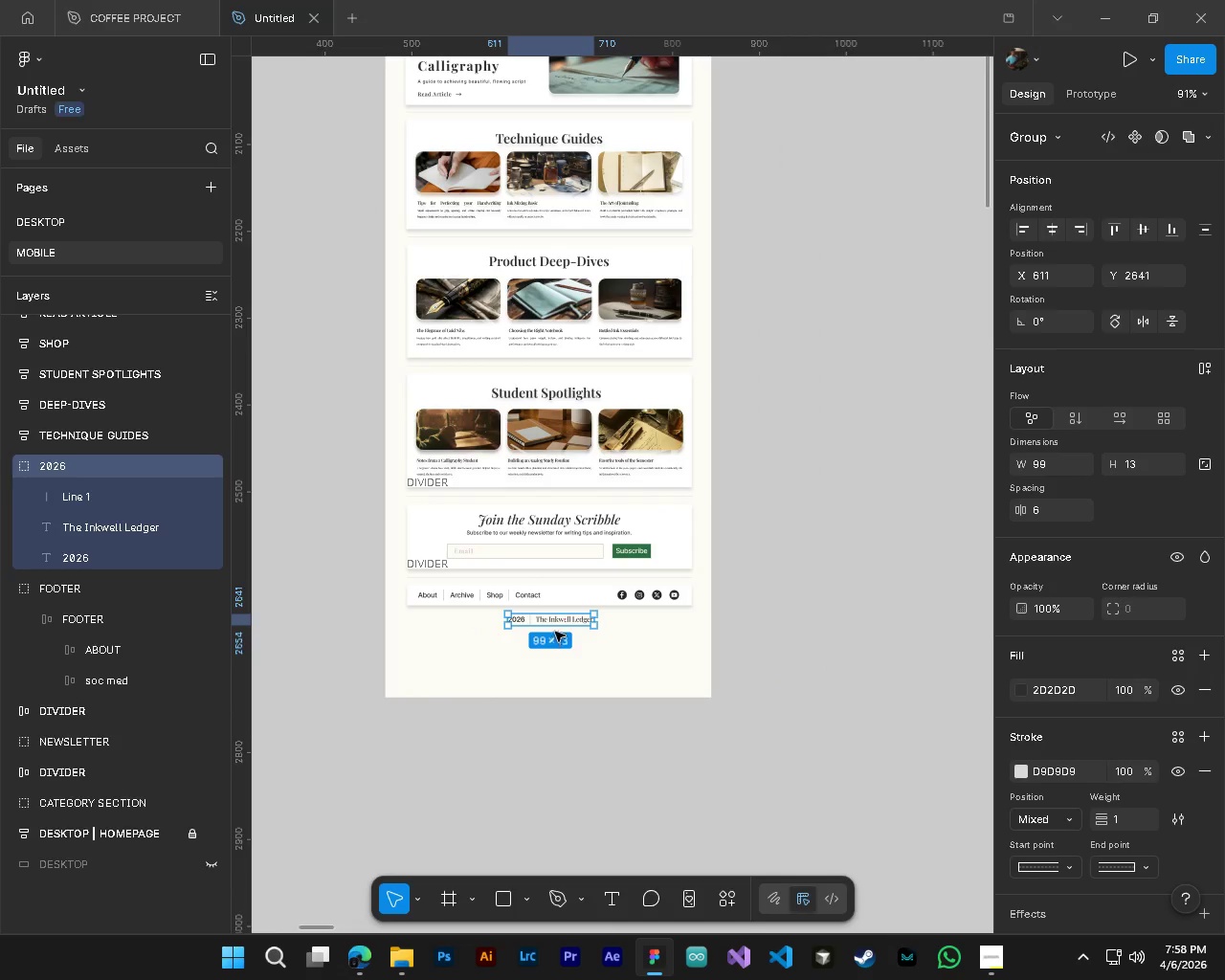 
mouse_move([564, 663])
 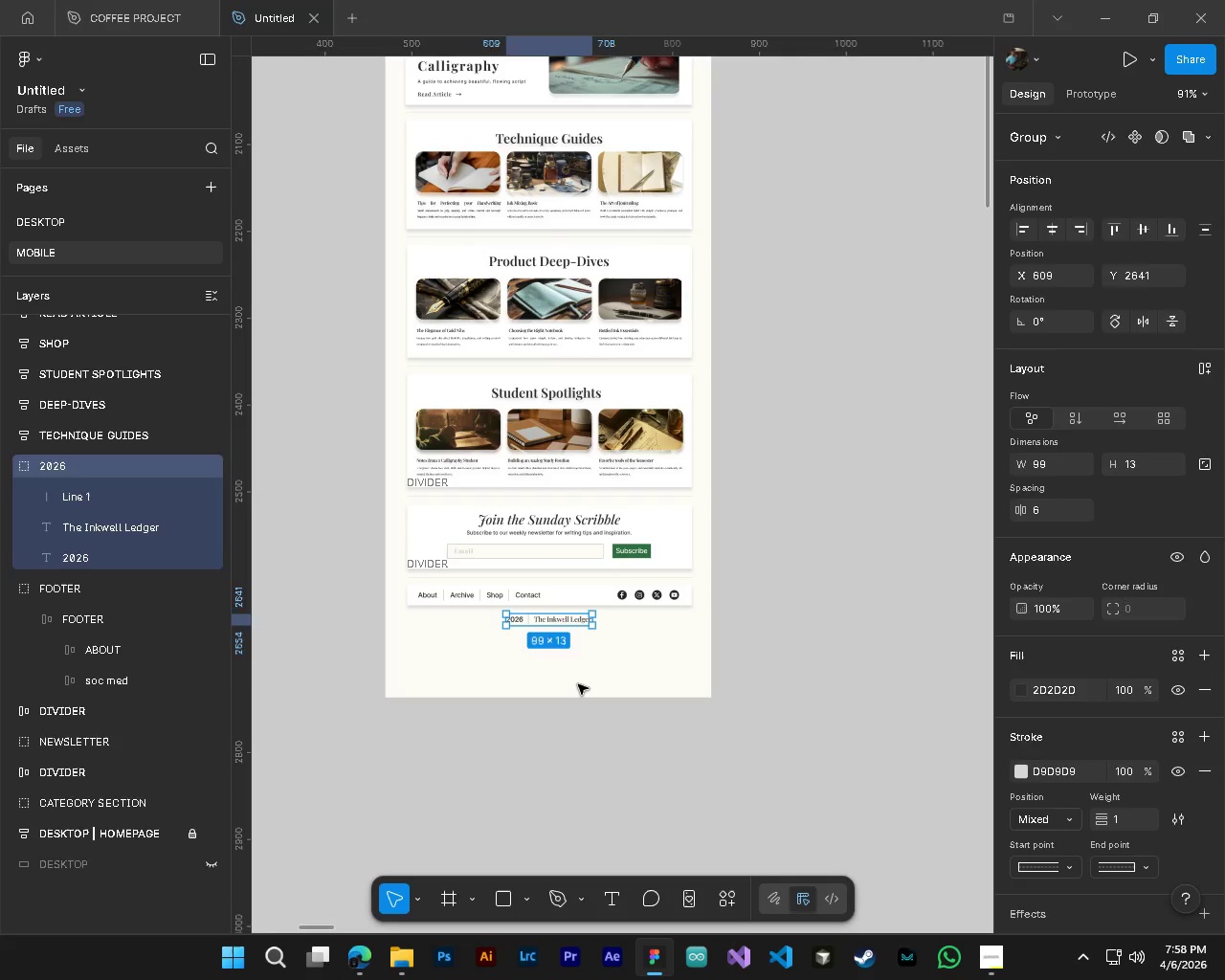 
left_click([578, 684])
 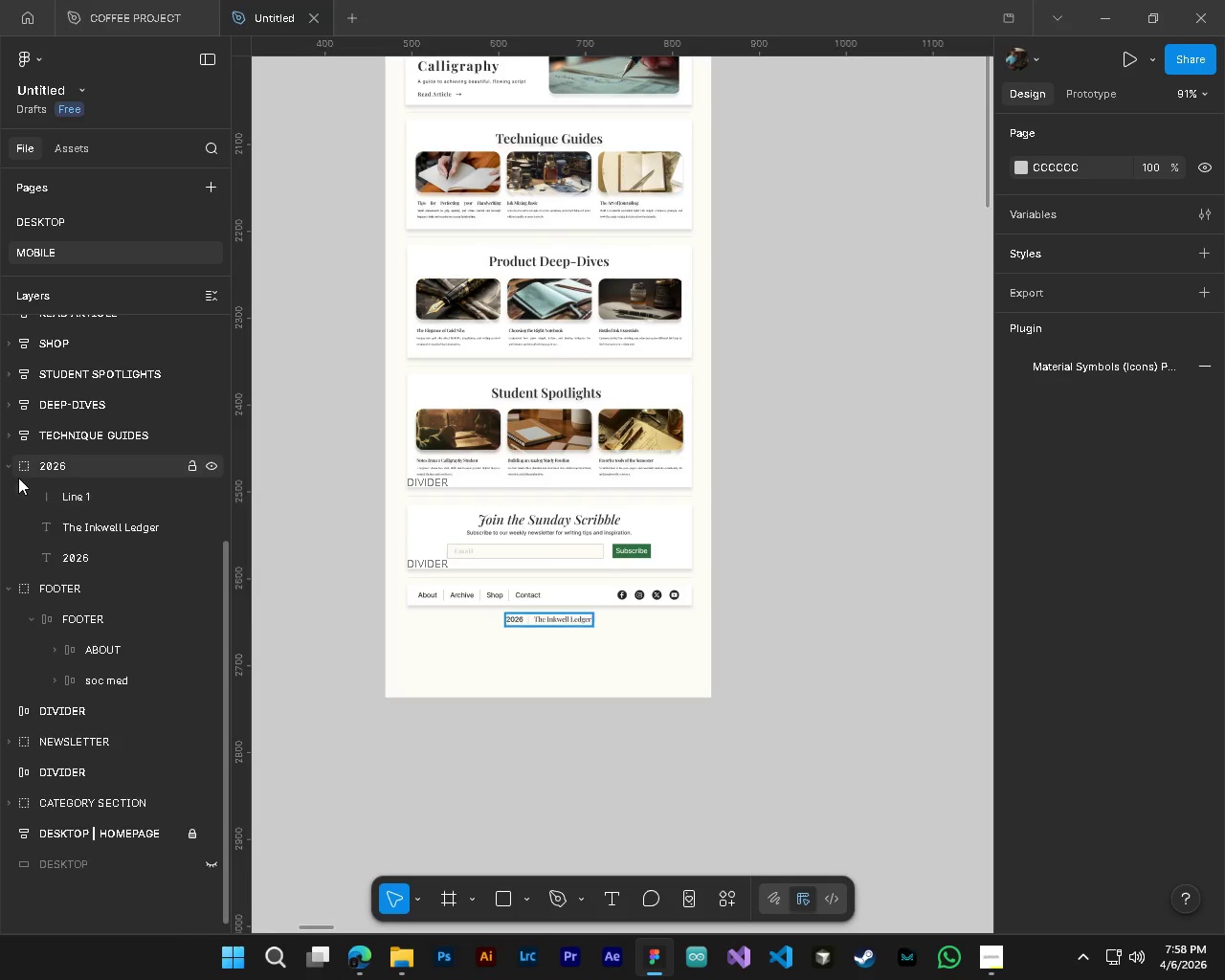 
left_click([8, 472])
 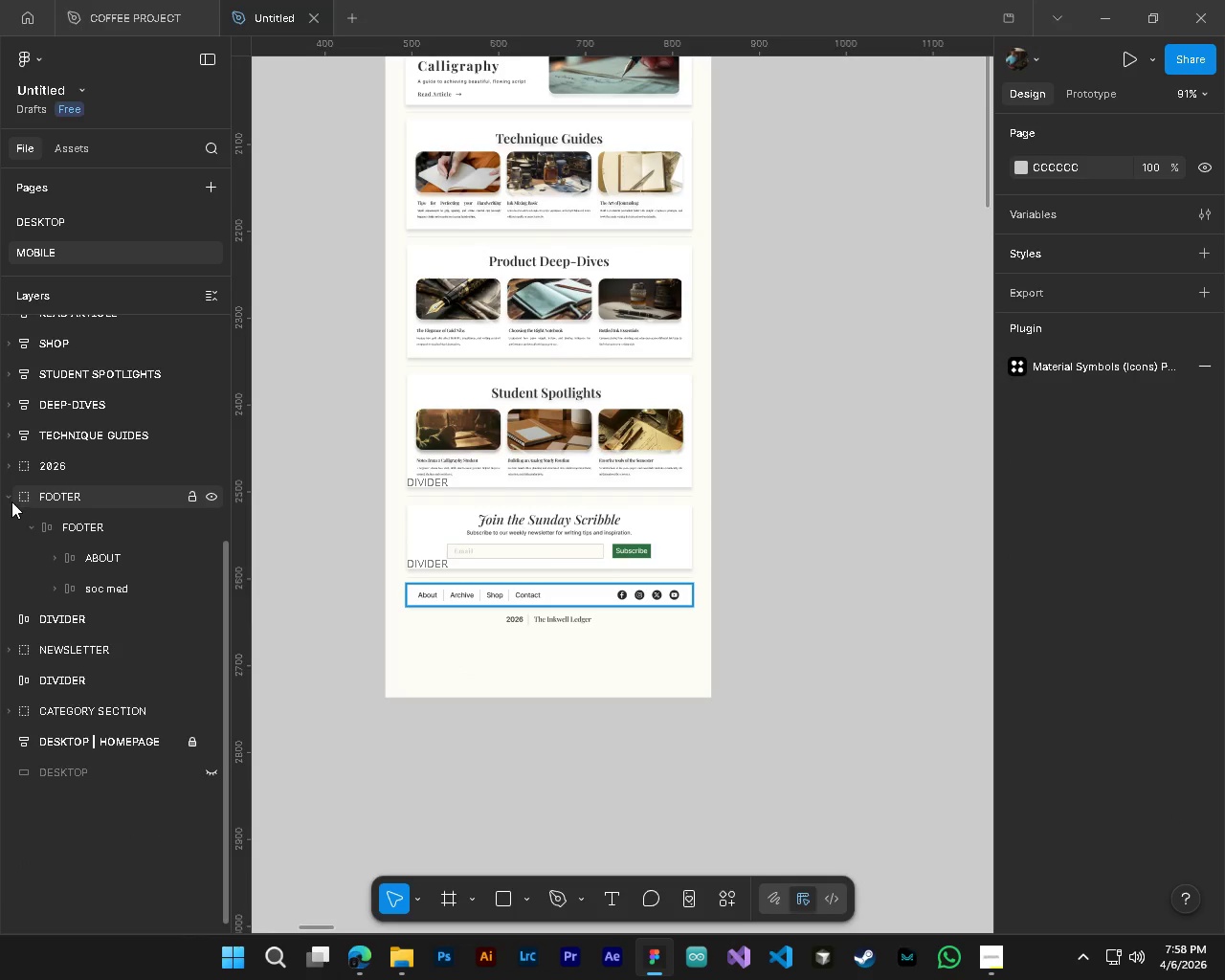 
left_click([11, 501])
 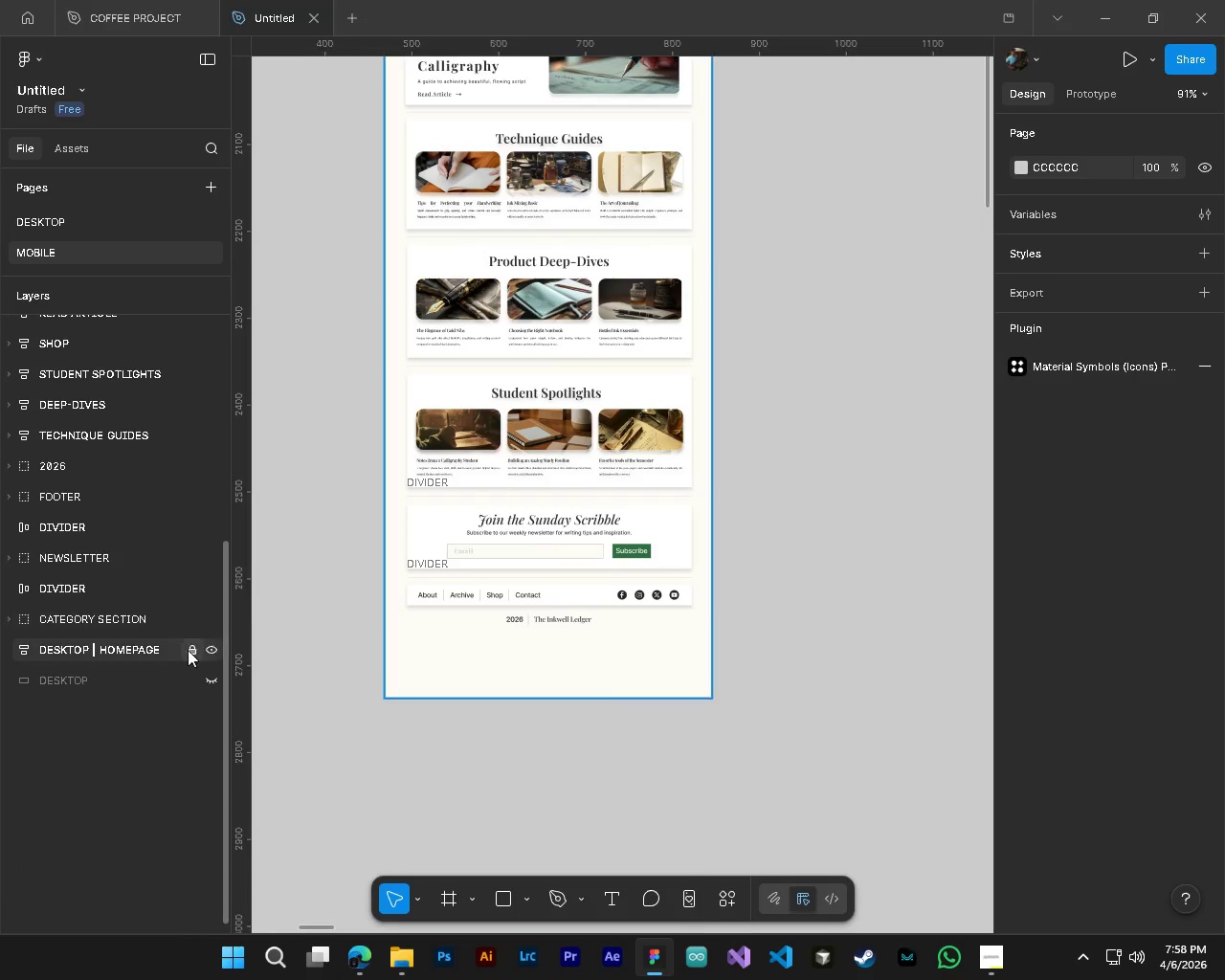 
left_click([195, 654])
 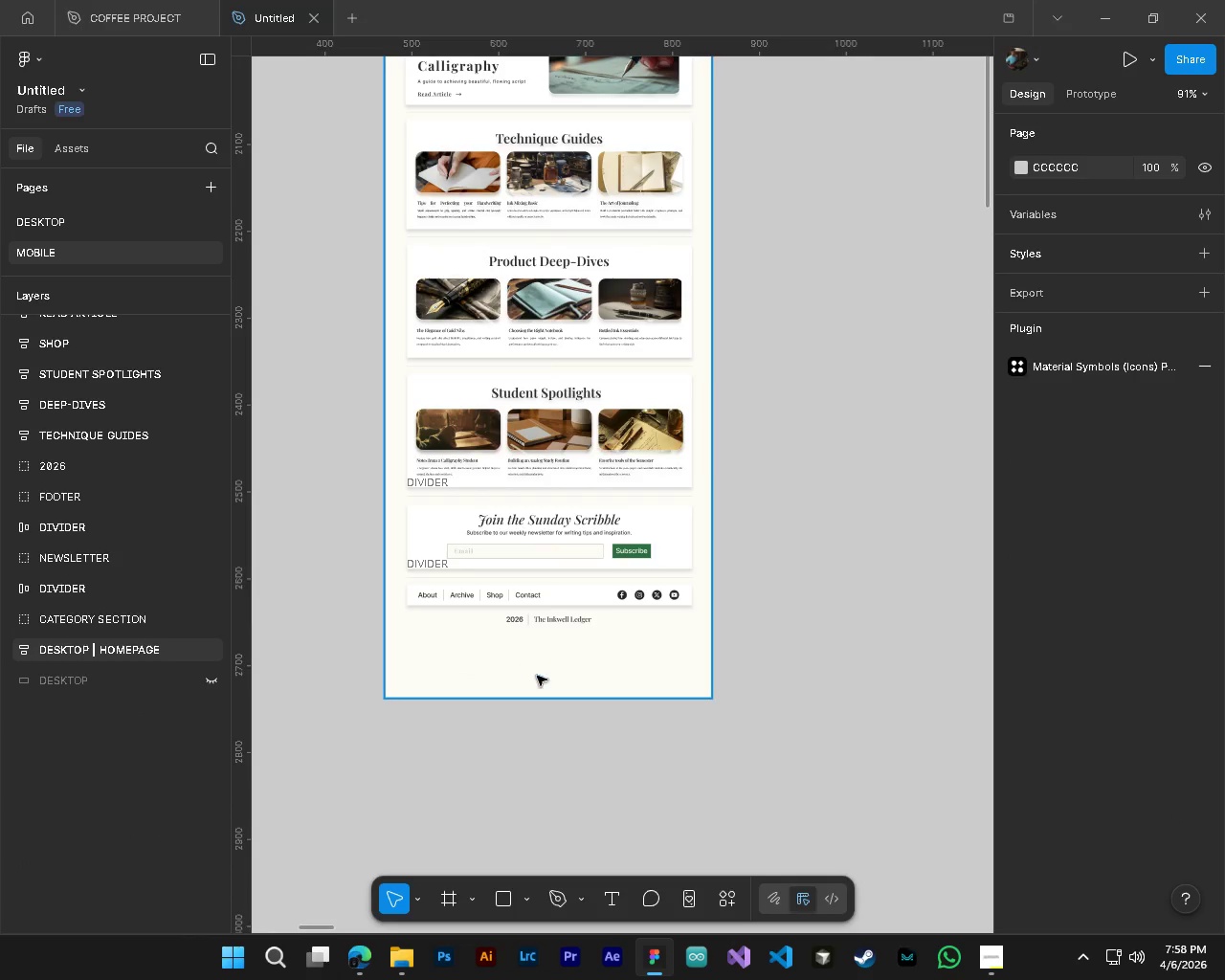 
left_click([539, 679])
 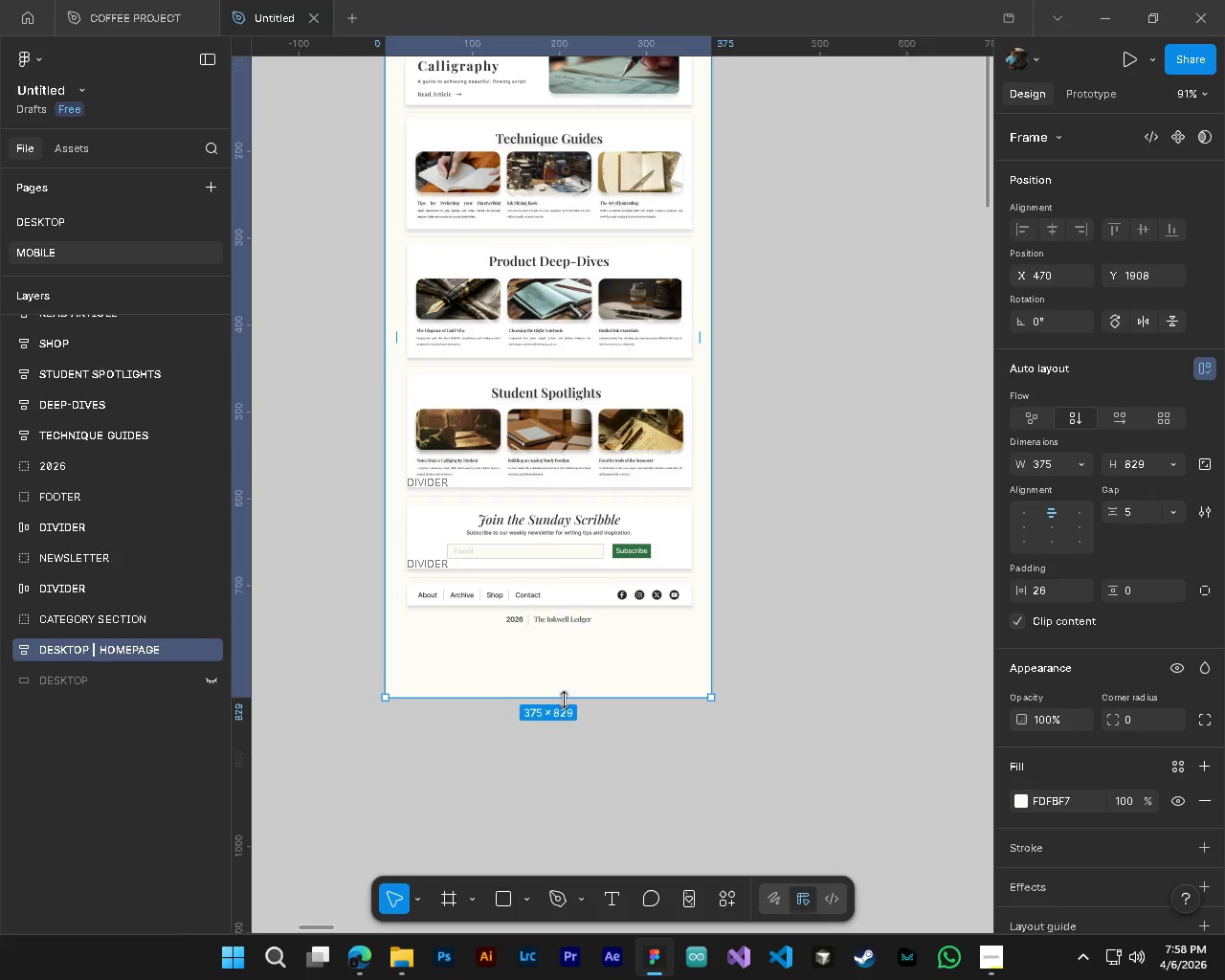 
left_click_drag(start_coordinate=[564, 700], to_coordinate=[587, 633])
 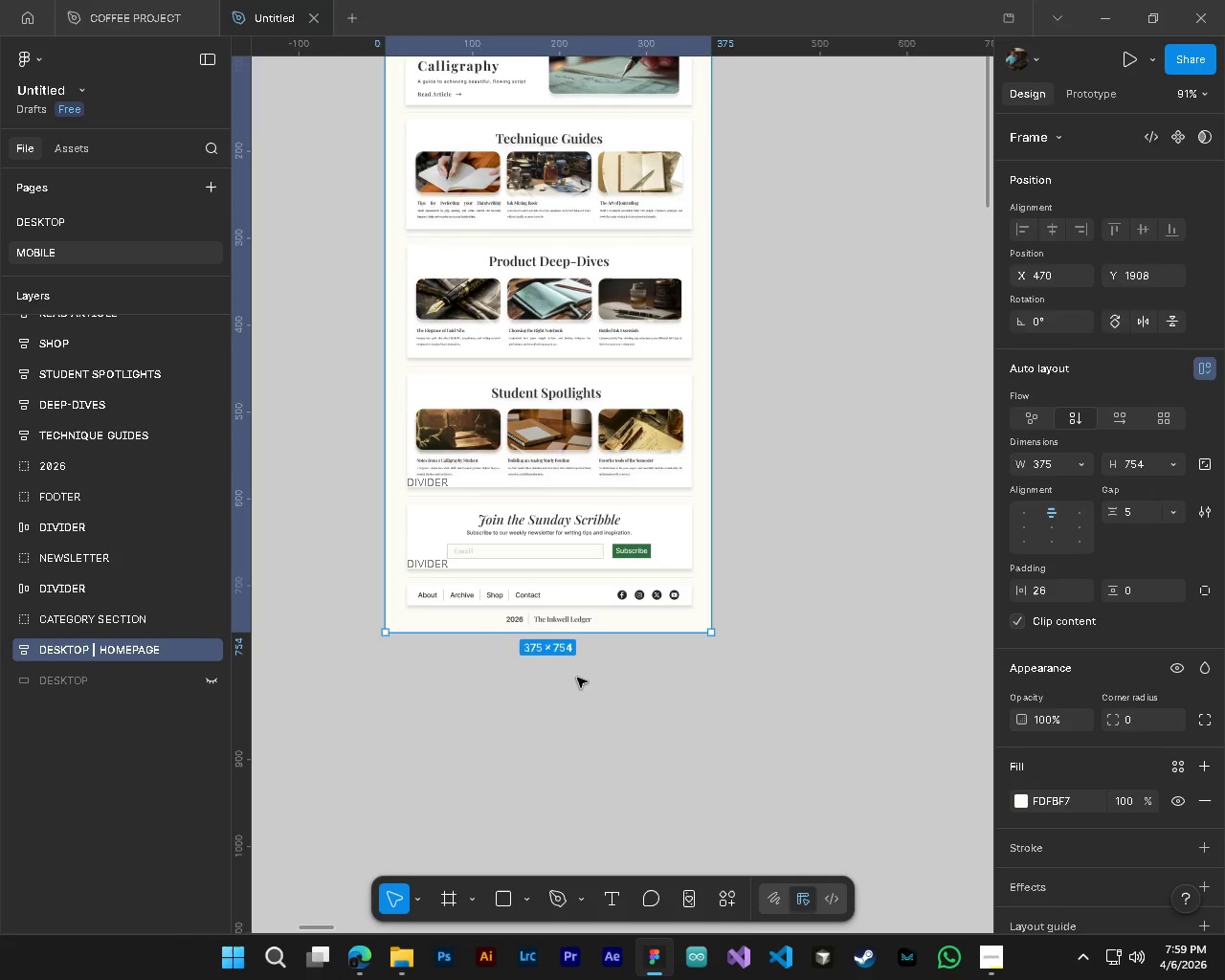 
hold_key(key=ControlLeft, duration=1.81)
hold_key(key=AltLeft, duration=1.51)
scroll: coordinate [495, 579], scroll_direction: up, amount: 9.0
 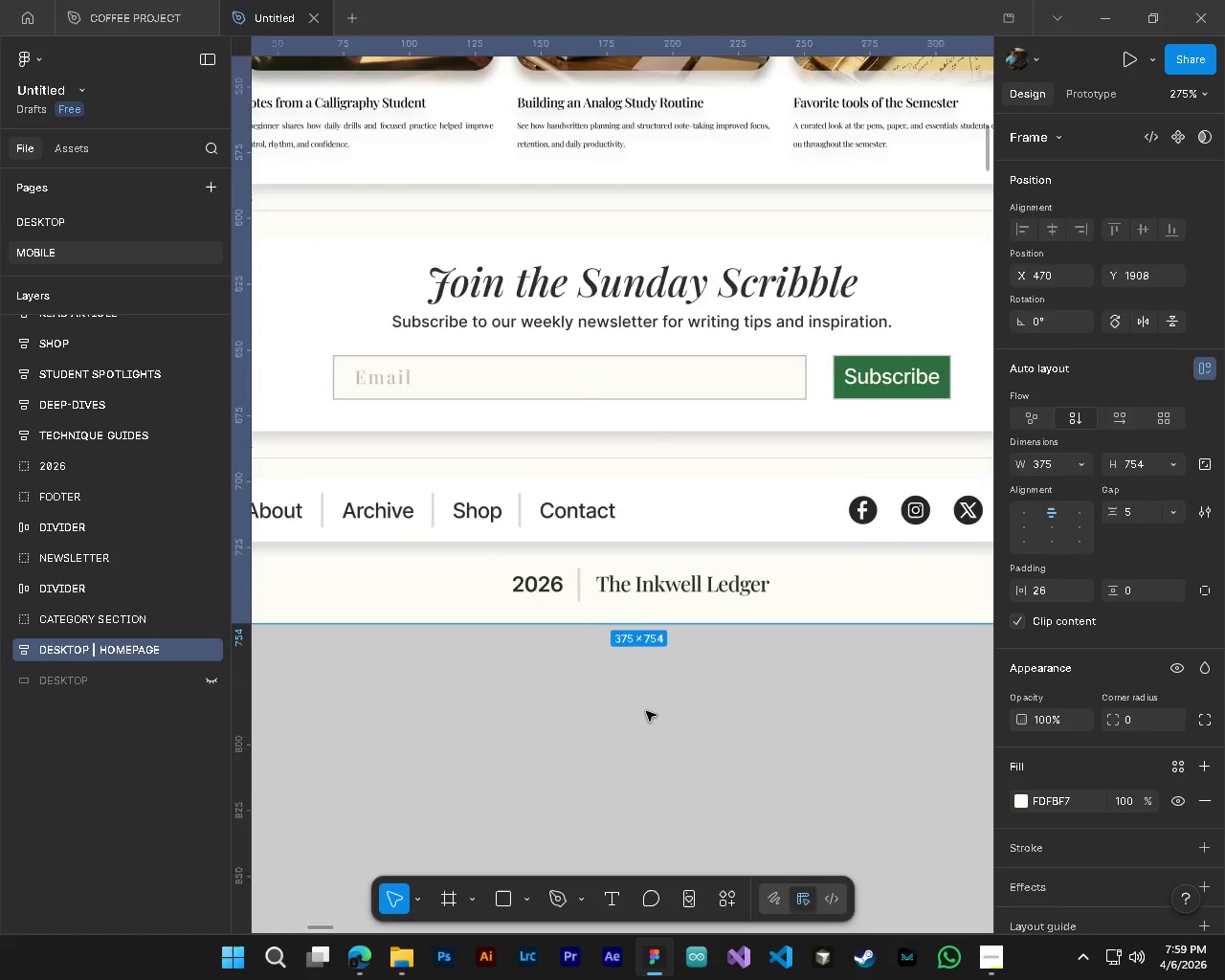 
key(Alt+Control+AltLeft)
 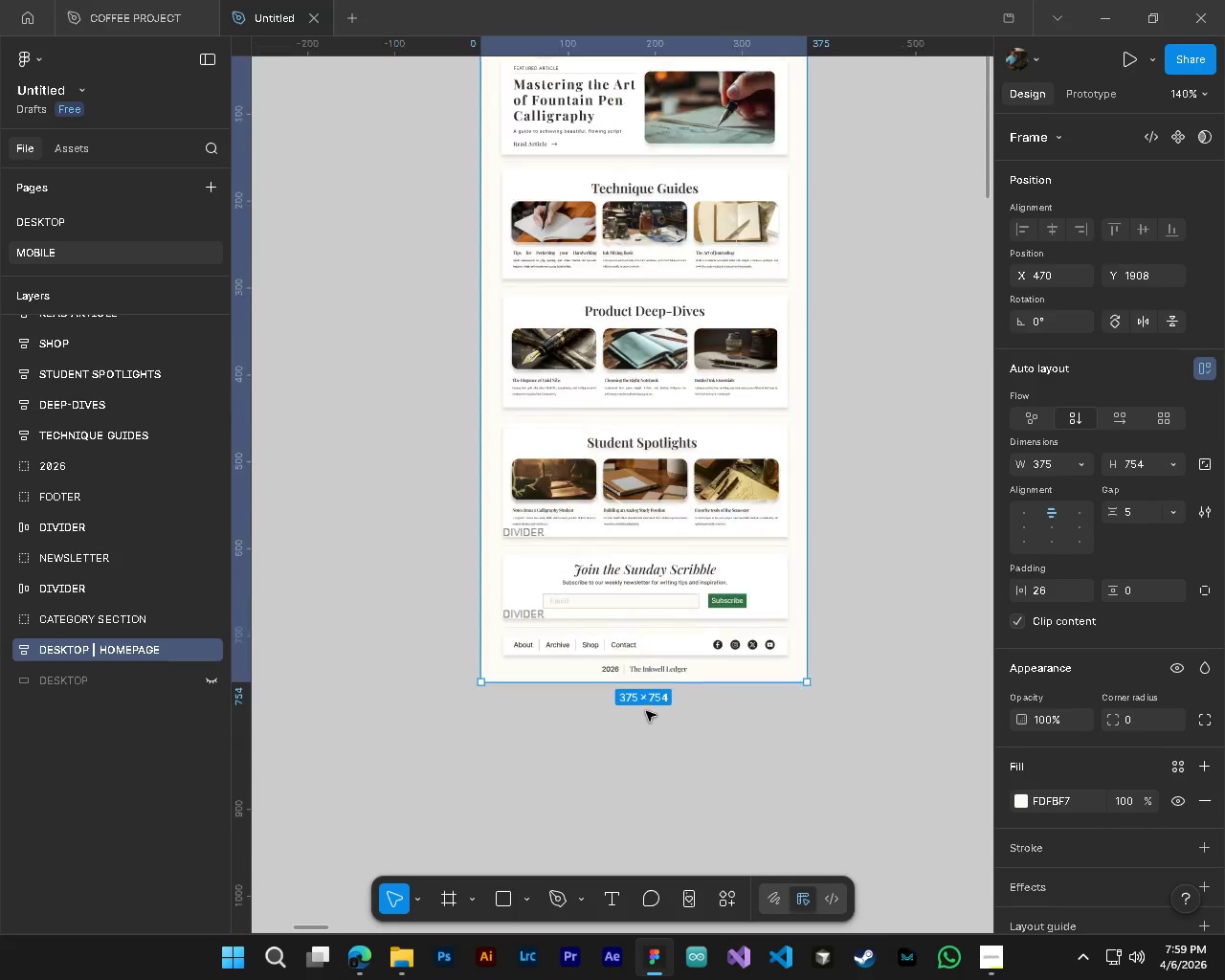 
key(Alt+Control+AltLeft)
 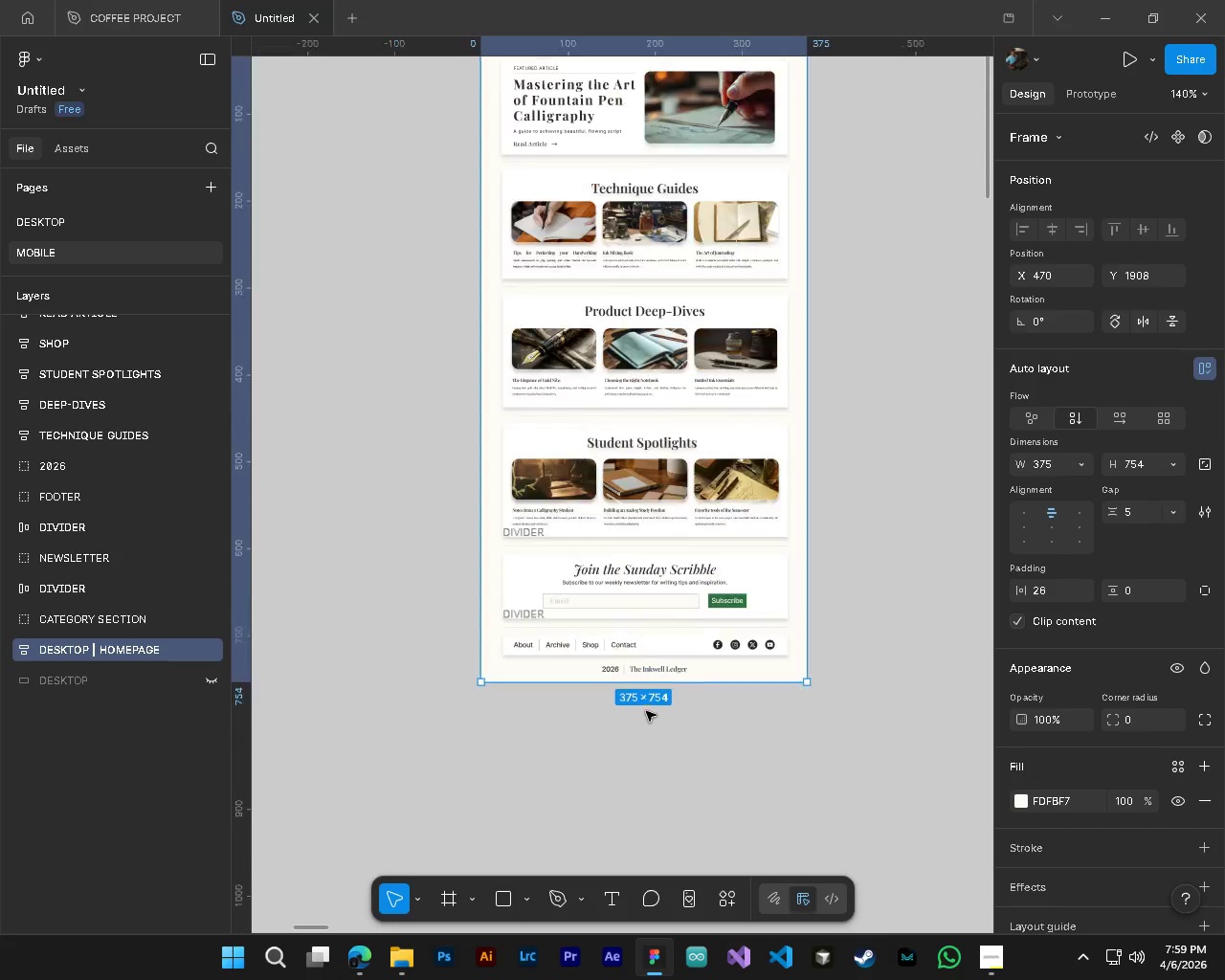 
key(Alt+Control+AltLeft)
 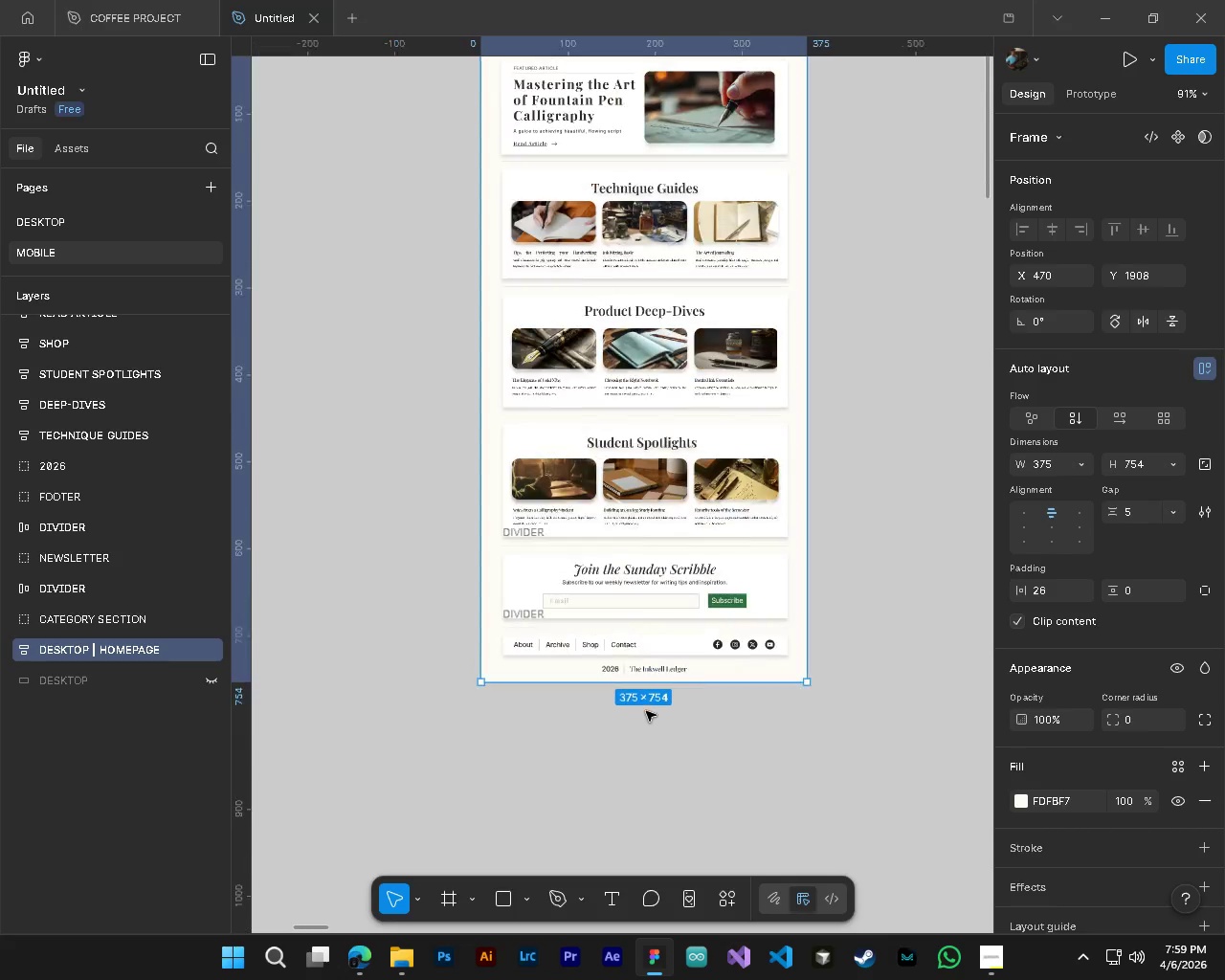 
key(Alt+Control+AltLeft)
 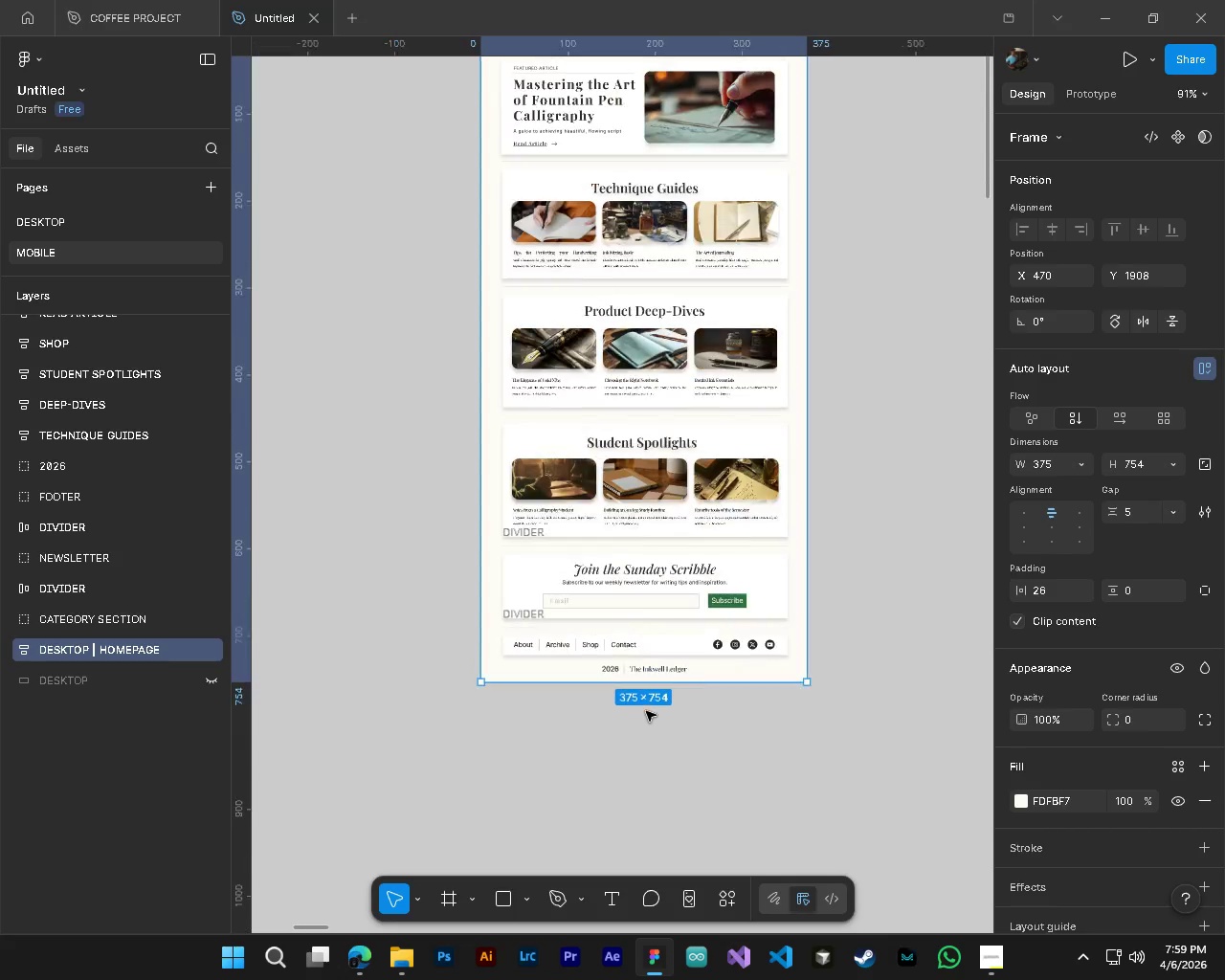 
key(Alt+Control+AltLeft)
 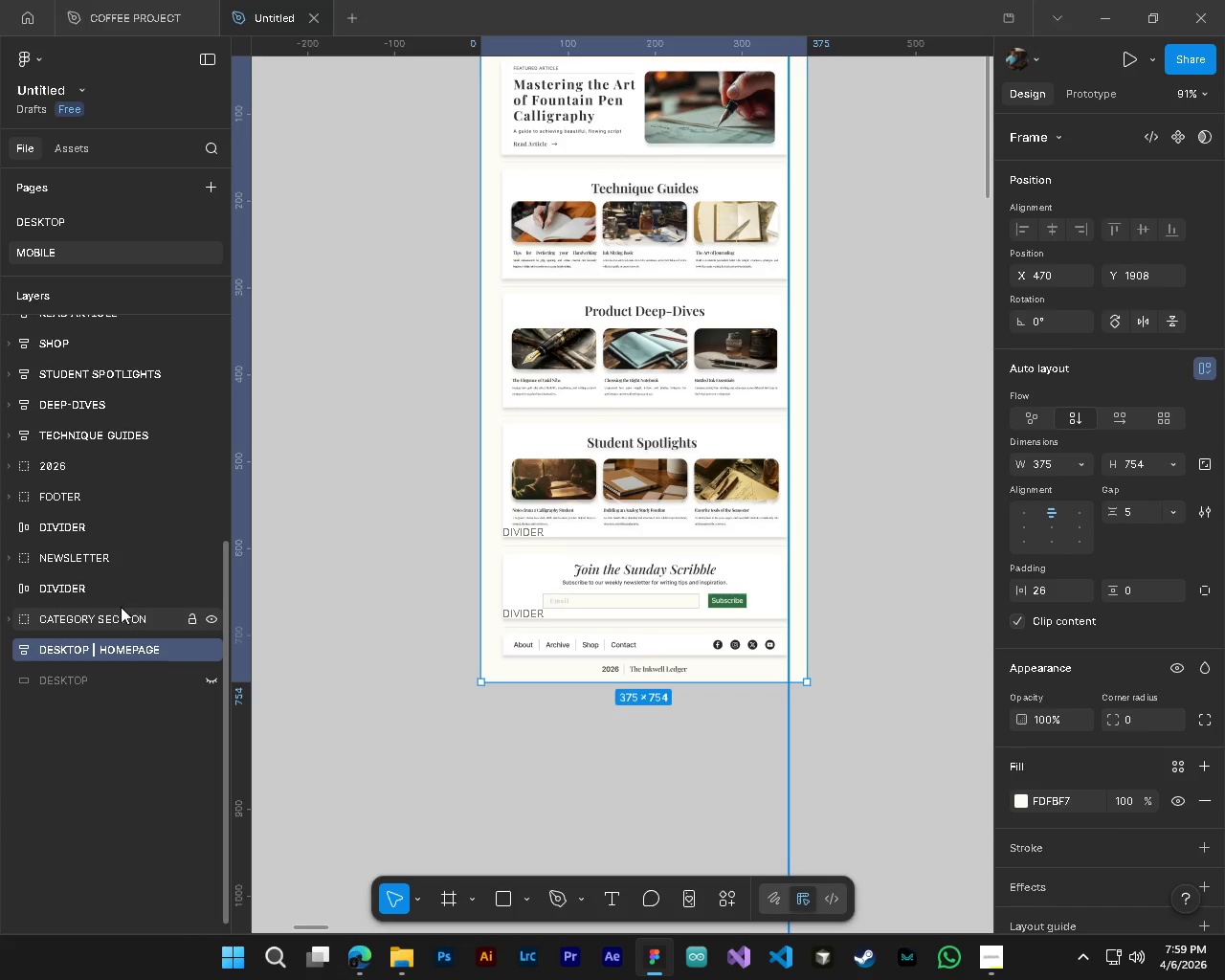 
scroll: coordinate [646, 711], scroll_direction: down, amount: 9.0
 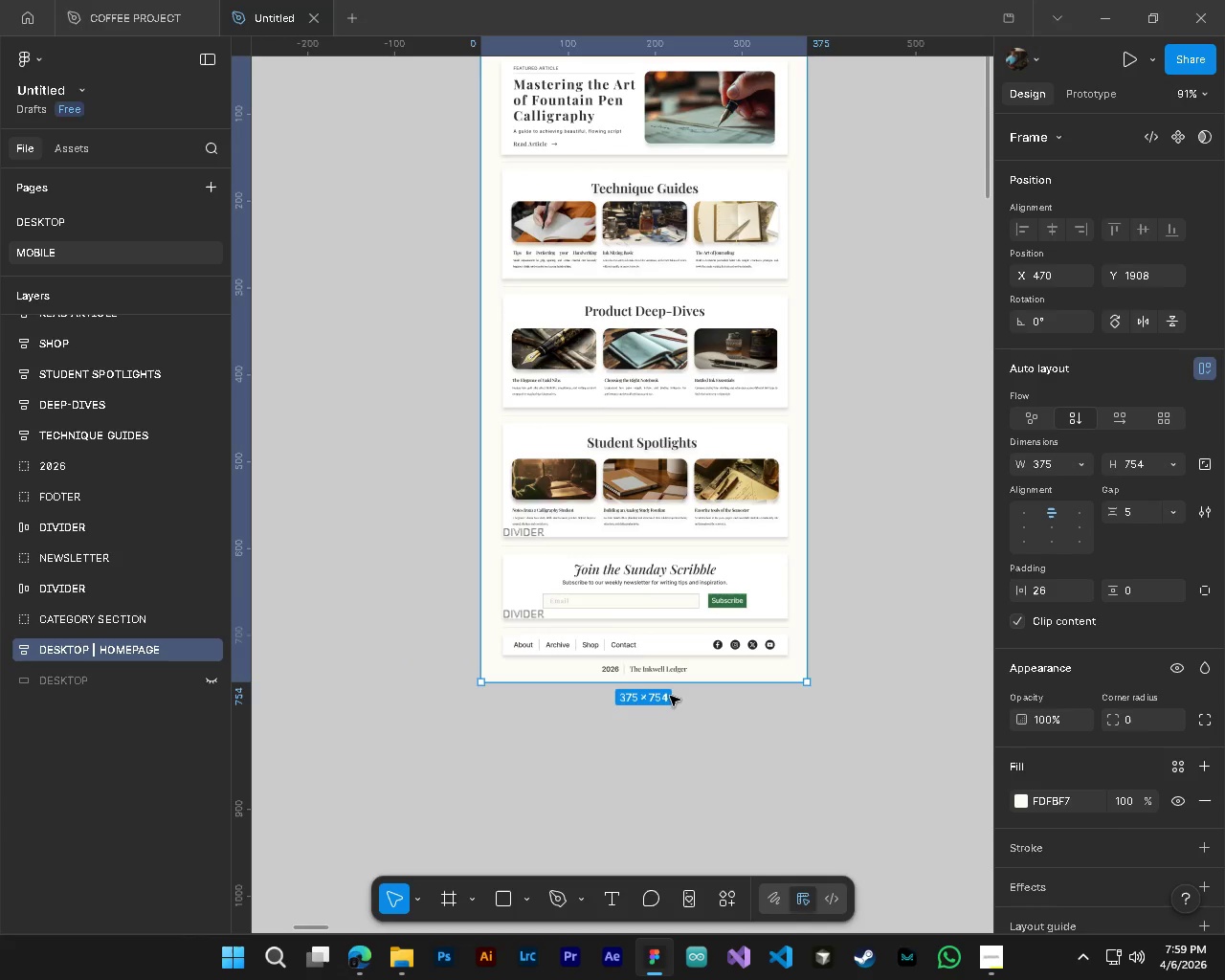 
left_click([101, 626])
 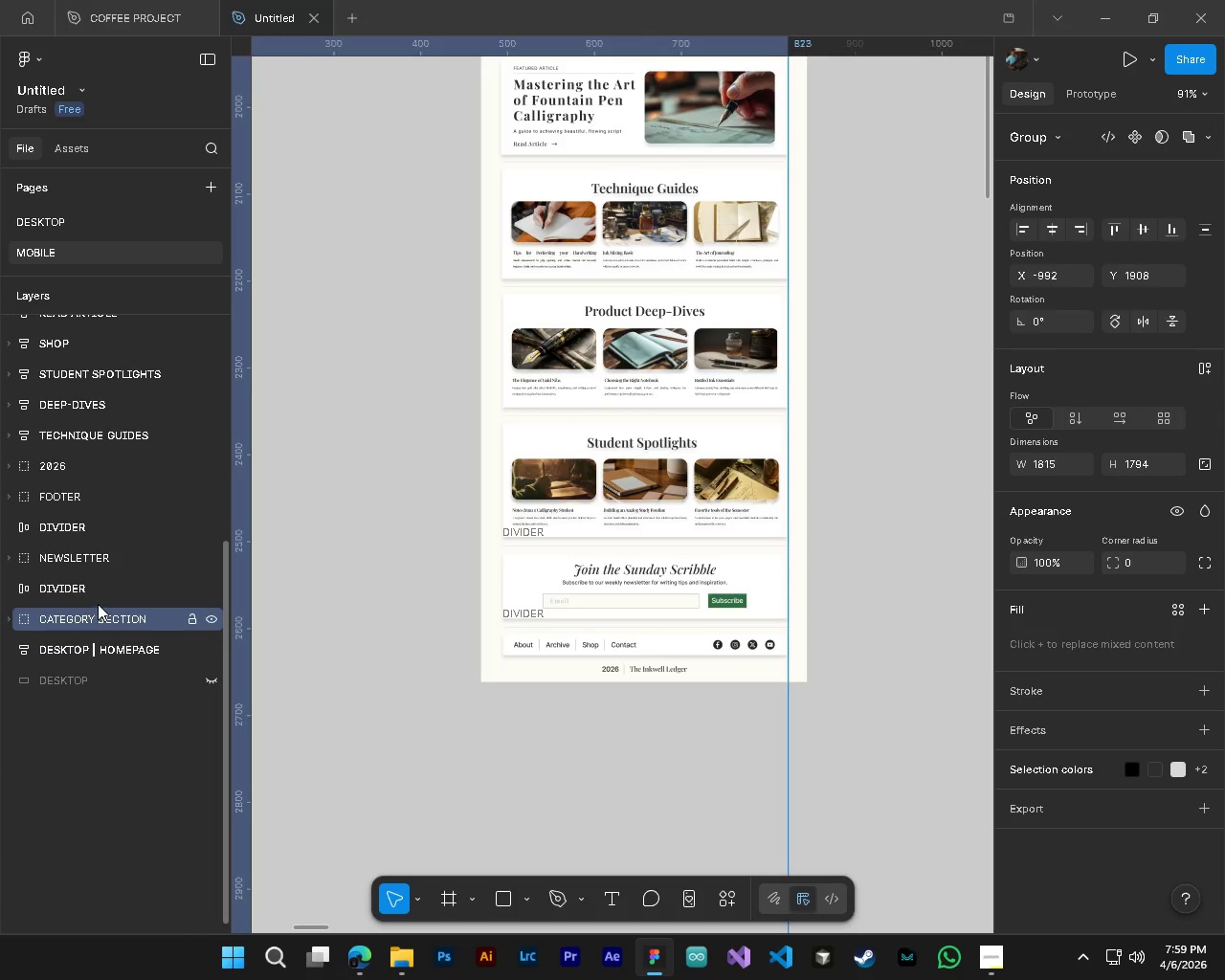 
hold_key(key=ShiftLeft, duration=1.5)
left_click([96, 592])
 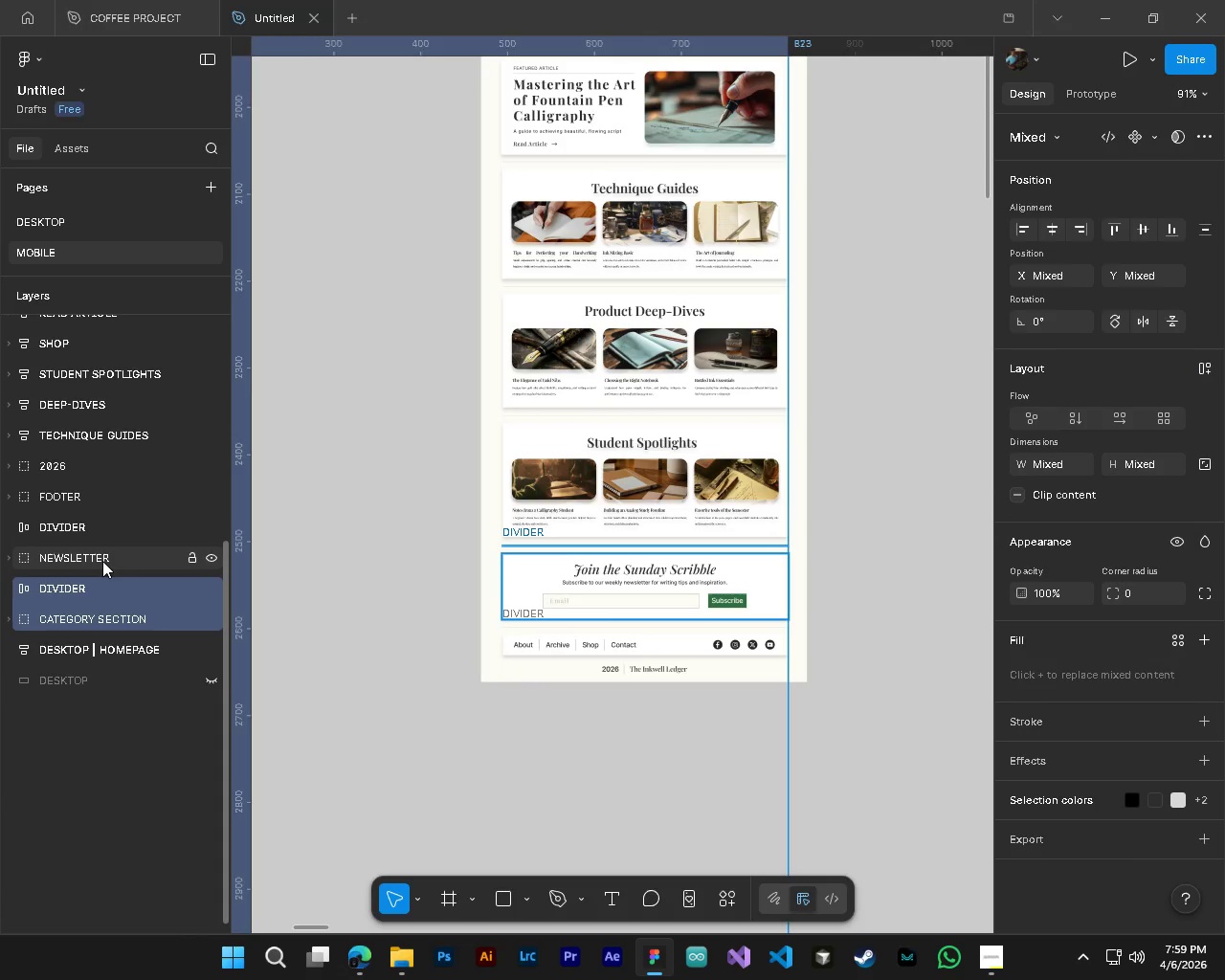 
hold_key(key=ShiftLeft, duration=1.5)
 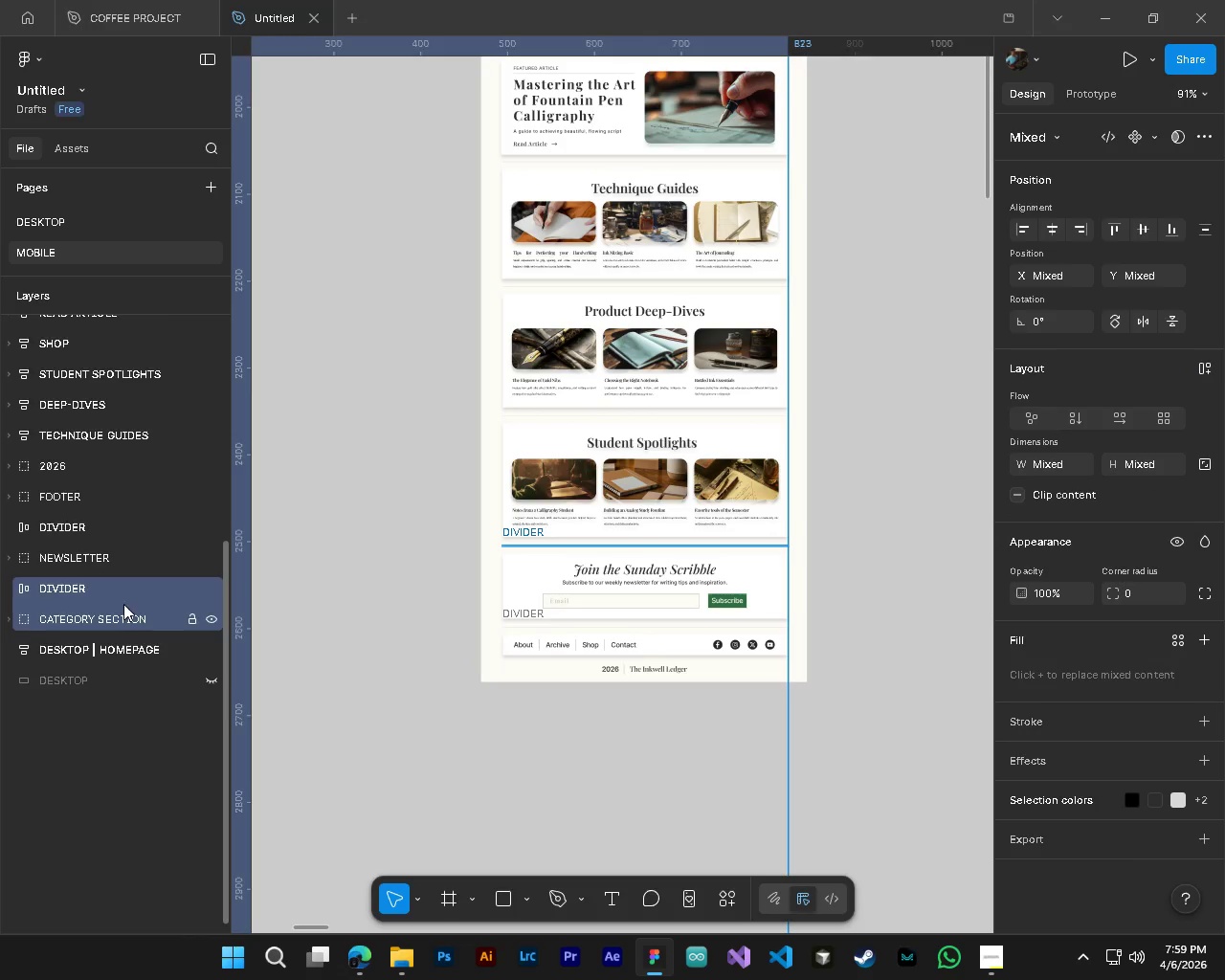 
key(Shift+ShiftLeft)
 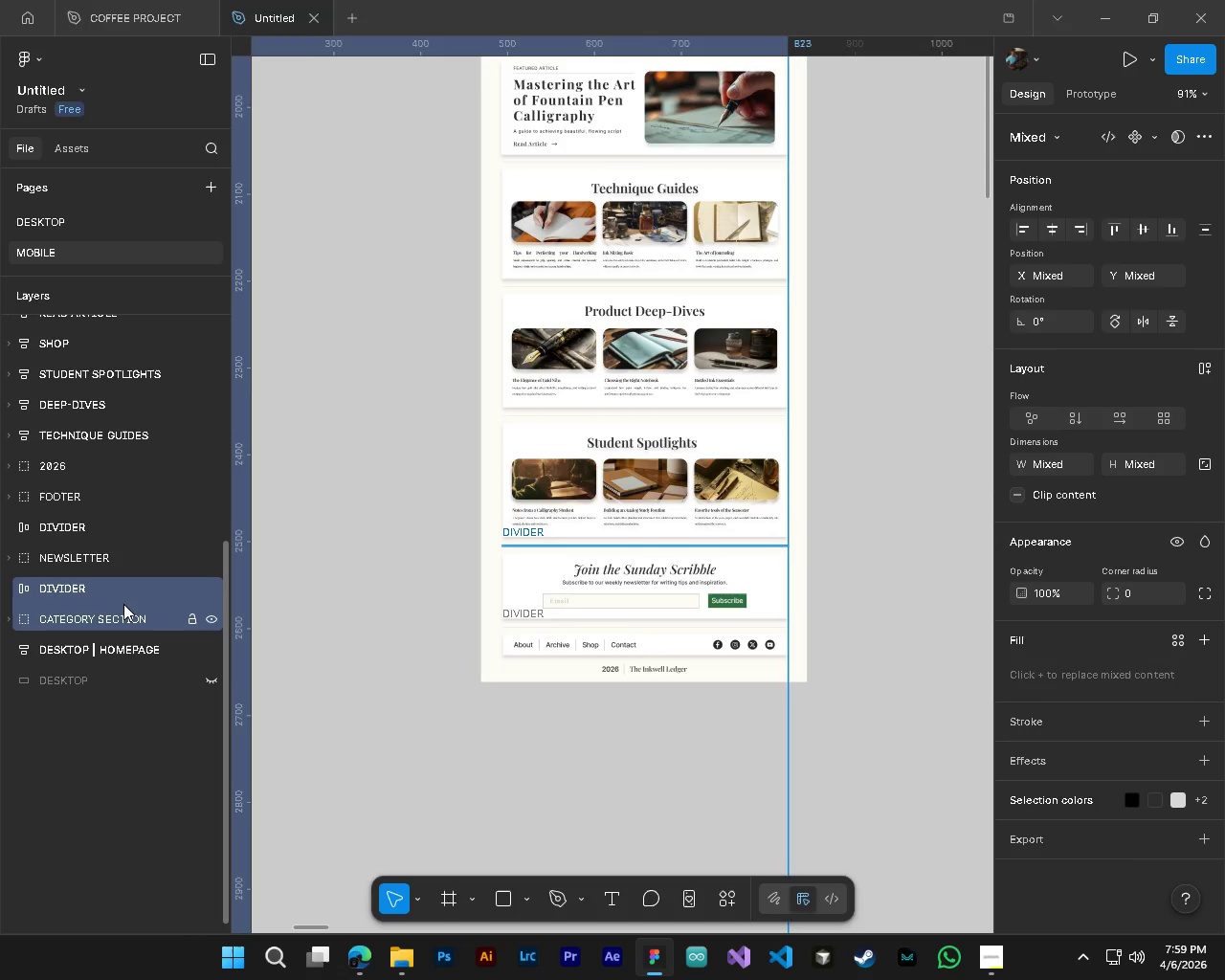 
key(Shift+ShiftLeft)
 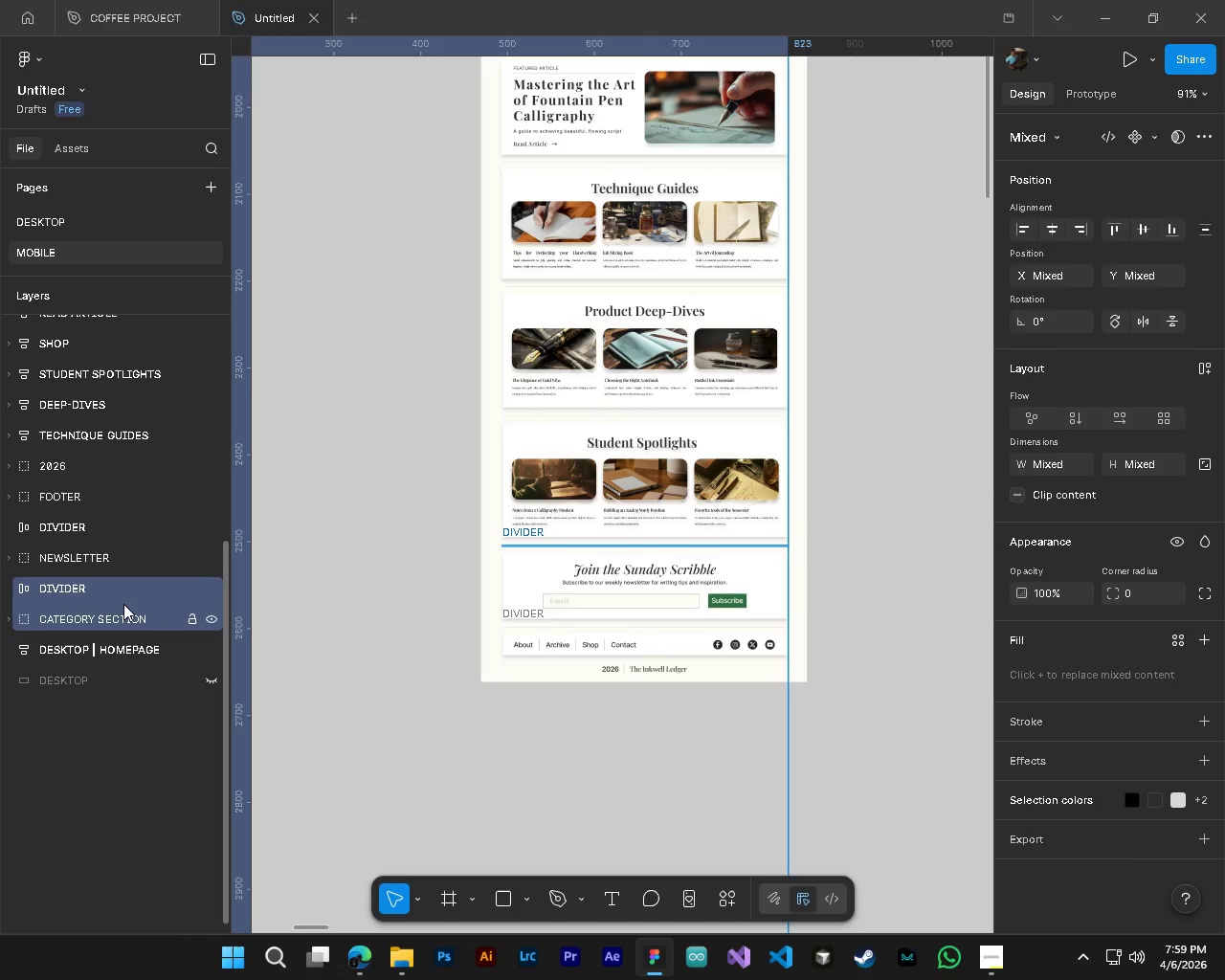 
key(Shift+ShiftLeft)
 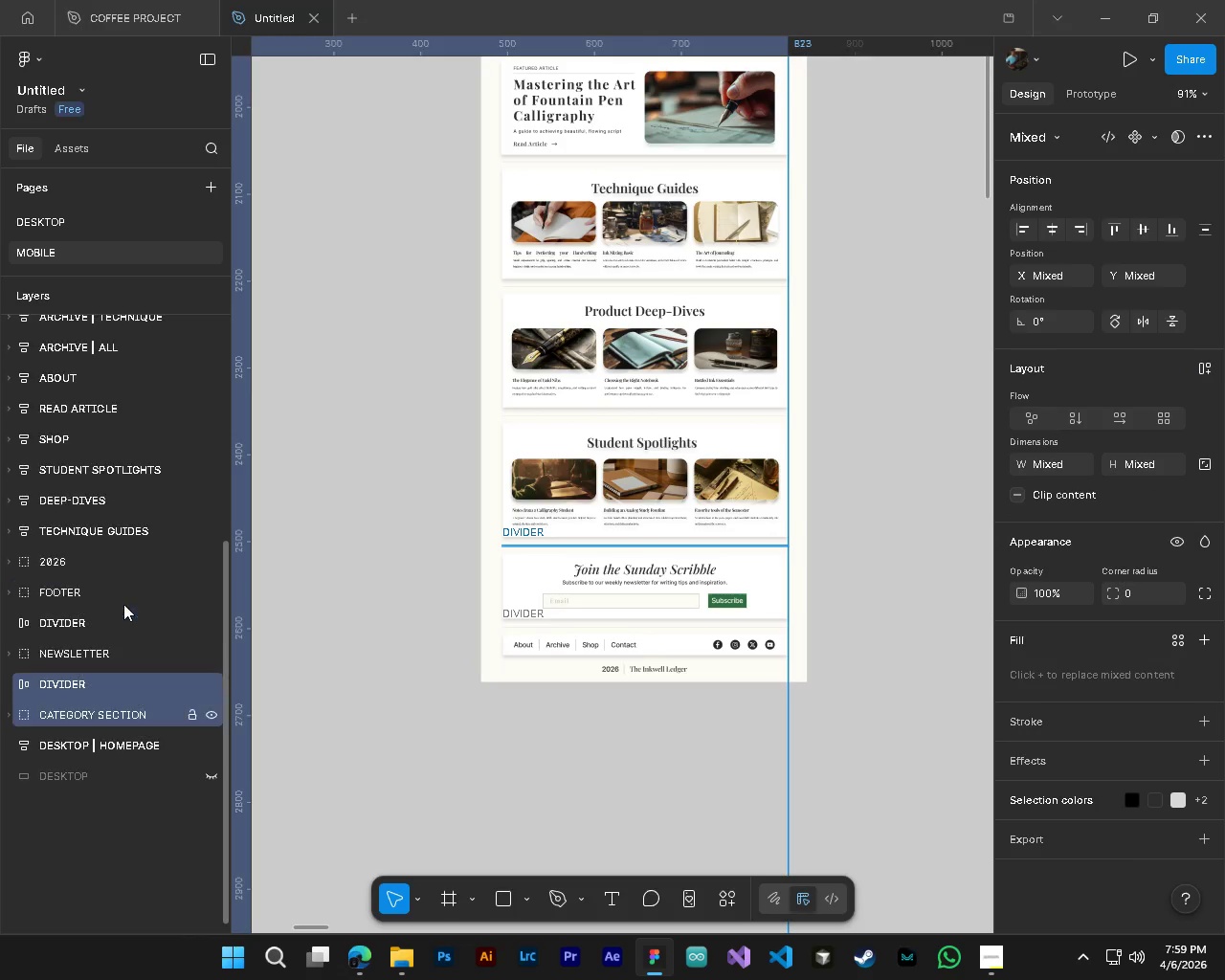 
scroll: coordinate [123, 604], scroll_direction: up, amount: 1.0
 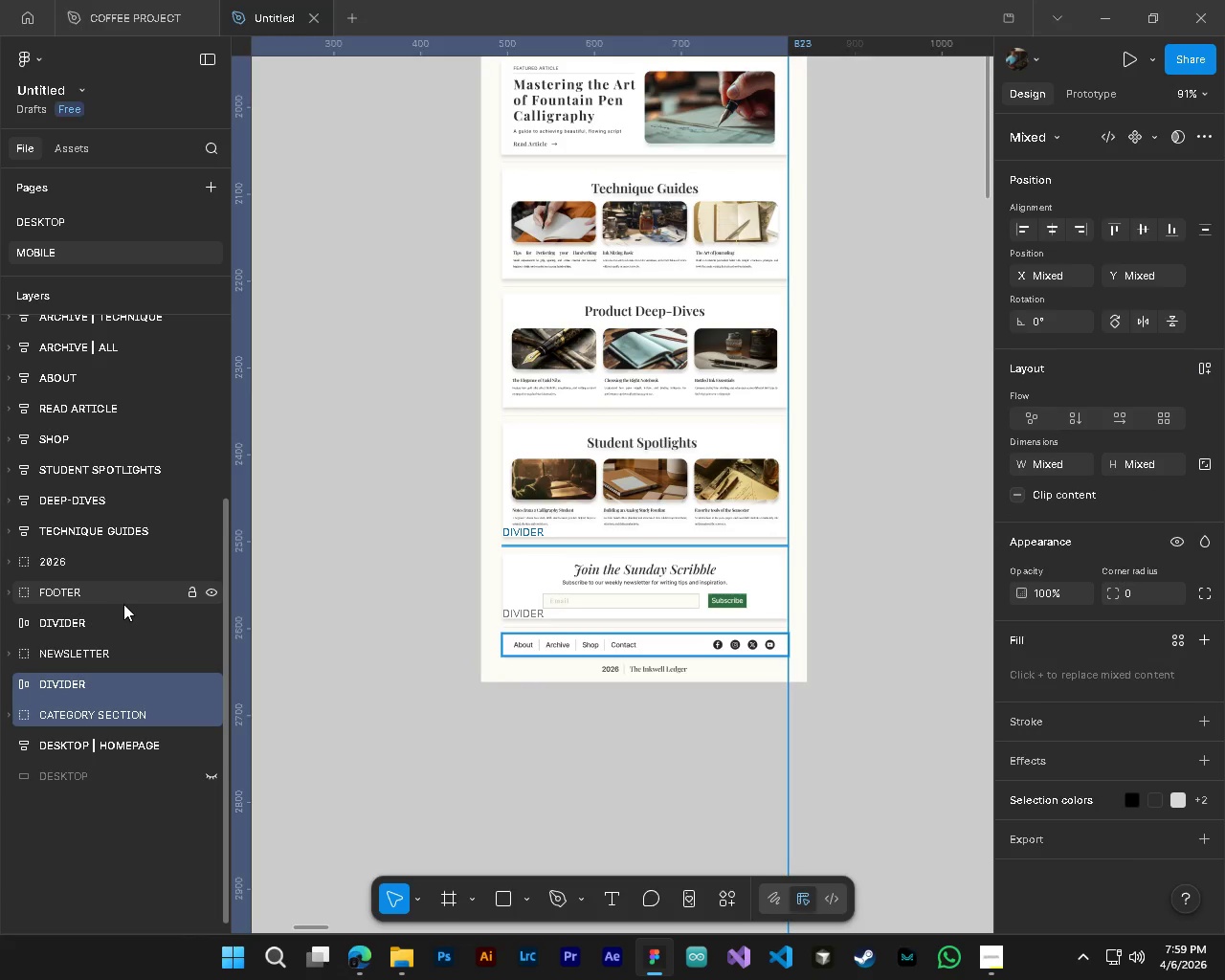 
hold_key(key=ShiftLeft, duration=1.52)
left_click([109, 567])
 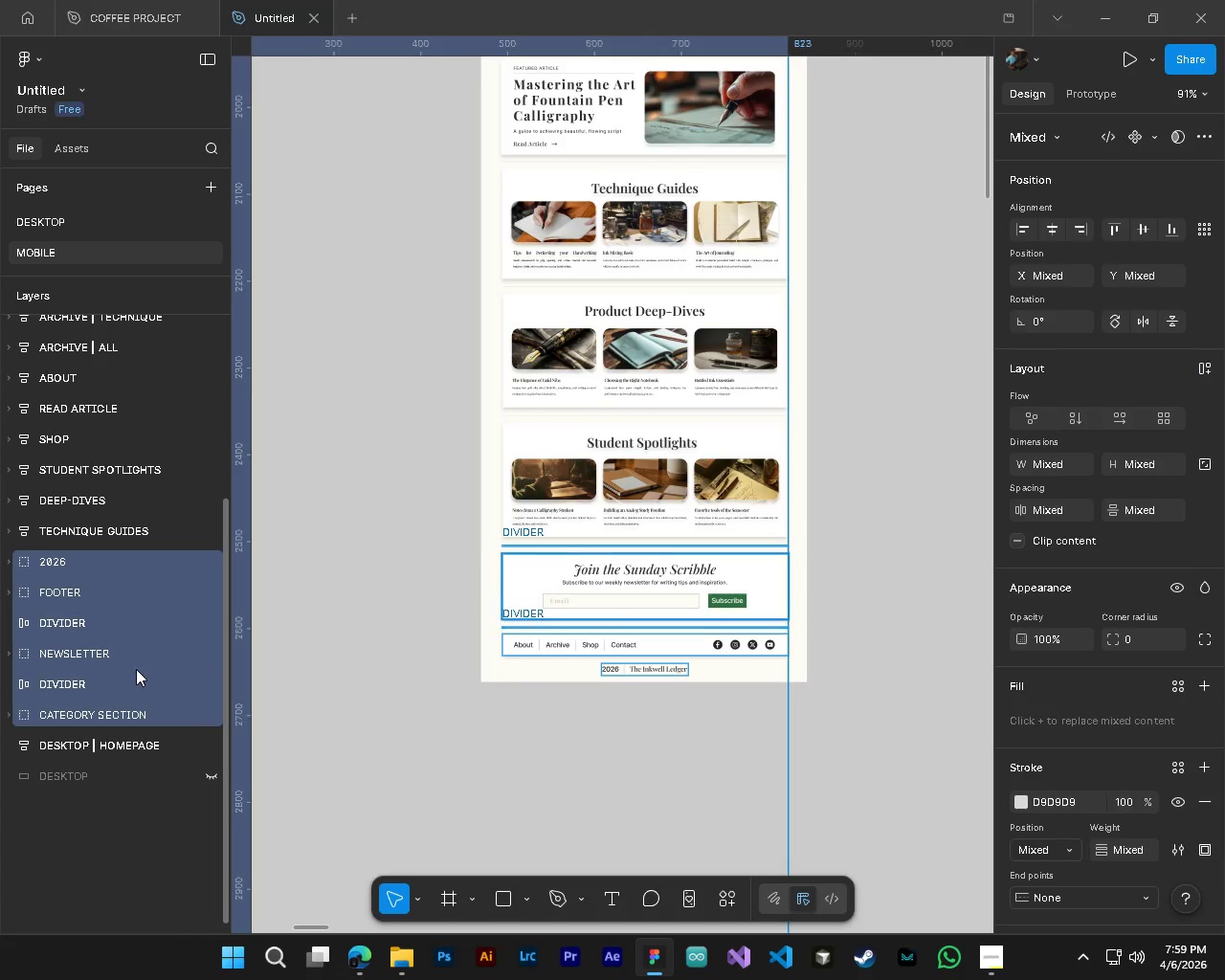 
hold_key(key=ShiftLeft, duration=0.45)
 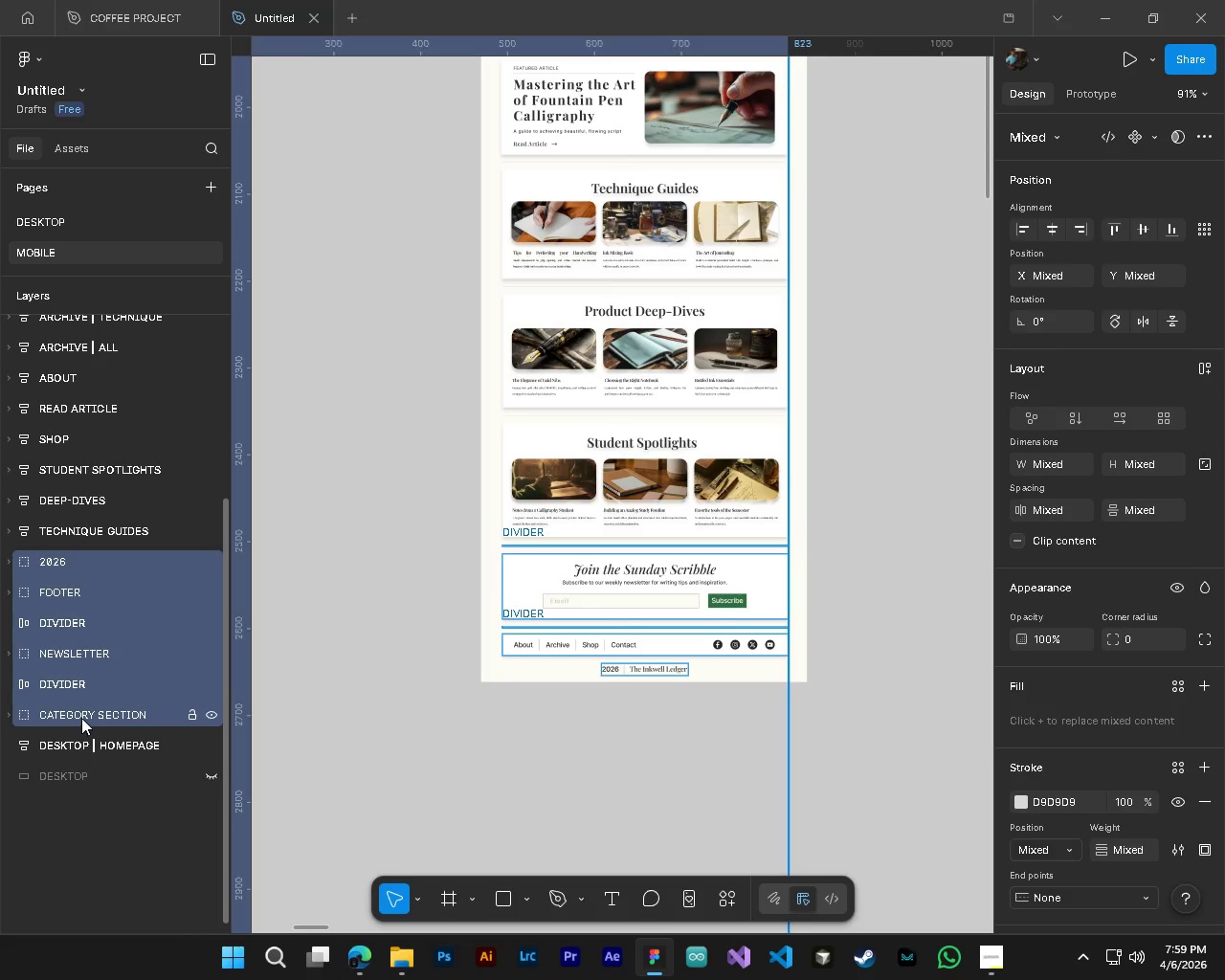 
left_click_drag(start_coordinate=[80, 717], to_coordinate=[85, 747])
 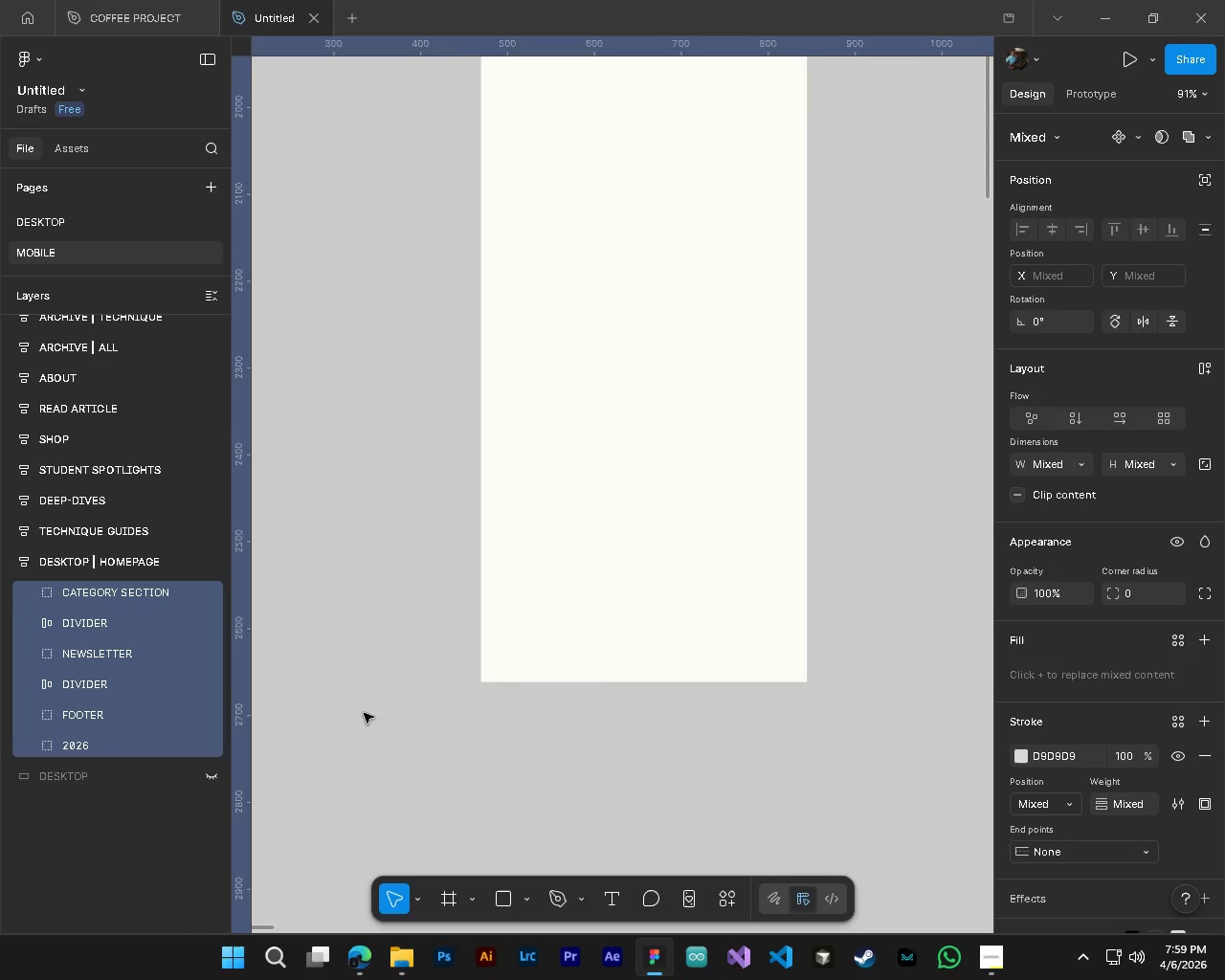 
hold_key(key=ControlLeft, duration=0.41)
hold_key(key=AltLeft, duration=0.36)
scroll: coordinate [517, 682], scroll_direction: down, amount: 4.0
 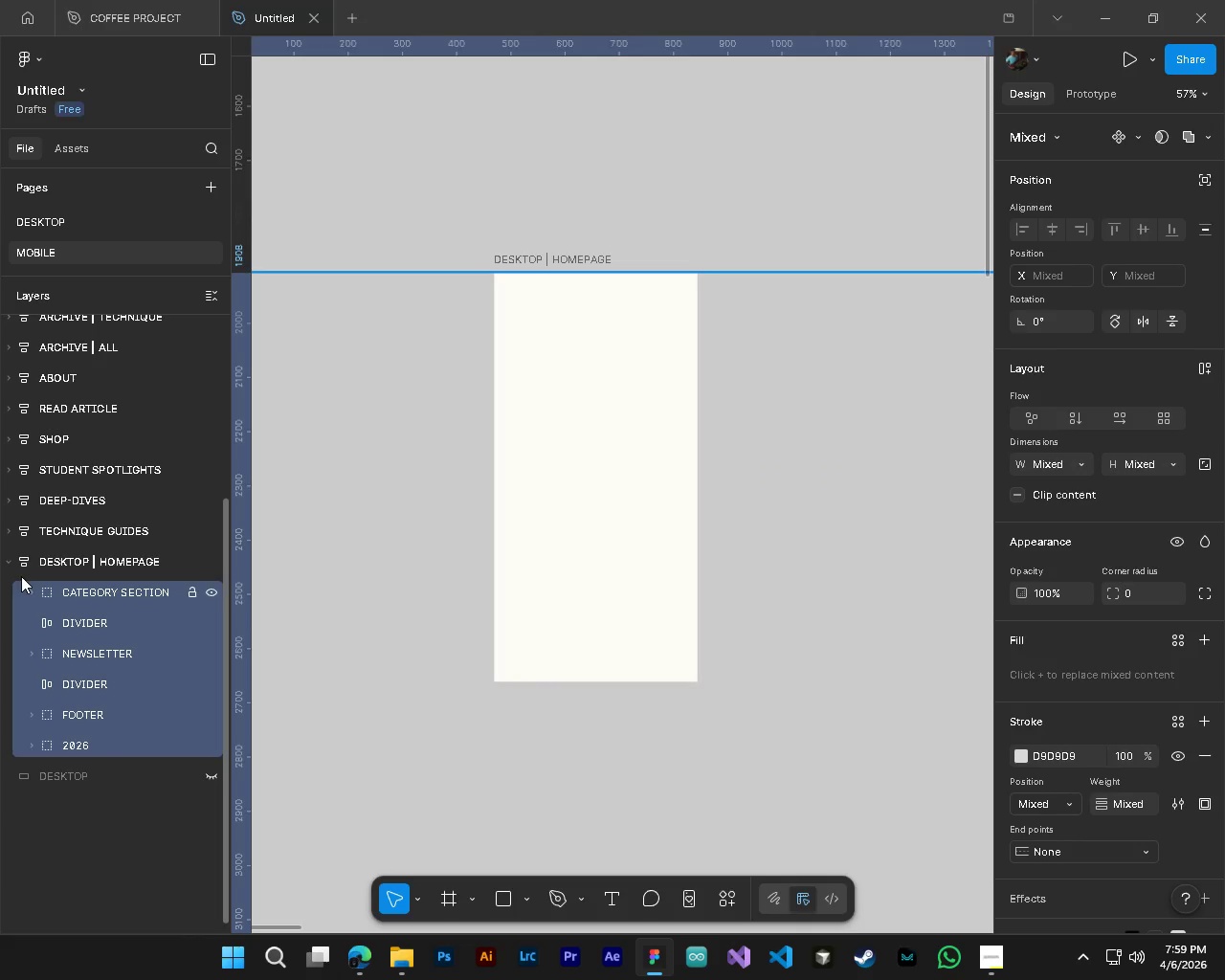 
left_click([13, 567])
 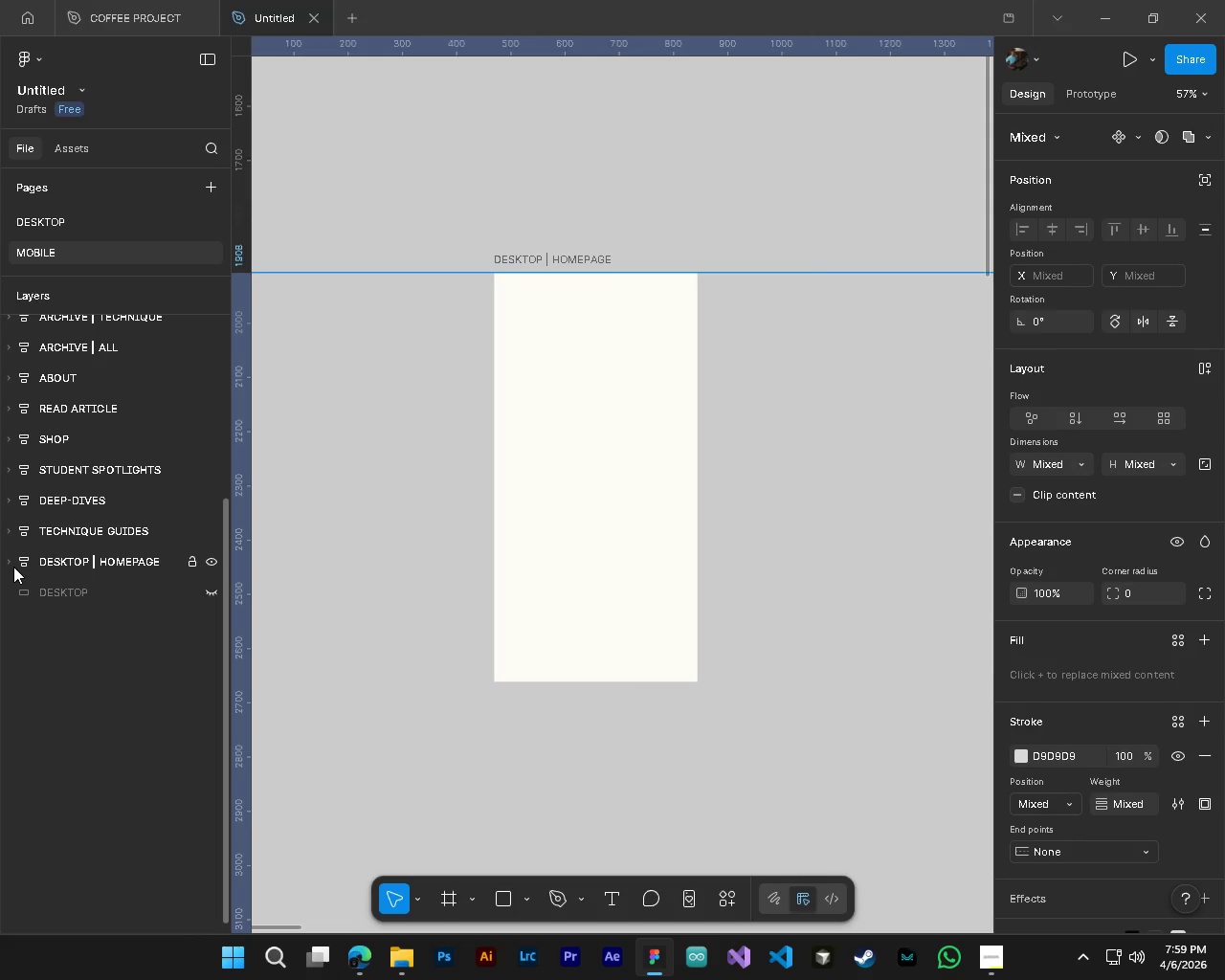 
left_click([13, 567])
 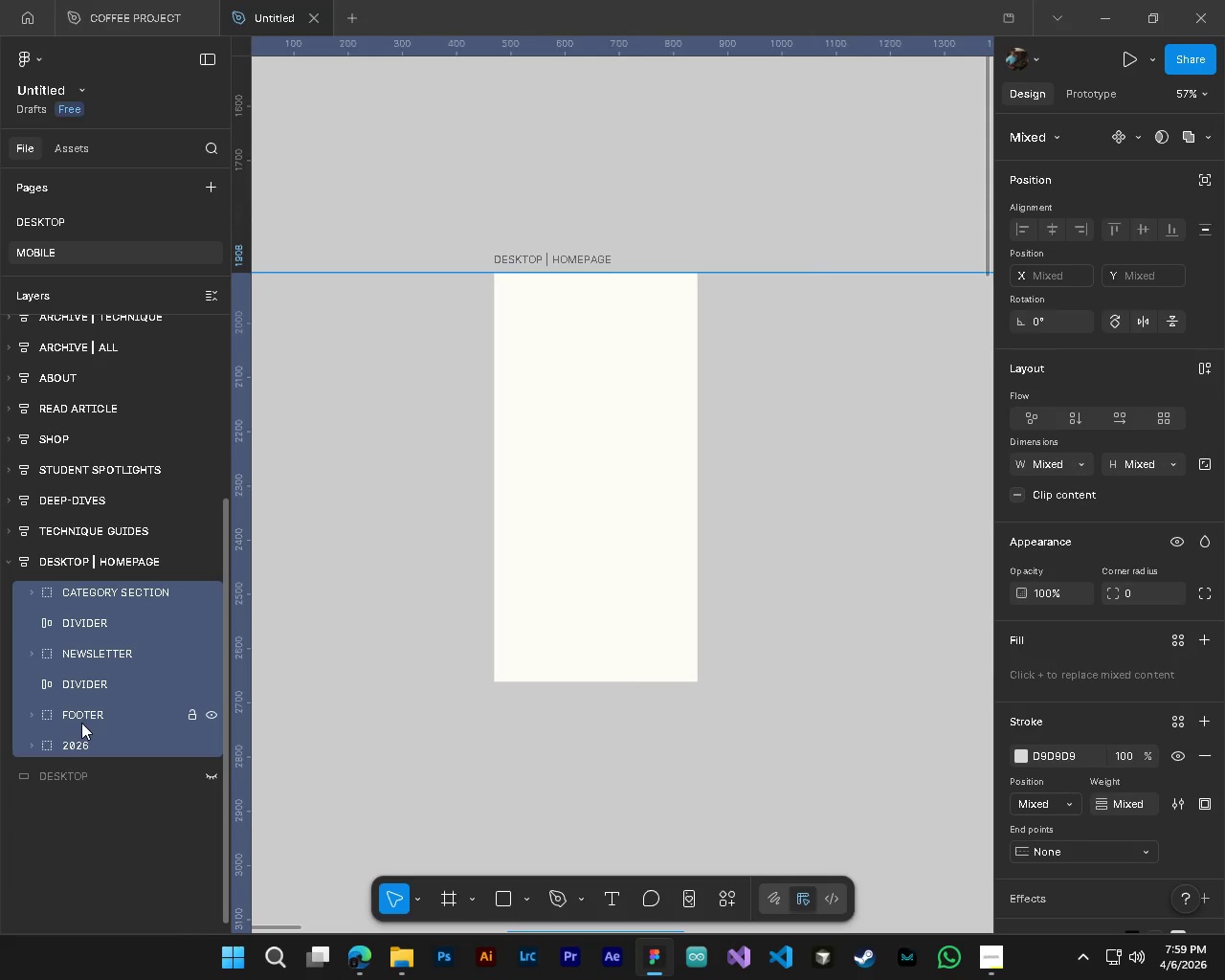 
key(Control+Z)
 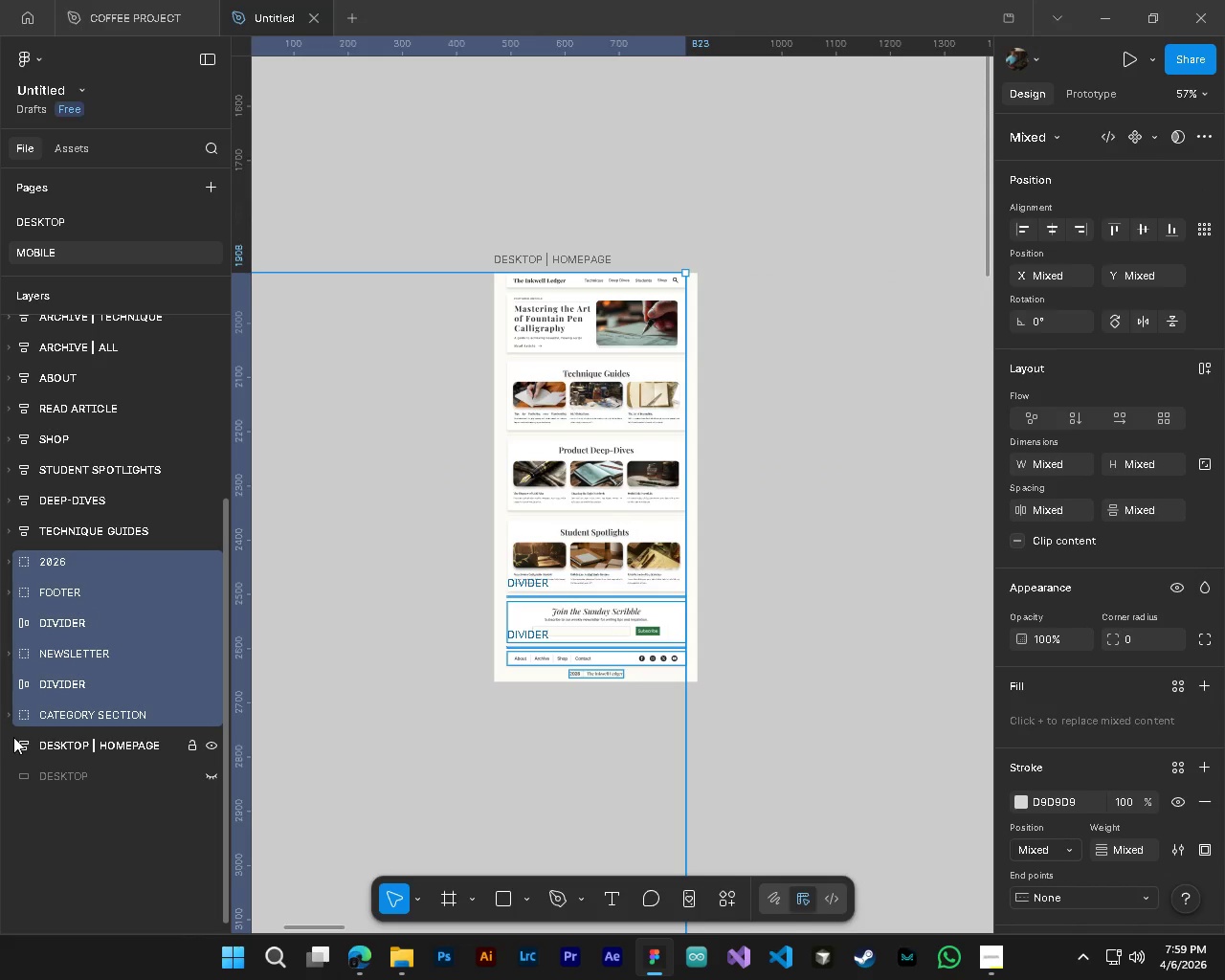 
left_click([13, 718])
 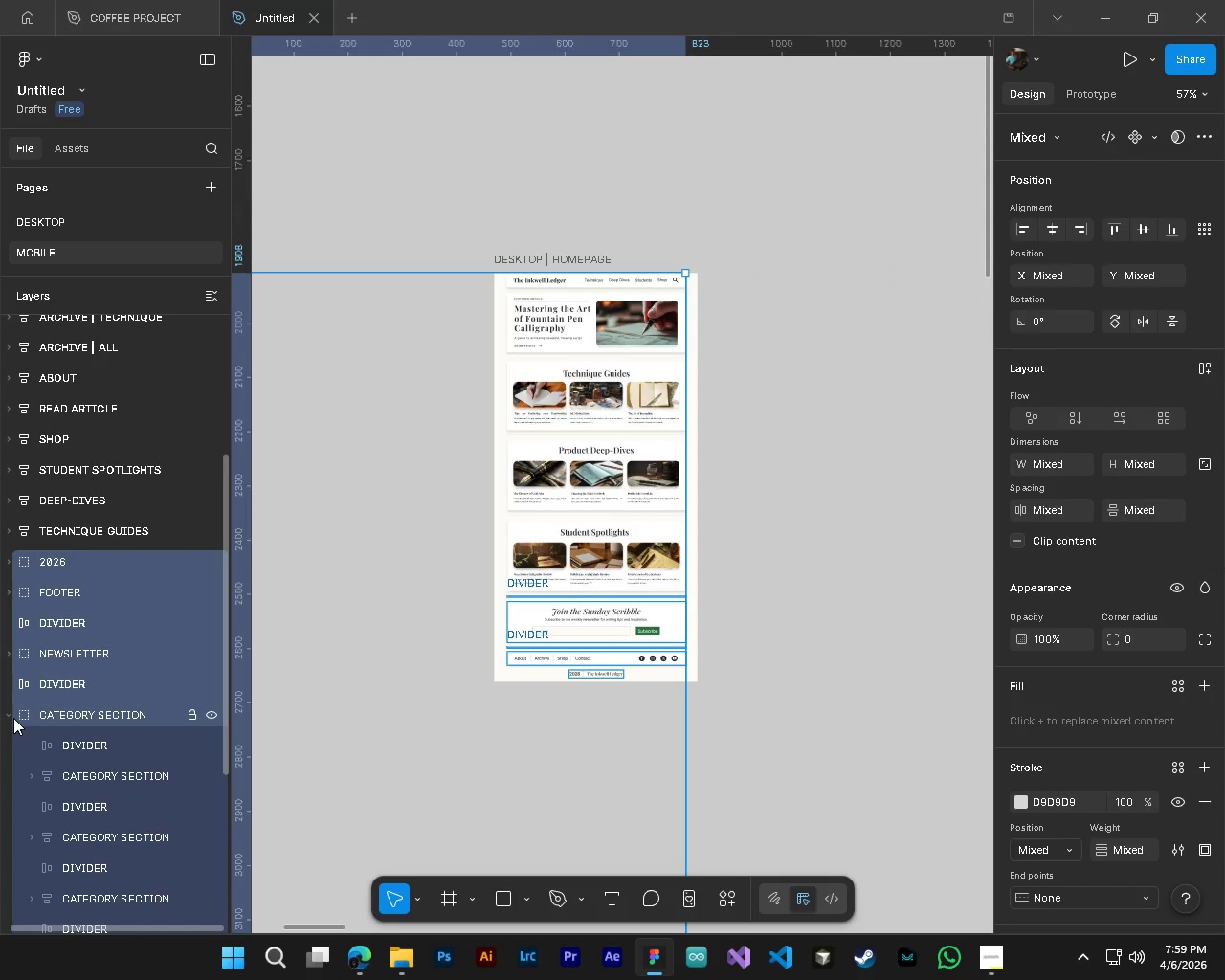 
left_click([13, 718])
 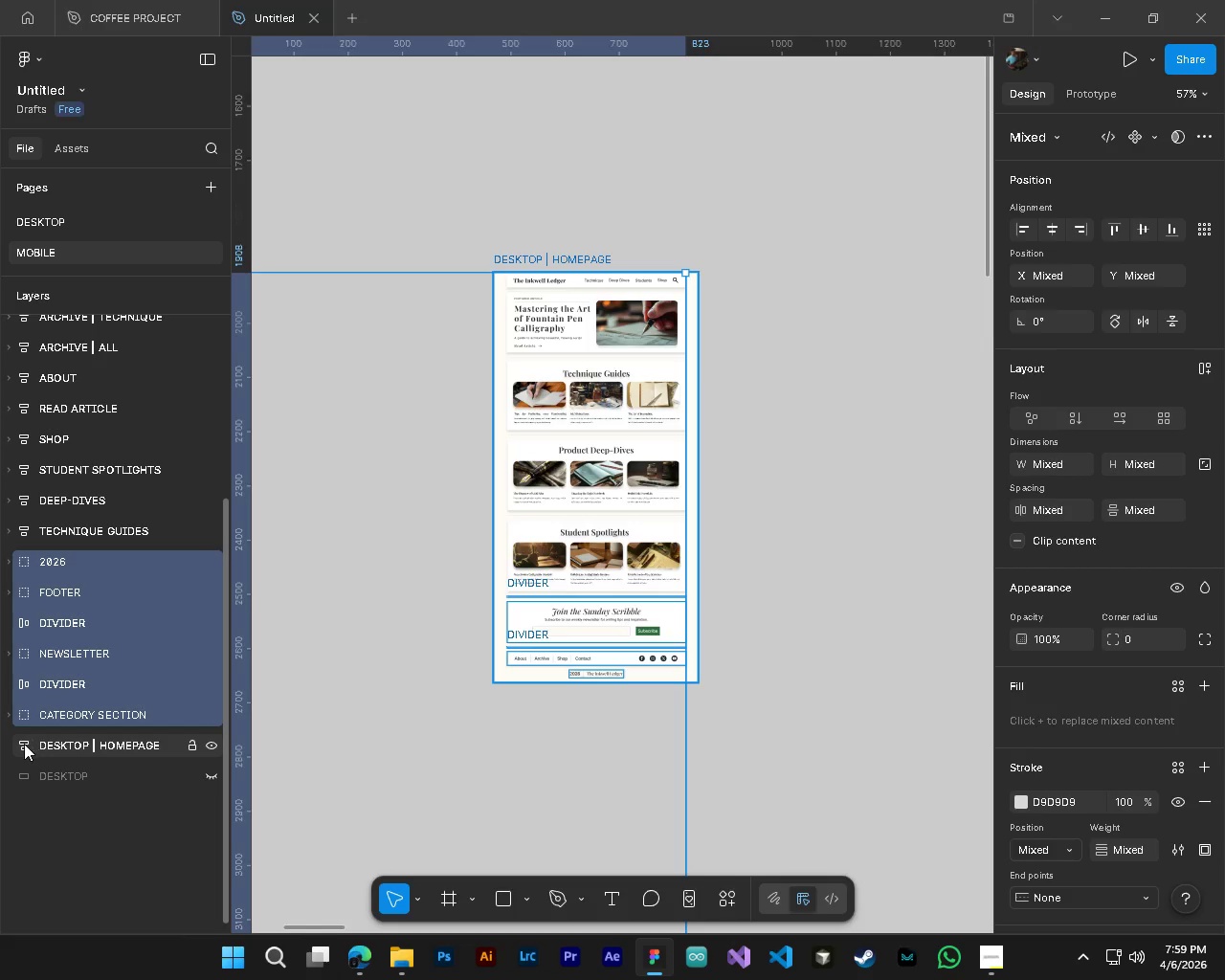 
left_click([24, 744])
 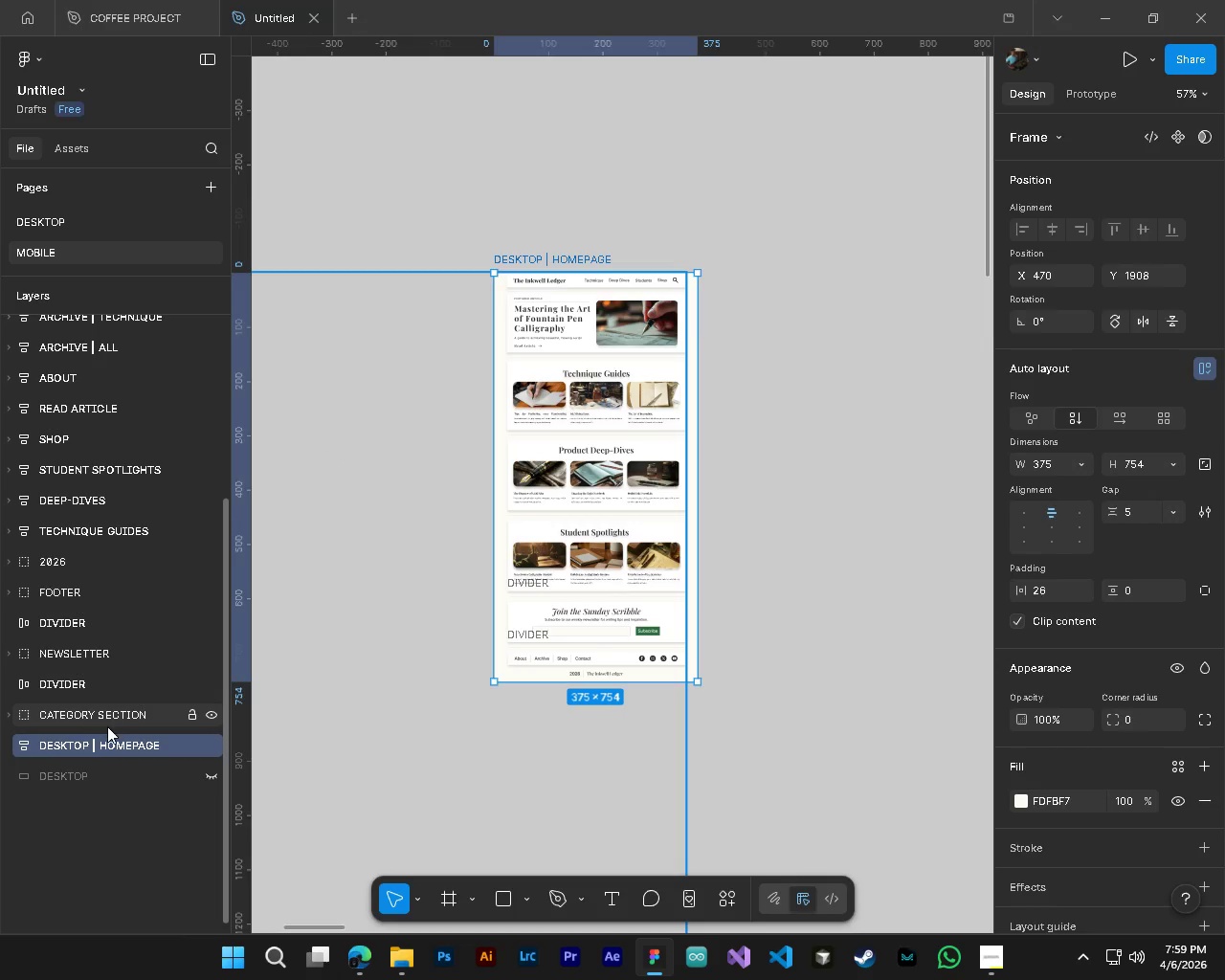 
left_click([111, 743])
 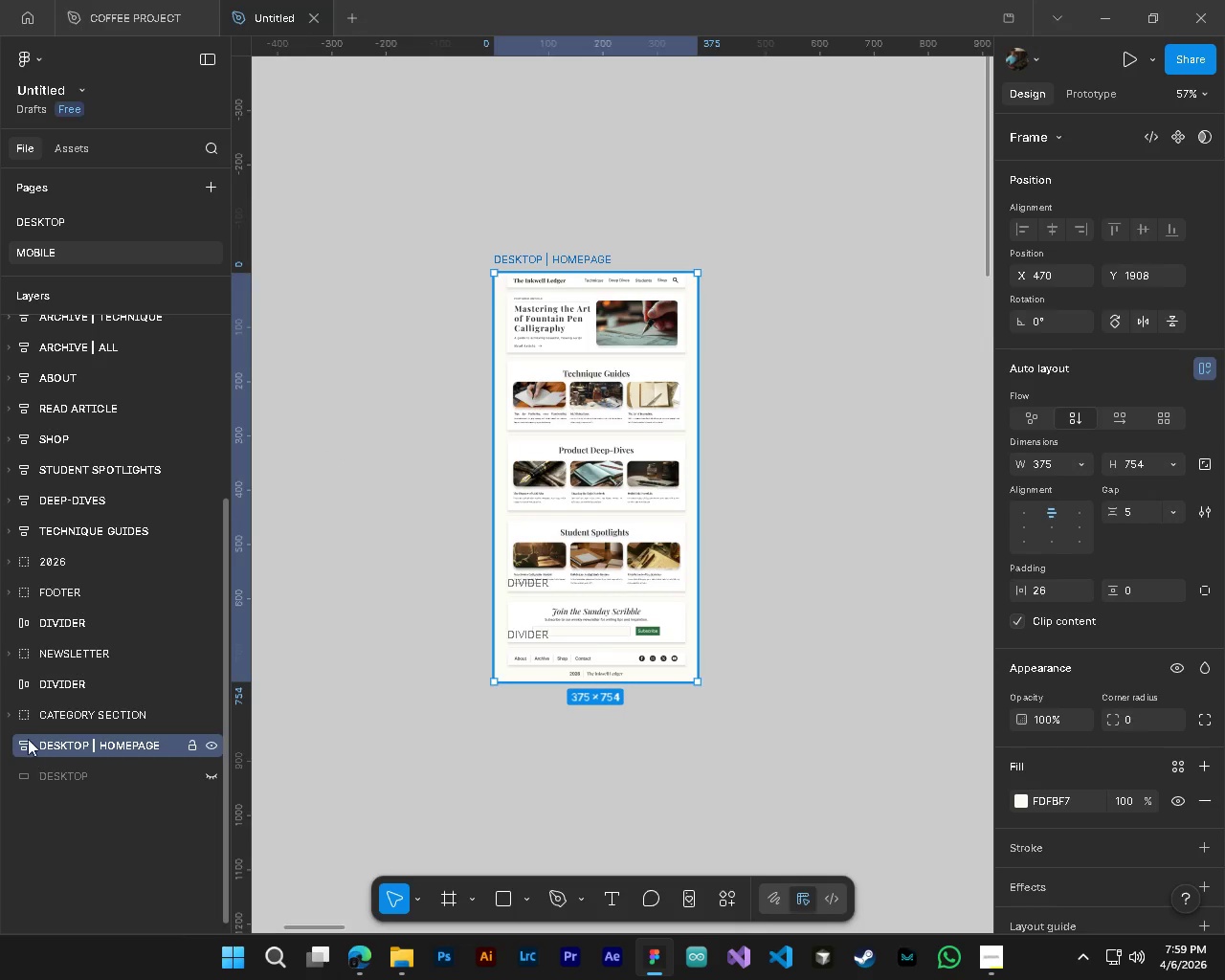 
left_click([9, 717])
 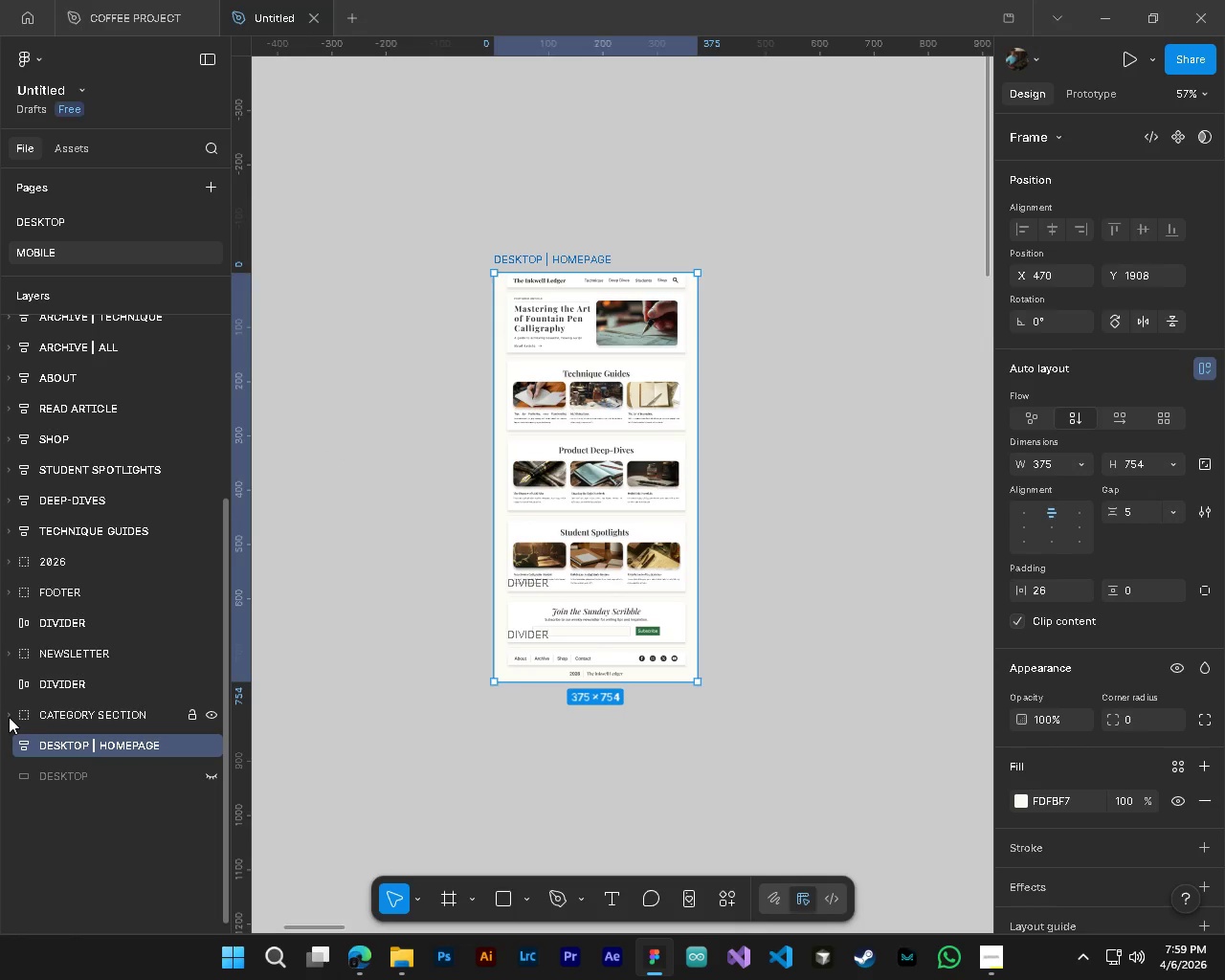 
double_click([9, 717])
 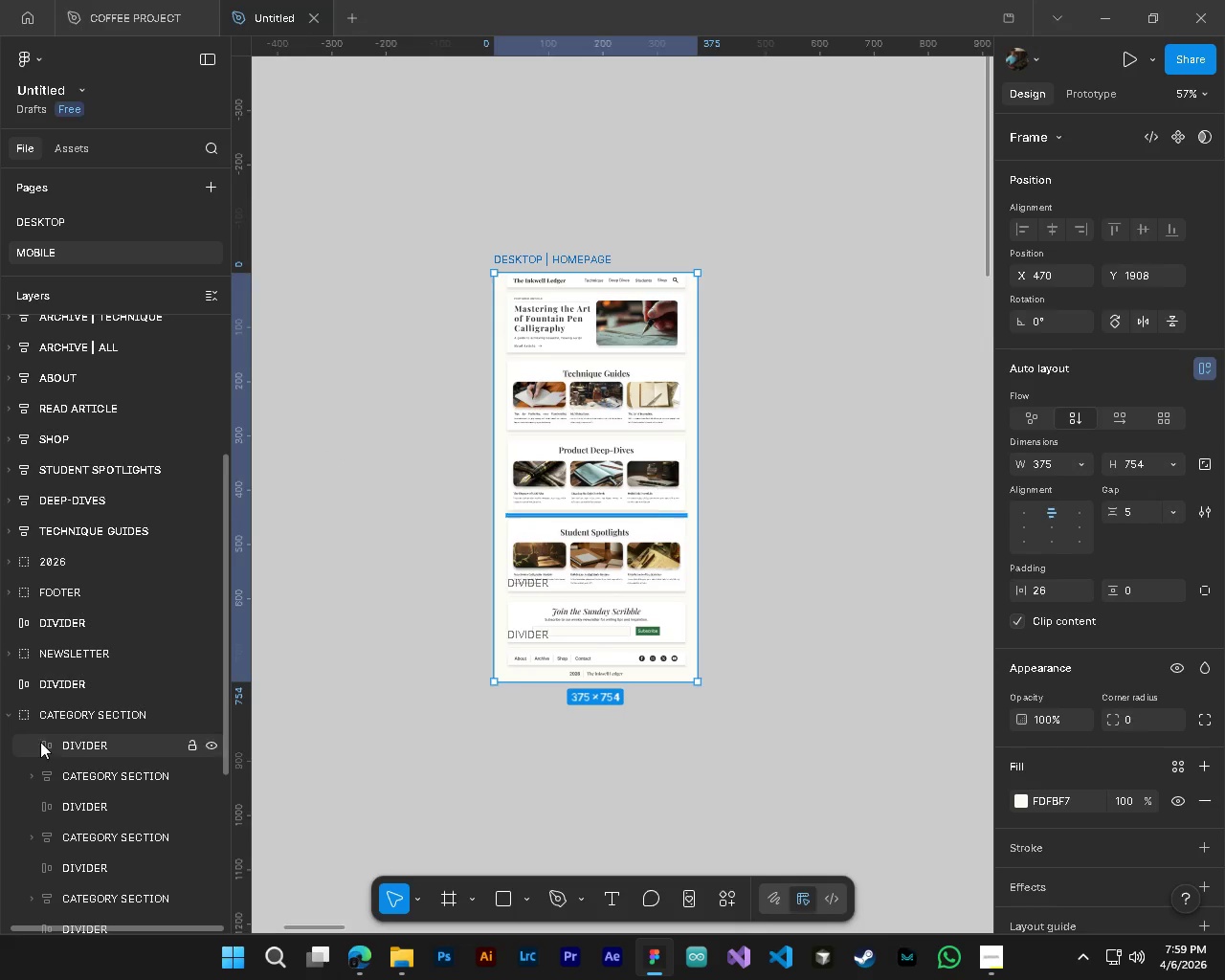 
scroll: coordinate [43, 747], scroll_direction: down, amount: 4.0
 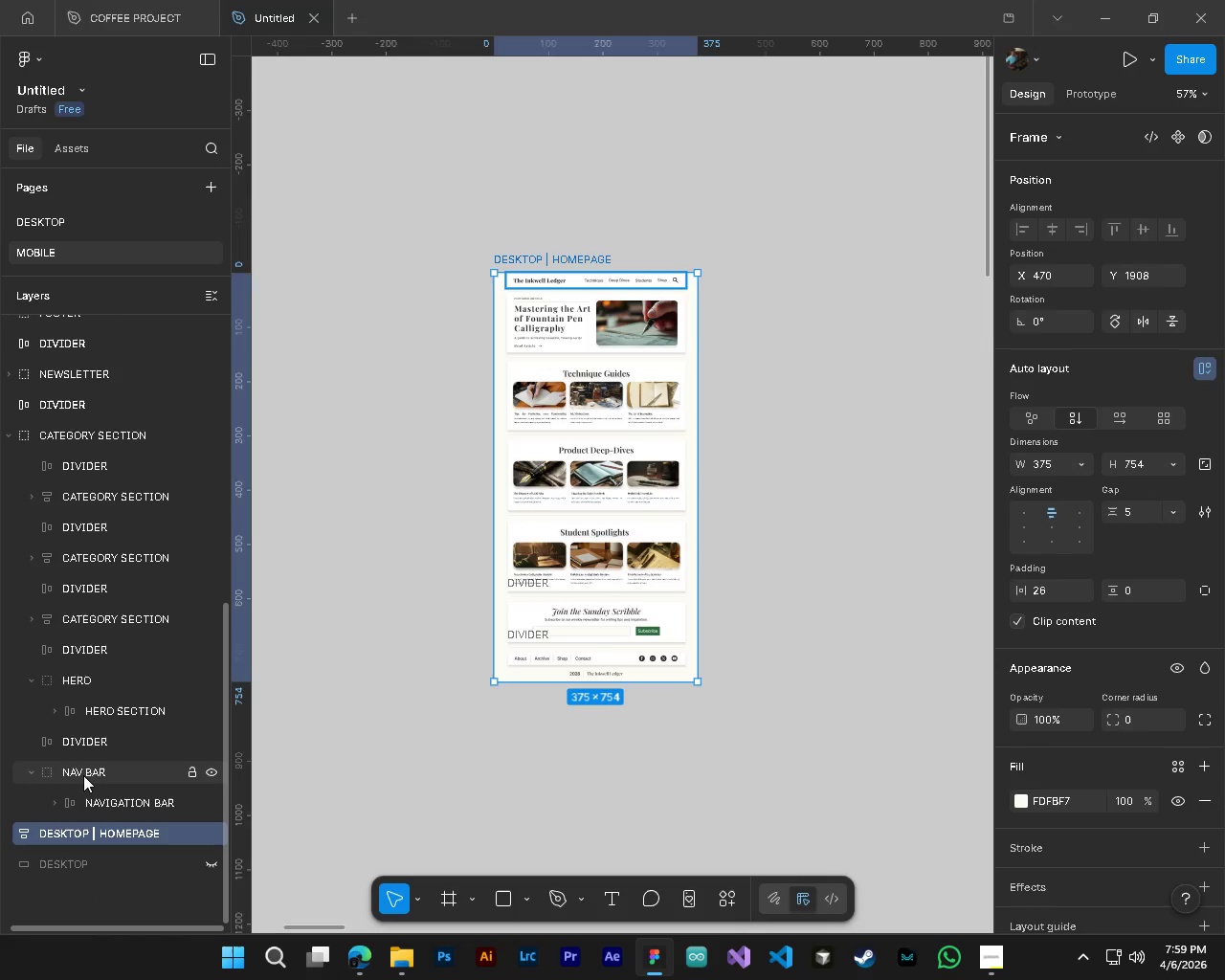 
left_click([83, 775])
 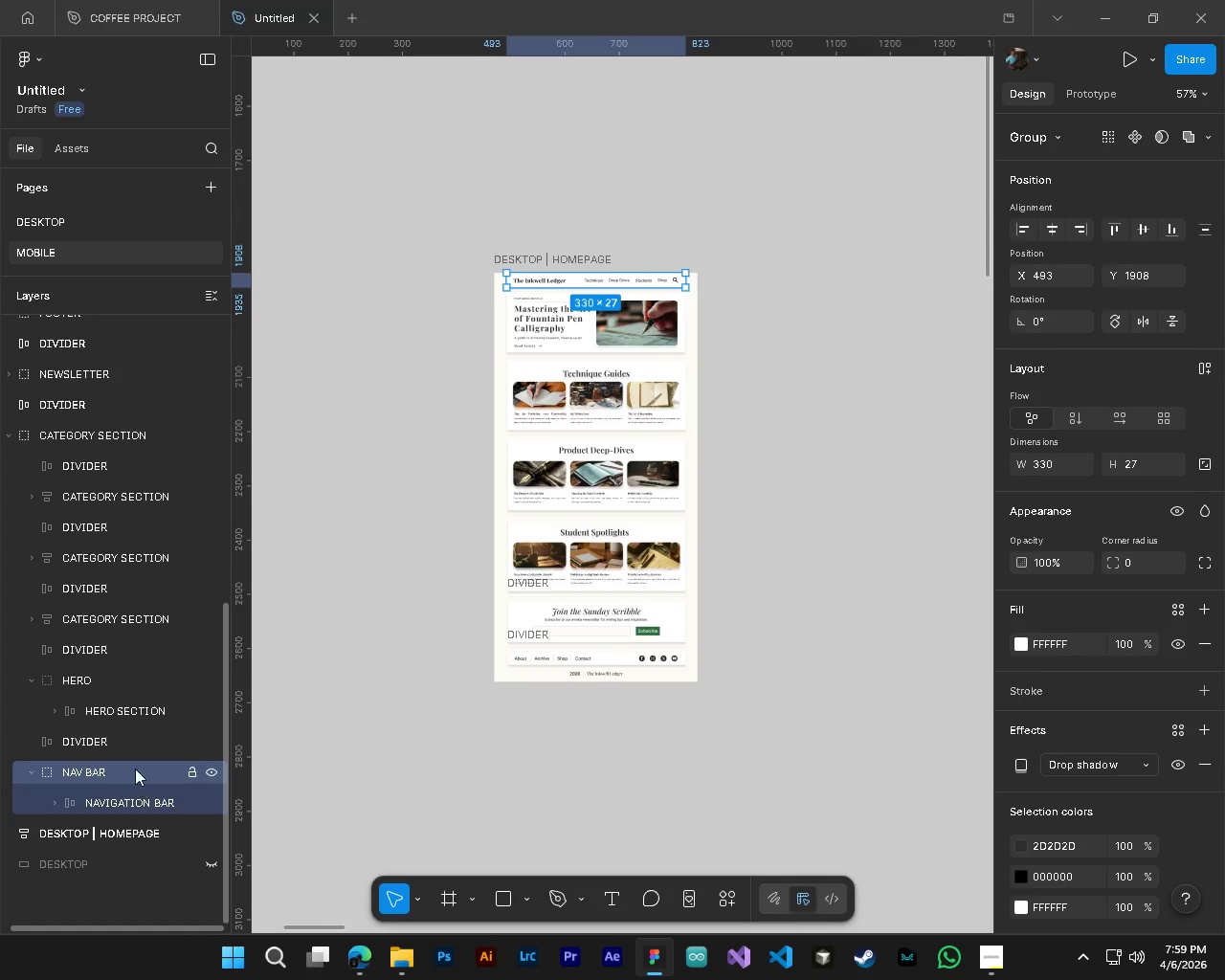 
hold_key(key=ShiftLeft, duration=0.91)
 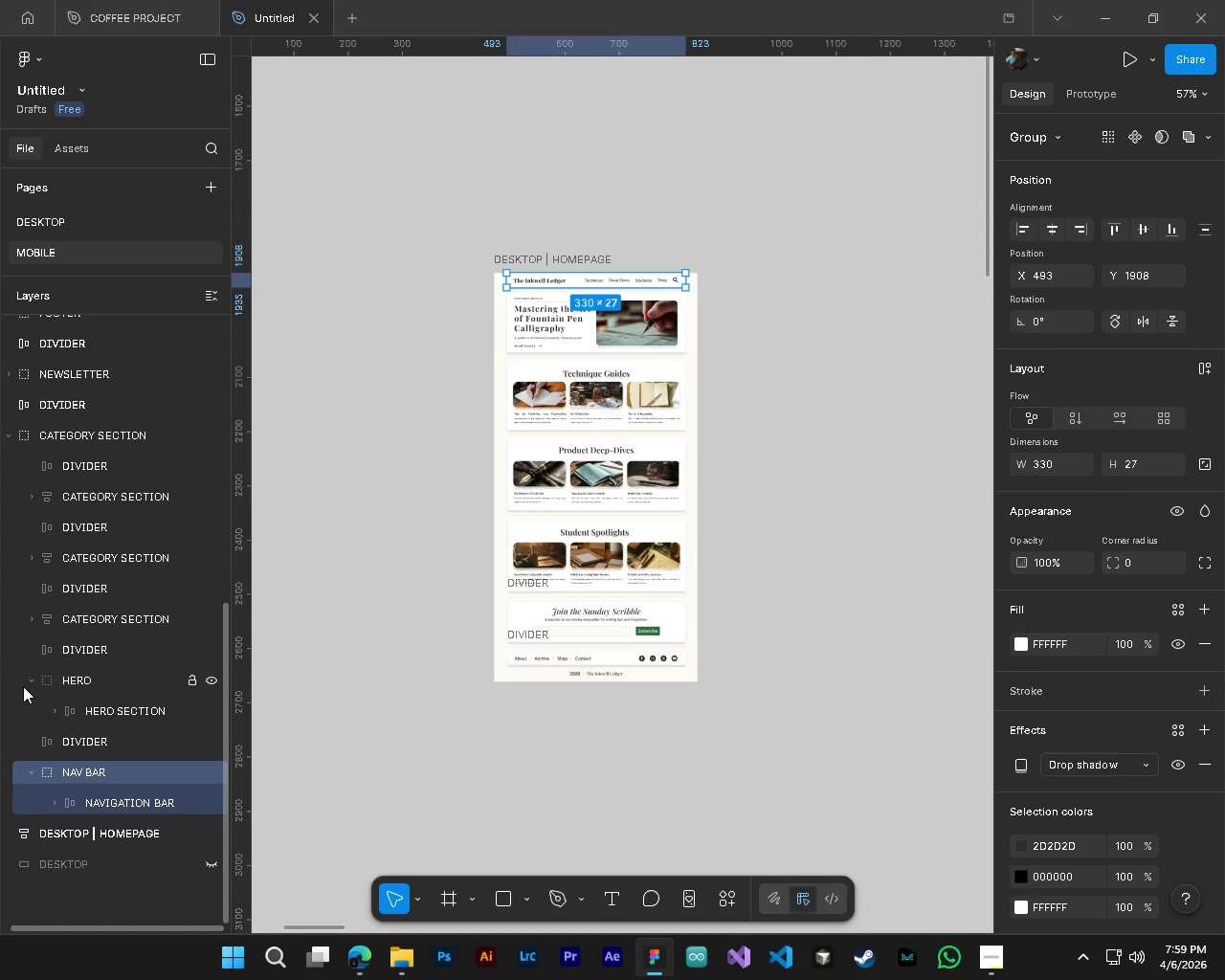 
hold_key(key=ShiftLeft, duration=0.7)
left_click([29, 687])
 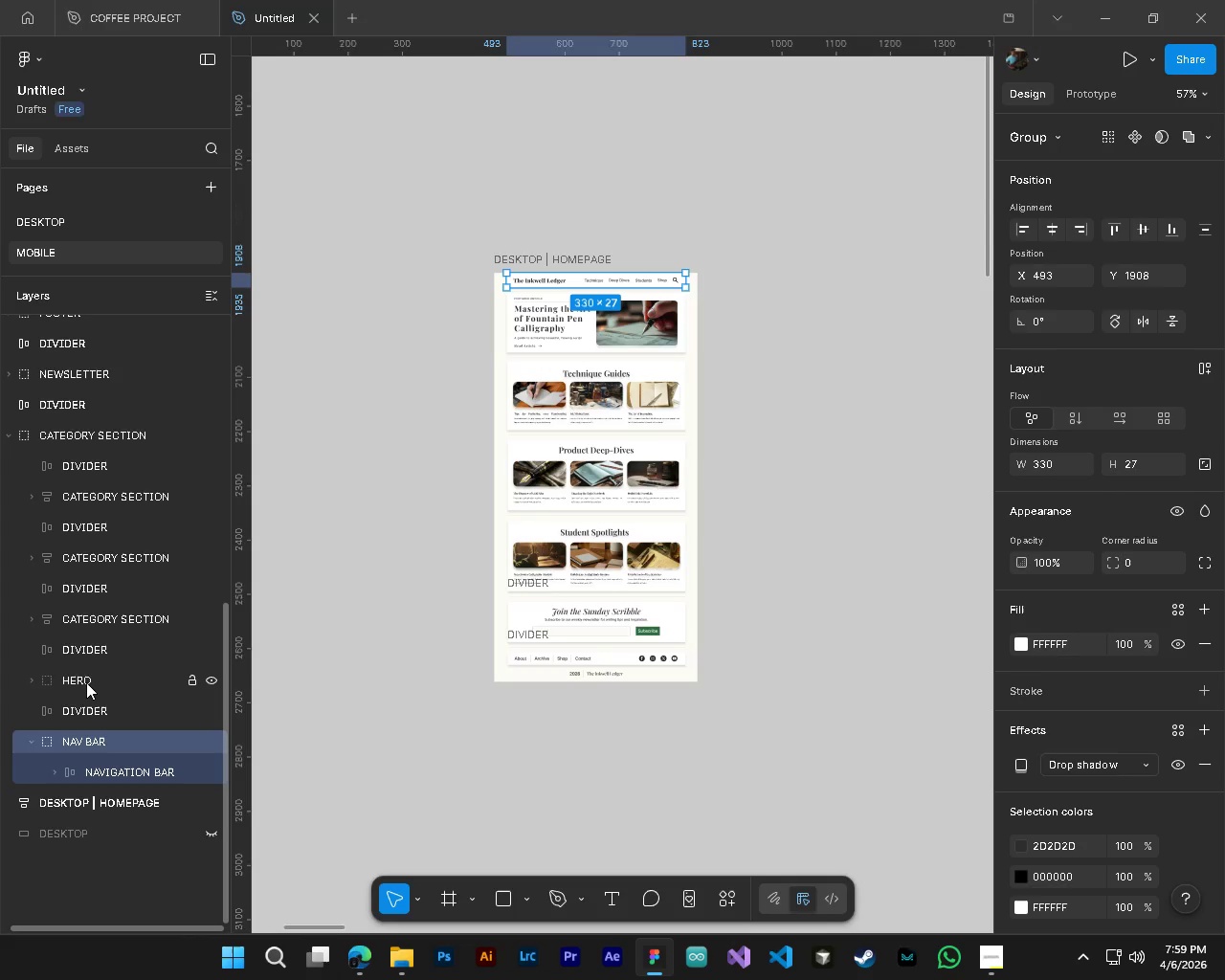 
hold_key(key=ShiftLeft, duration=0.62)
left_click([86, 682])
 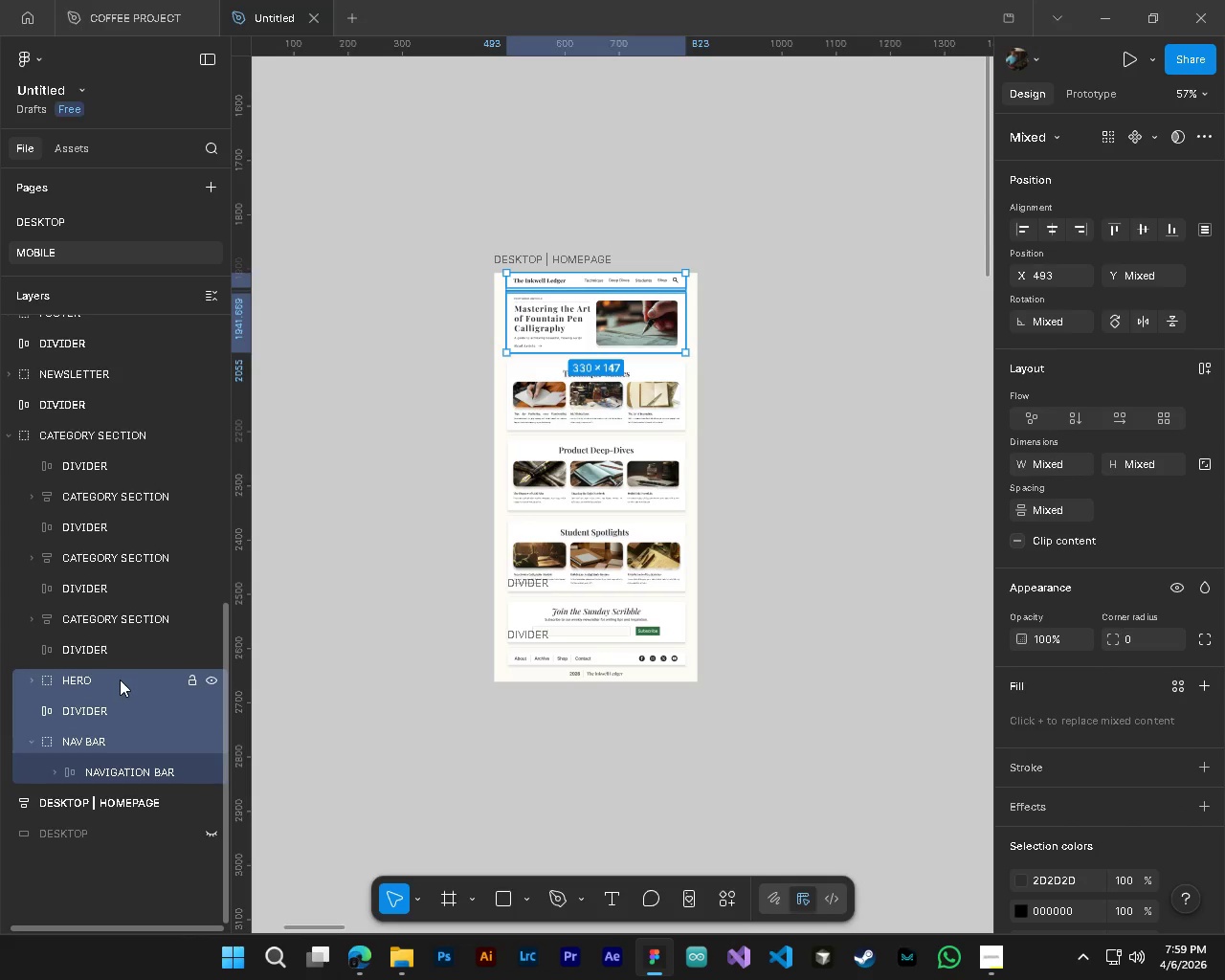 
left_click_drag(start_coordinate=[120, 679], to_coordinate=[99, 789])
 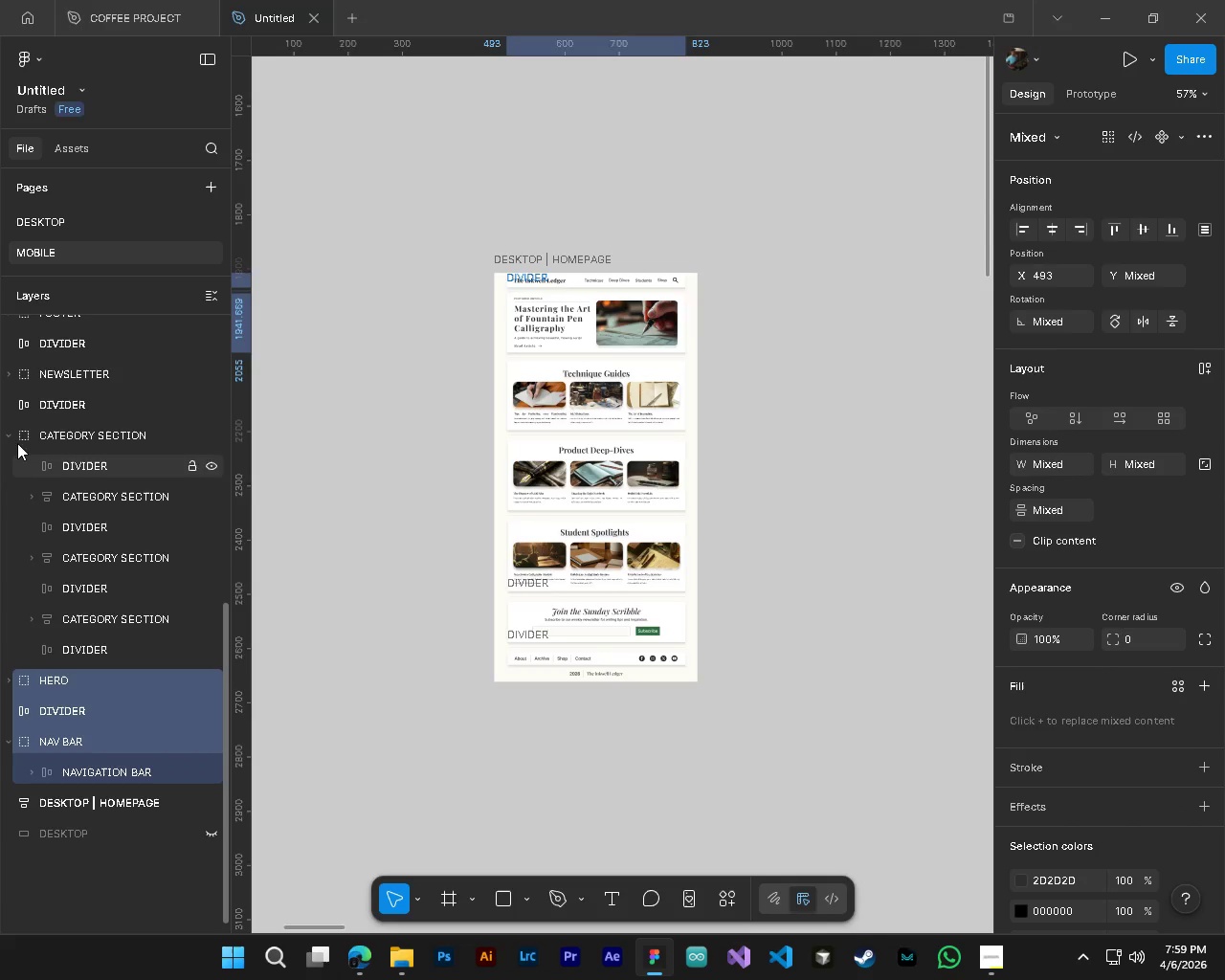 
left_click([5, 437])
 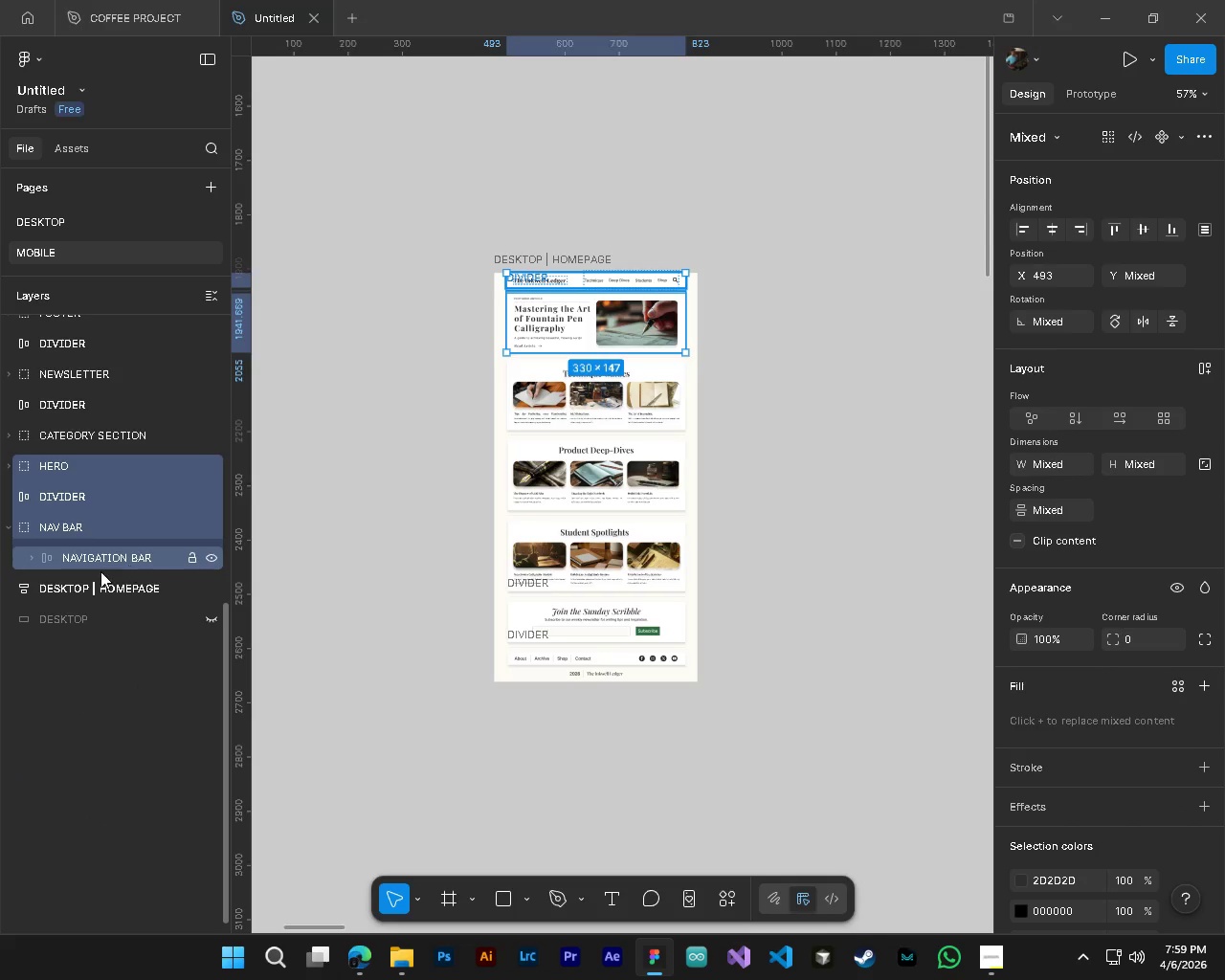 
scroll: coordinate [100, 571], scroll_direction: up, amount: 2.0
 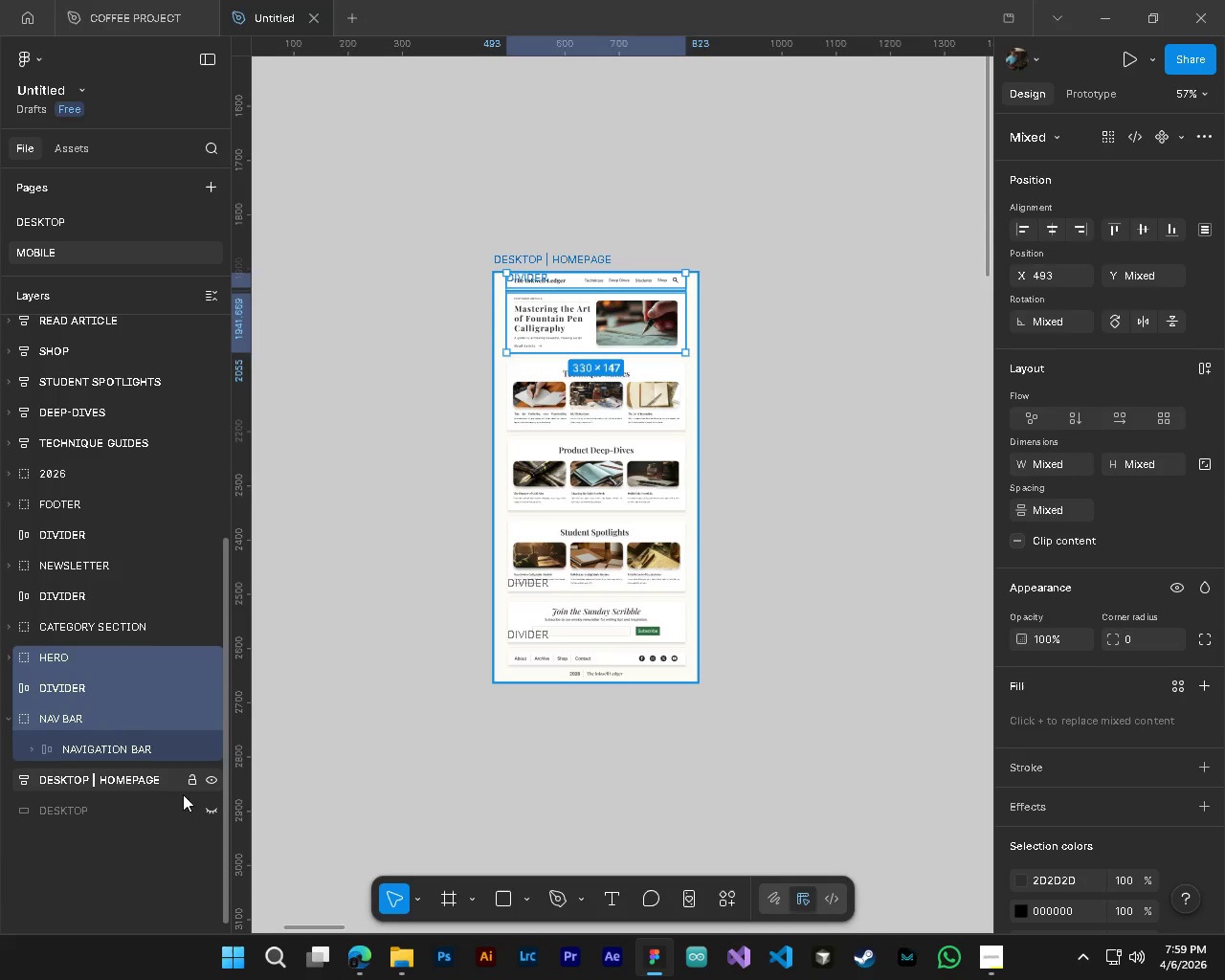 
hold_key(key=ShiftLeft, duration=0.36)
 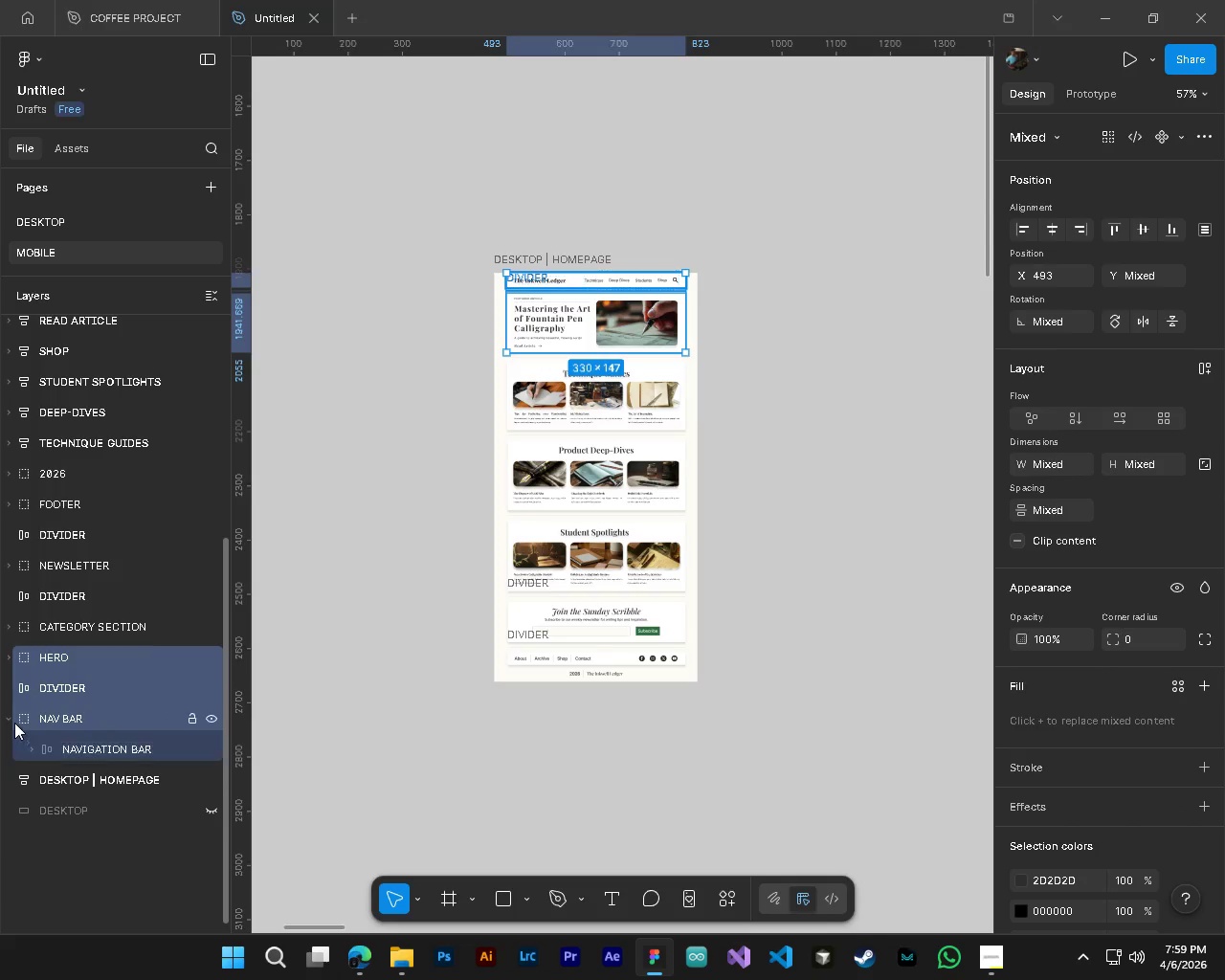 
left_click([7, 719])
 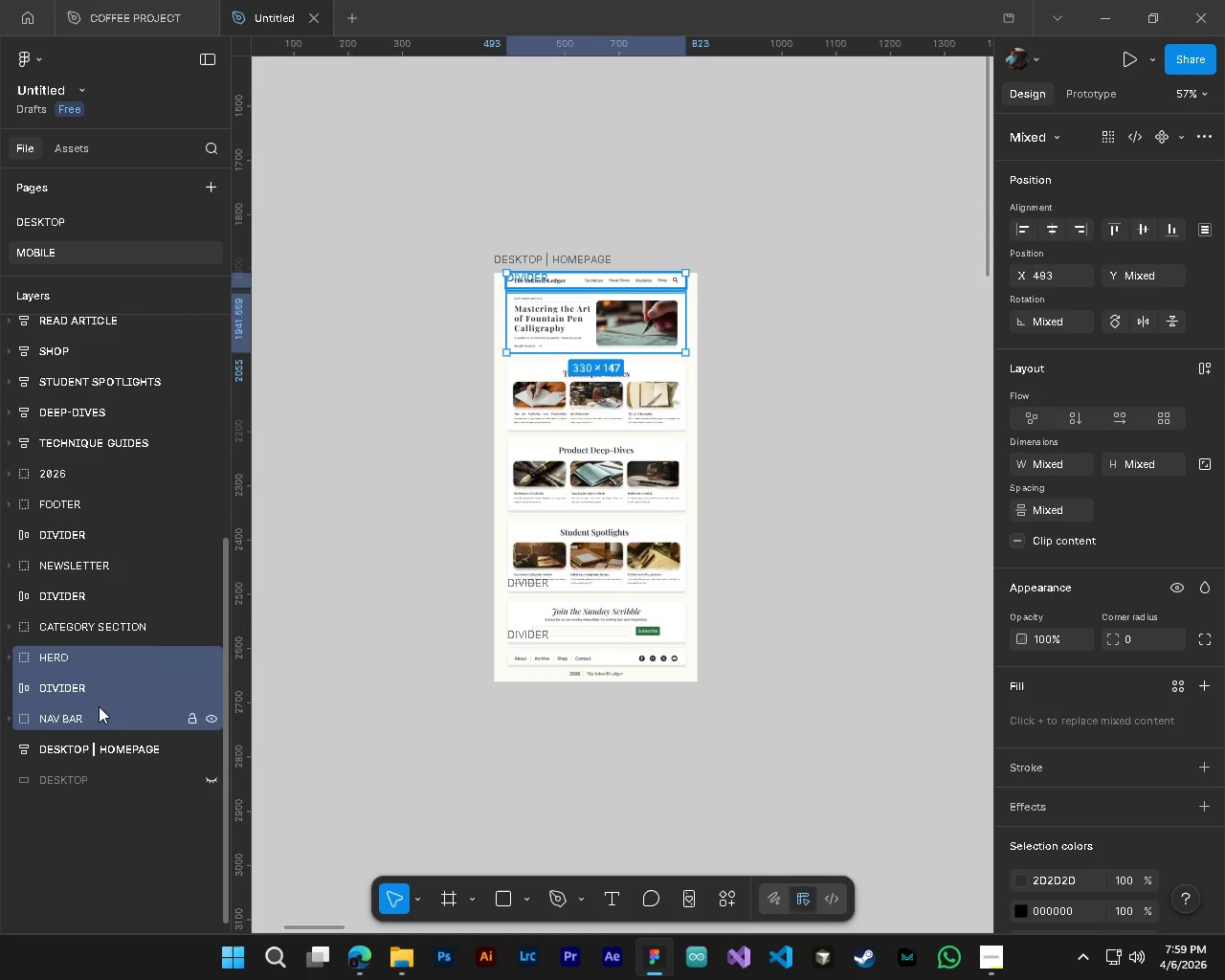 
hold_key(key=ShiftLeft, duration=1.5)
left_click([70, 618])
 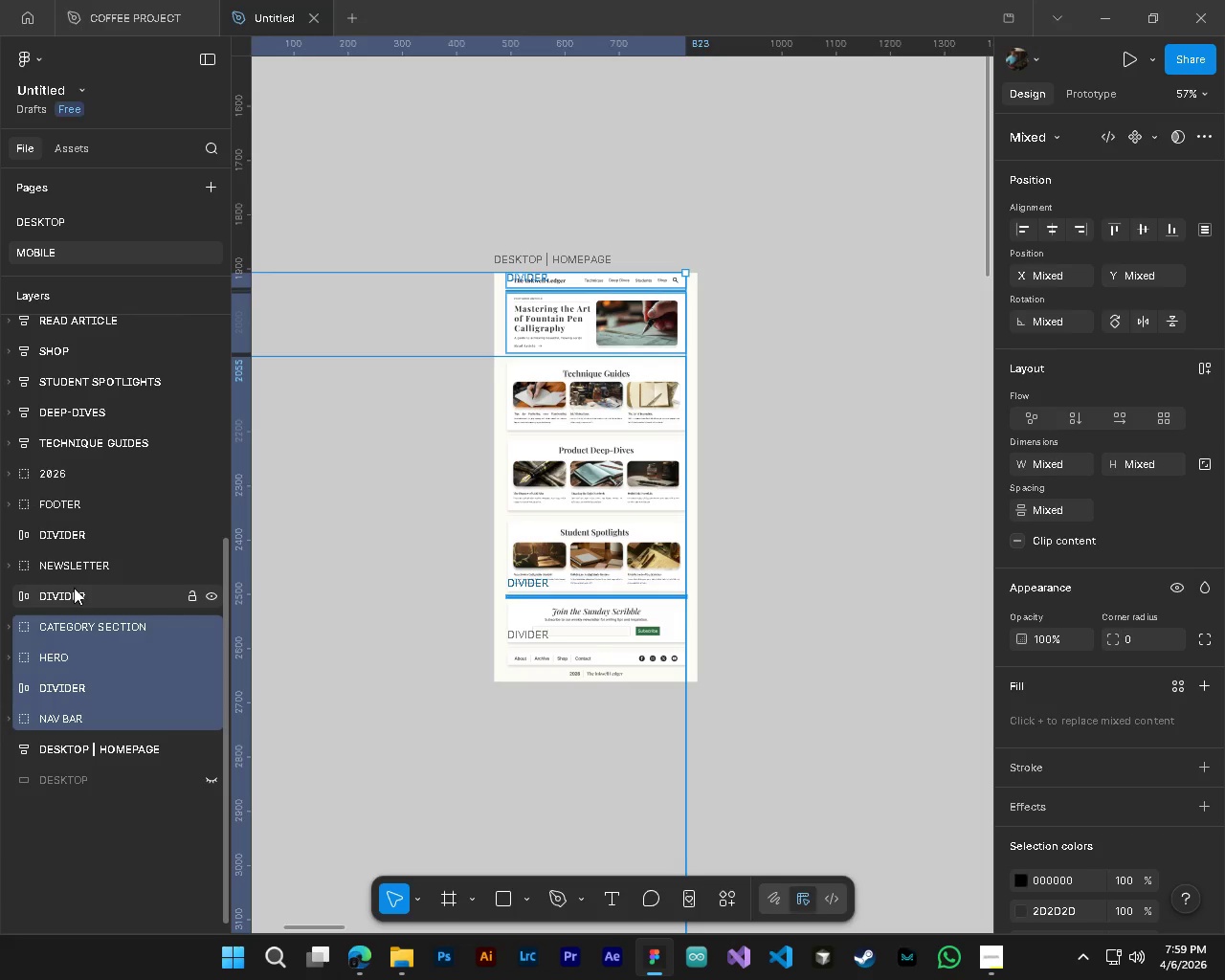 
double_click([74, 588])
 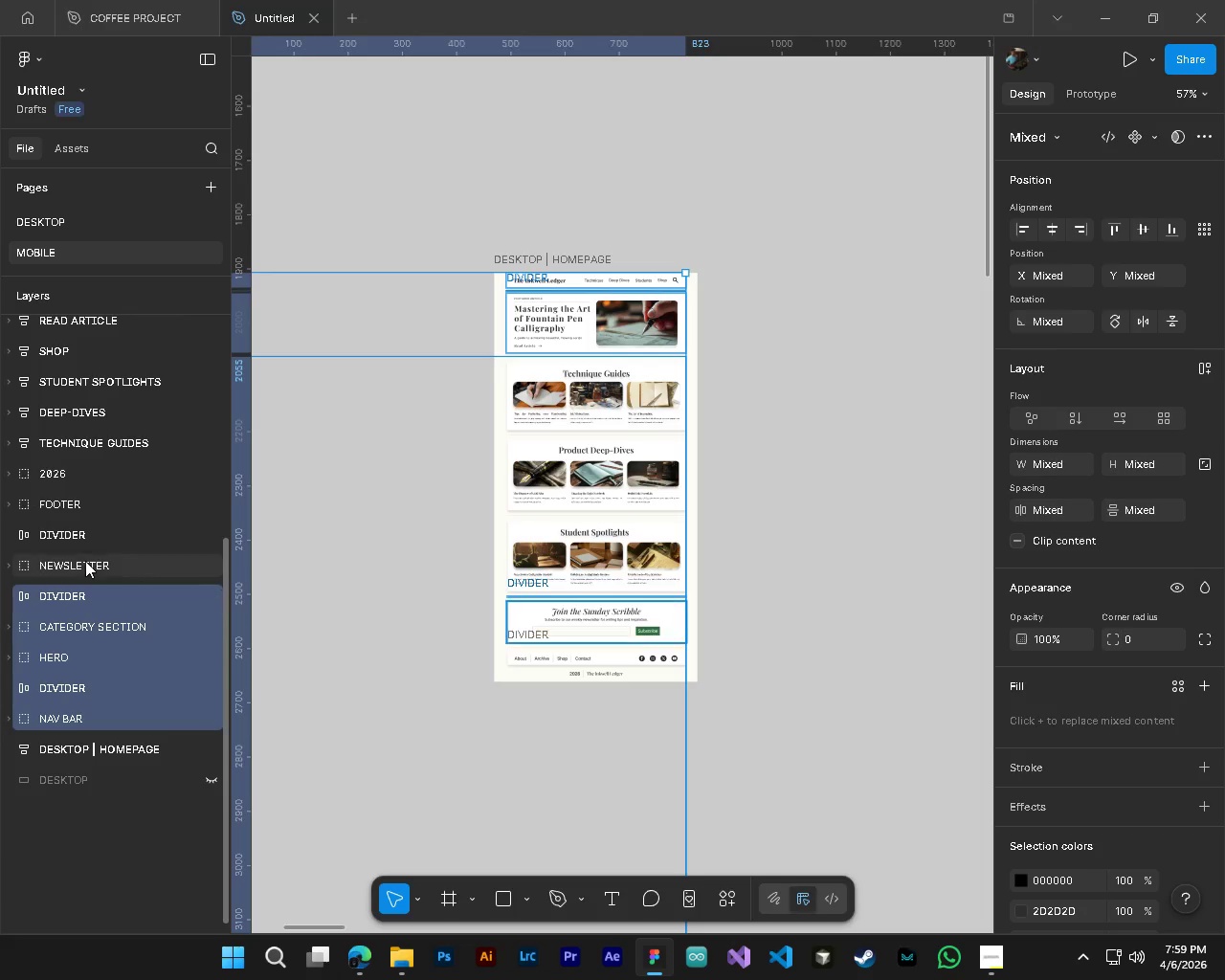 
triple_click([85, 561])
 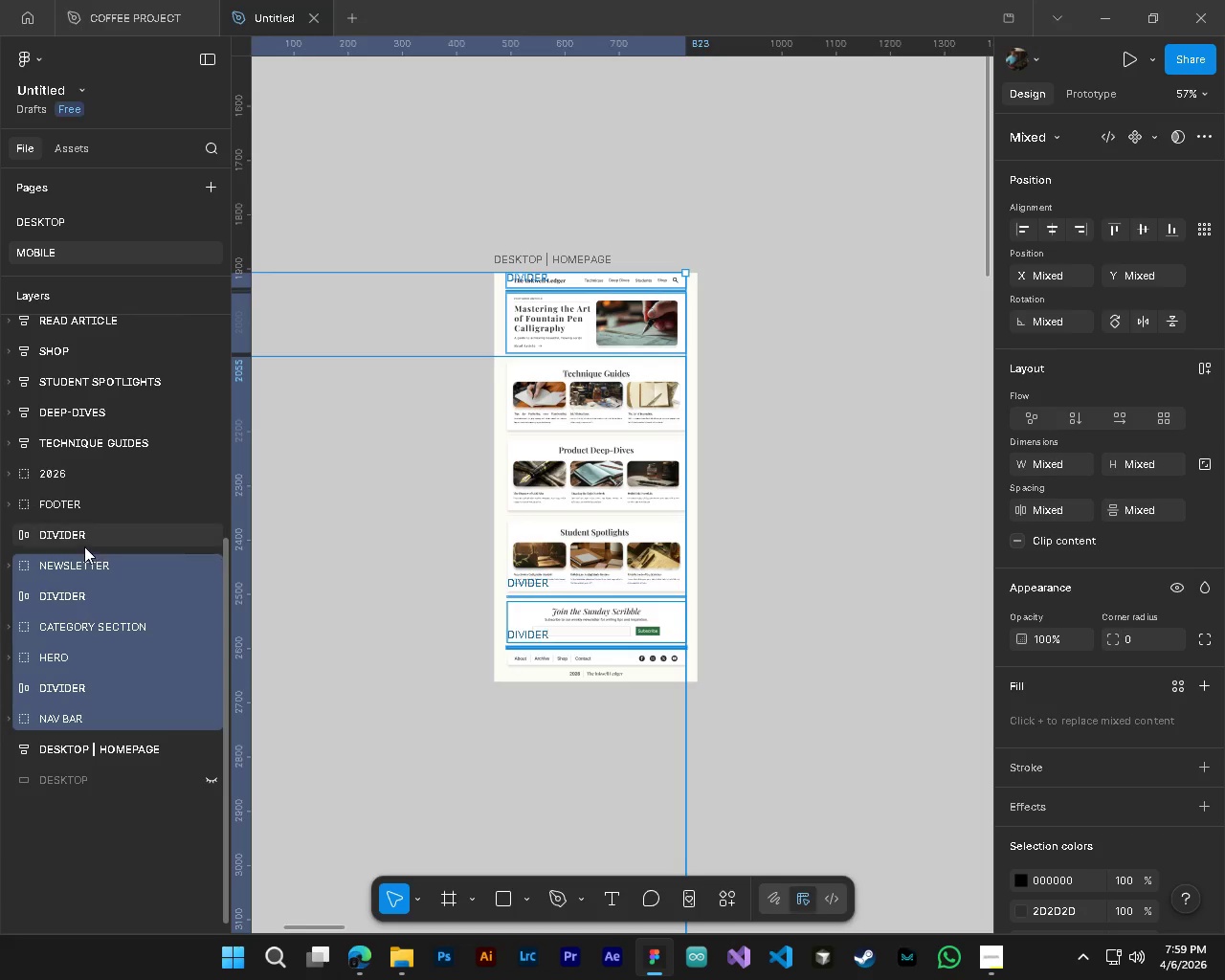 
hold_key(key=ShiftLeft, duration=1.52)
left_click([83, 542])
 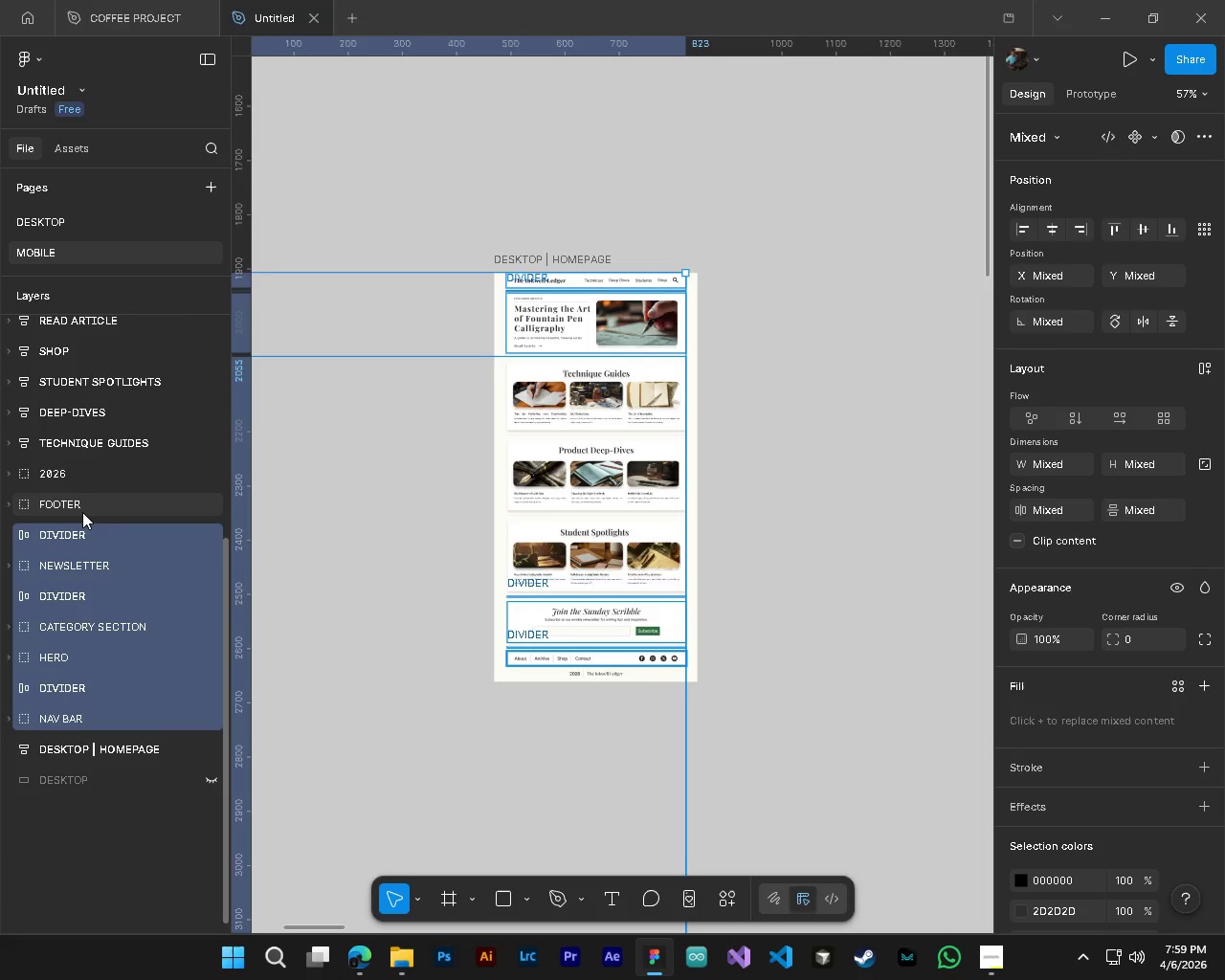 
double_click([82, 512])
 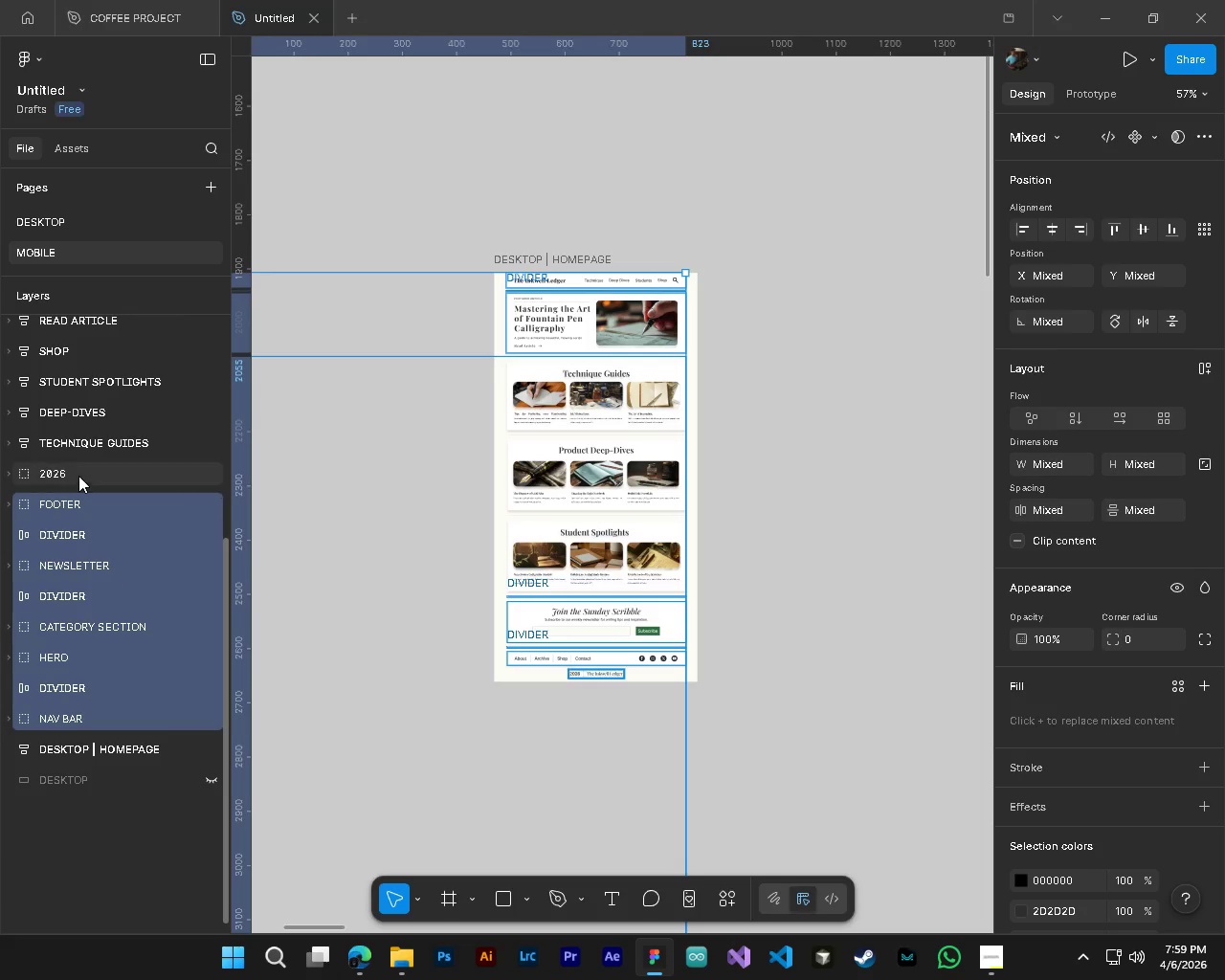 
triple_click([78, 476])
 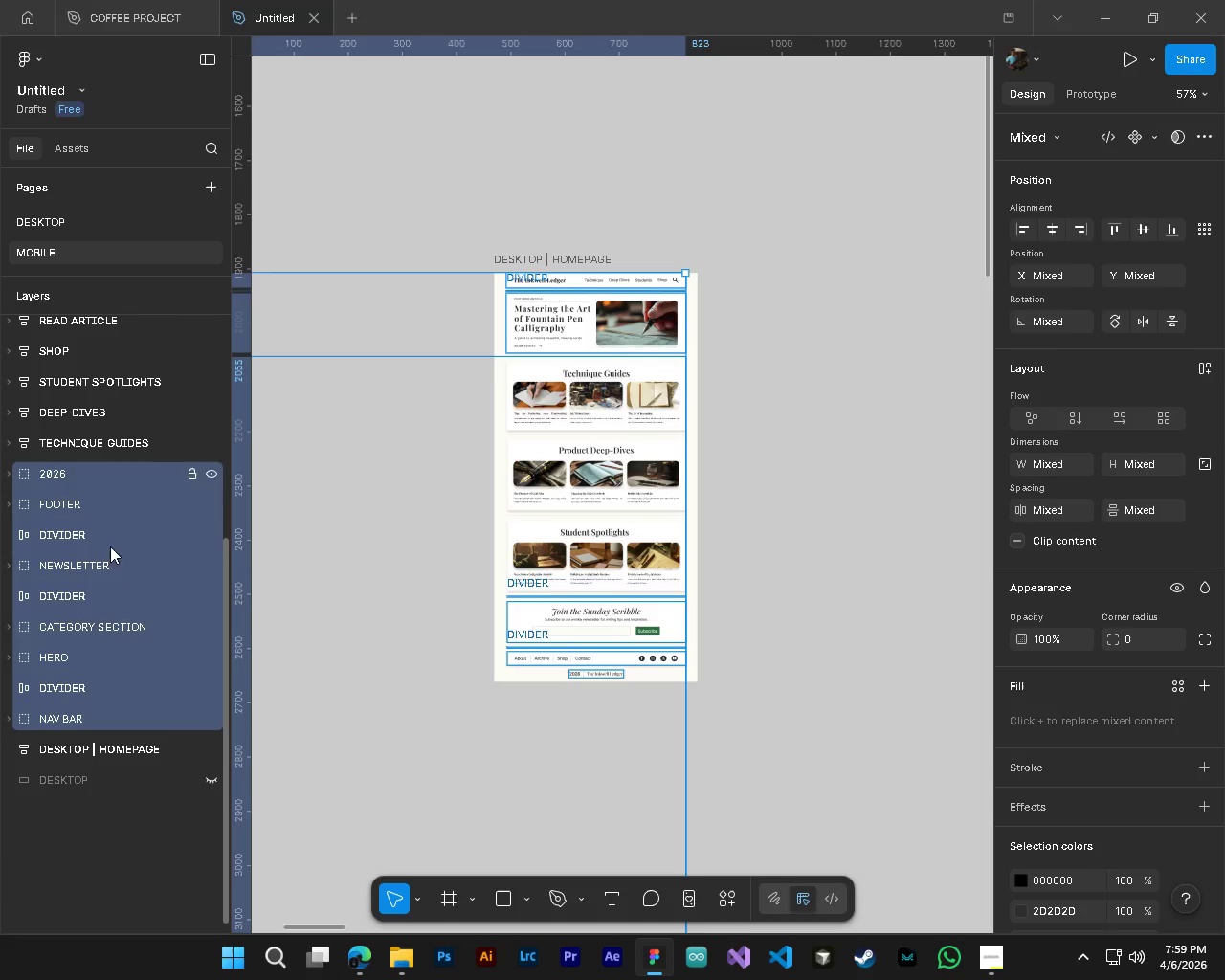 
key(Shift+ShiftLeft)
 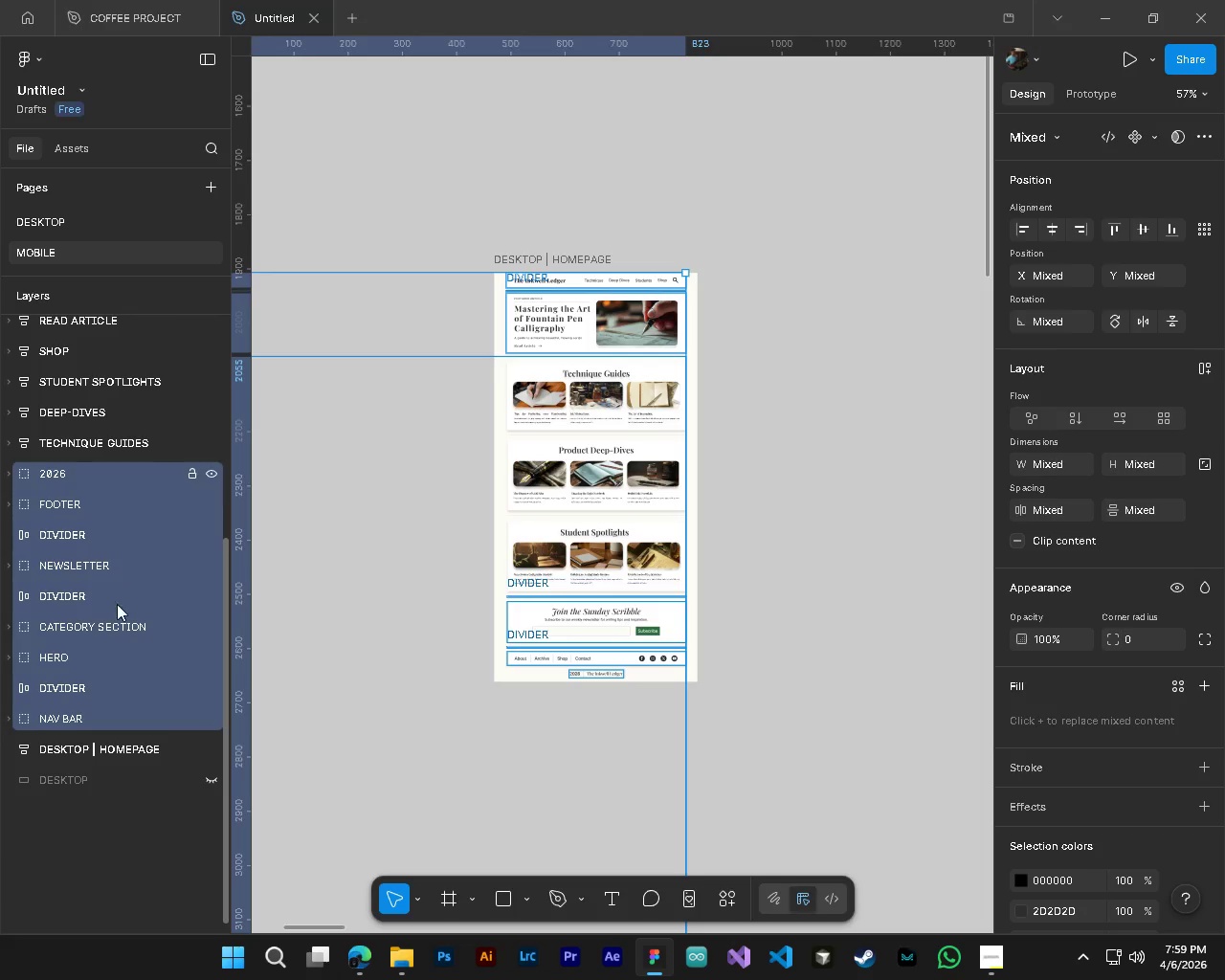 
key(Shift+ShiftLeft)
 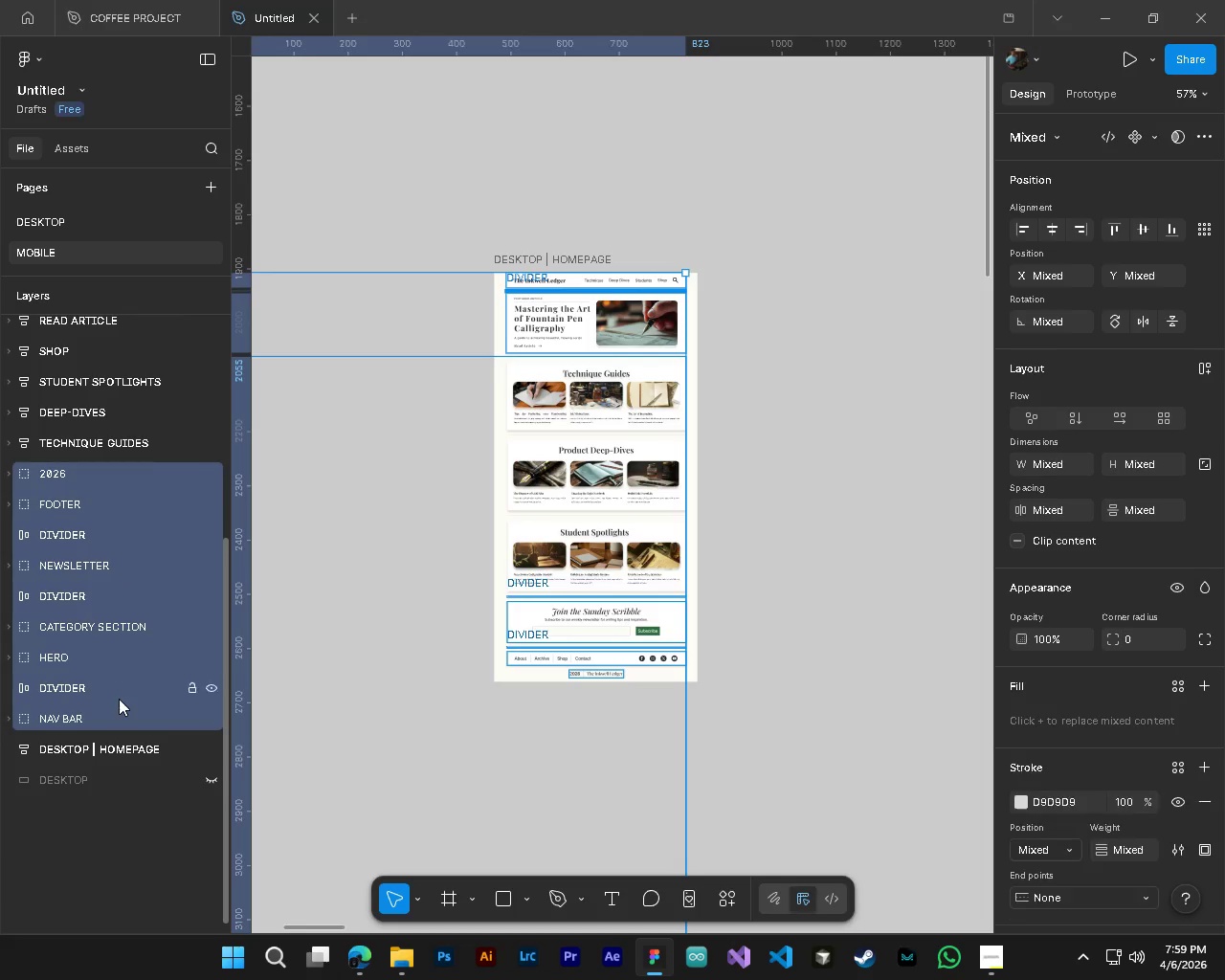 
left_click_drag(start_coordinate=[119, 700], to_coordinate=[121, 748])
 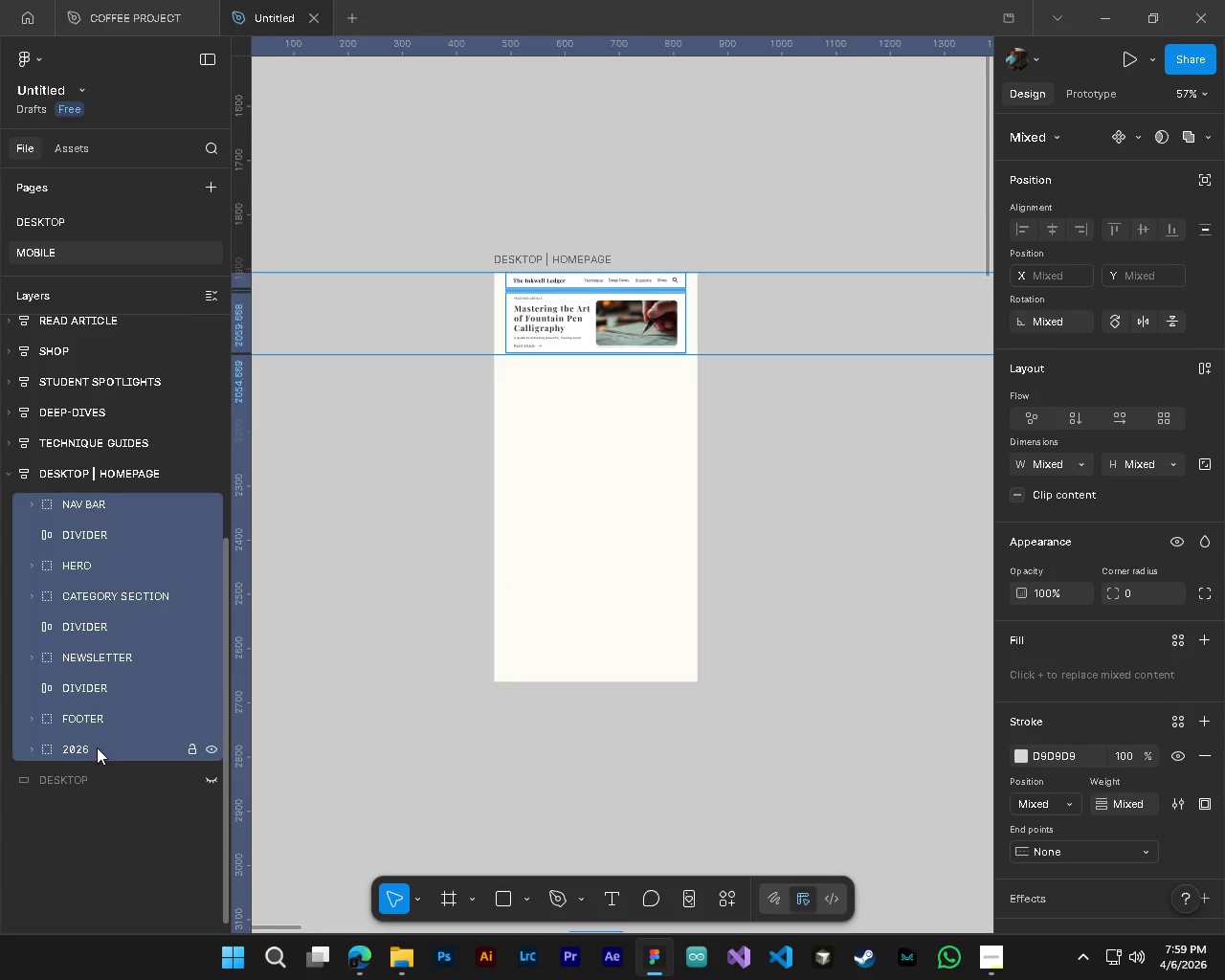 
hold_key(key=ShiftLeft, duration=0.61)
scroll: coordinate [499, 692], scroll_direction: up, amount: 3.0
 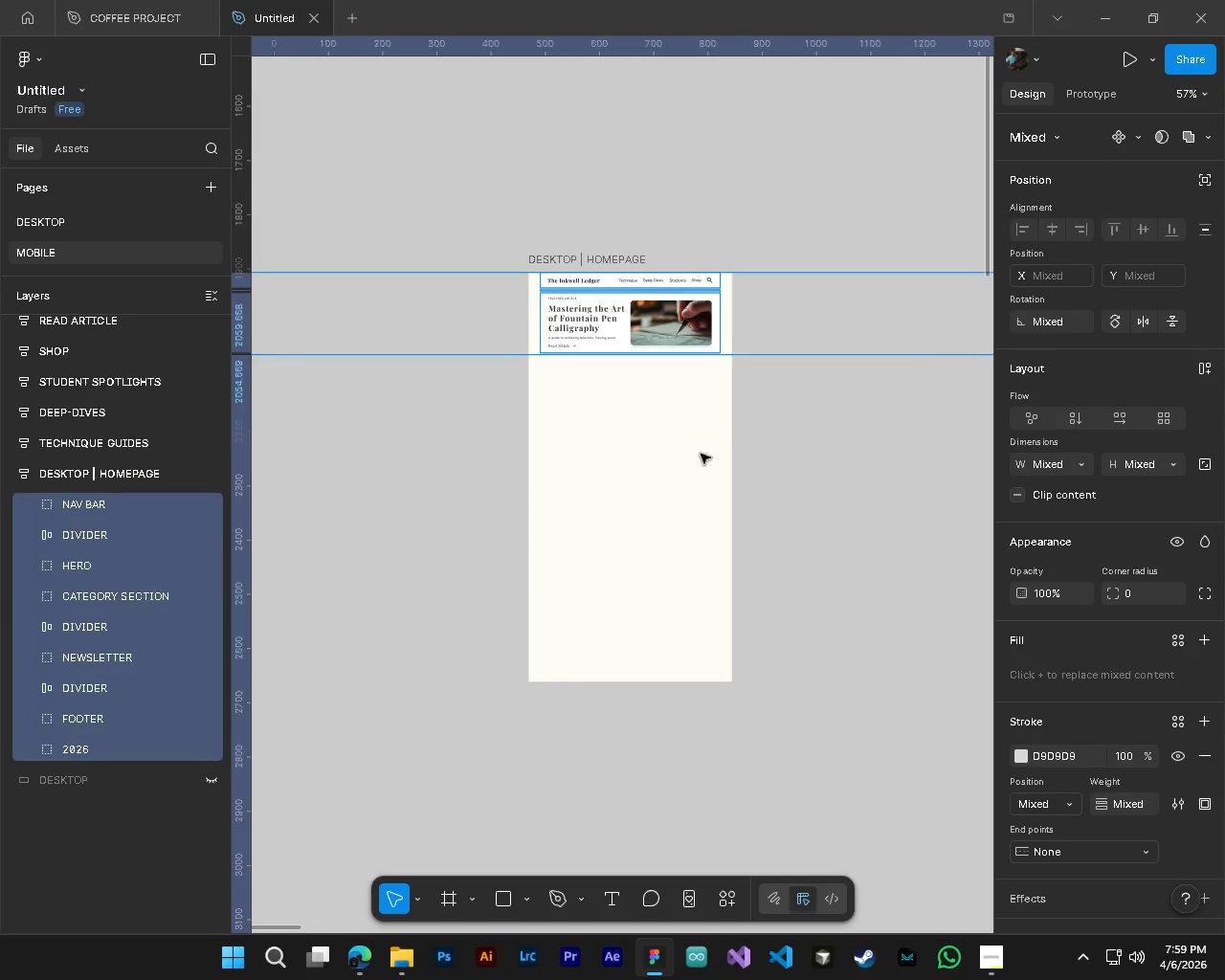 
hold_key(key=ControlLeft, duration=0.52)
hold_key(key=AltLeft, duration=0.41)
scroll: coordinate [700, 455], scroll_direction: down, amount: 9.0
 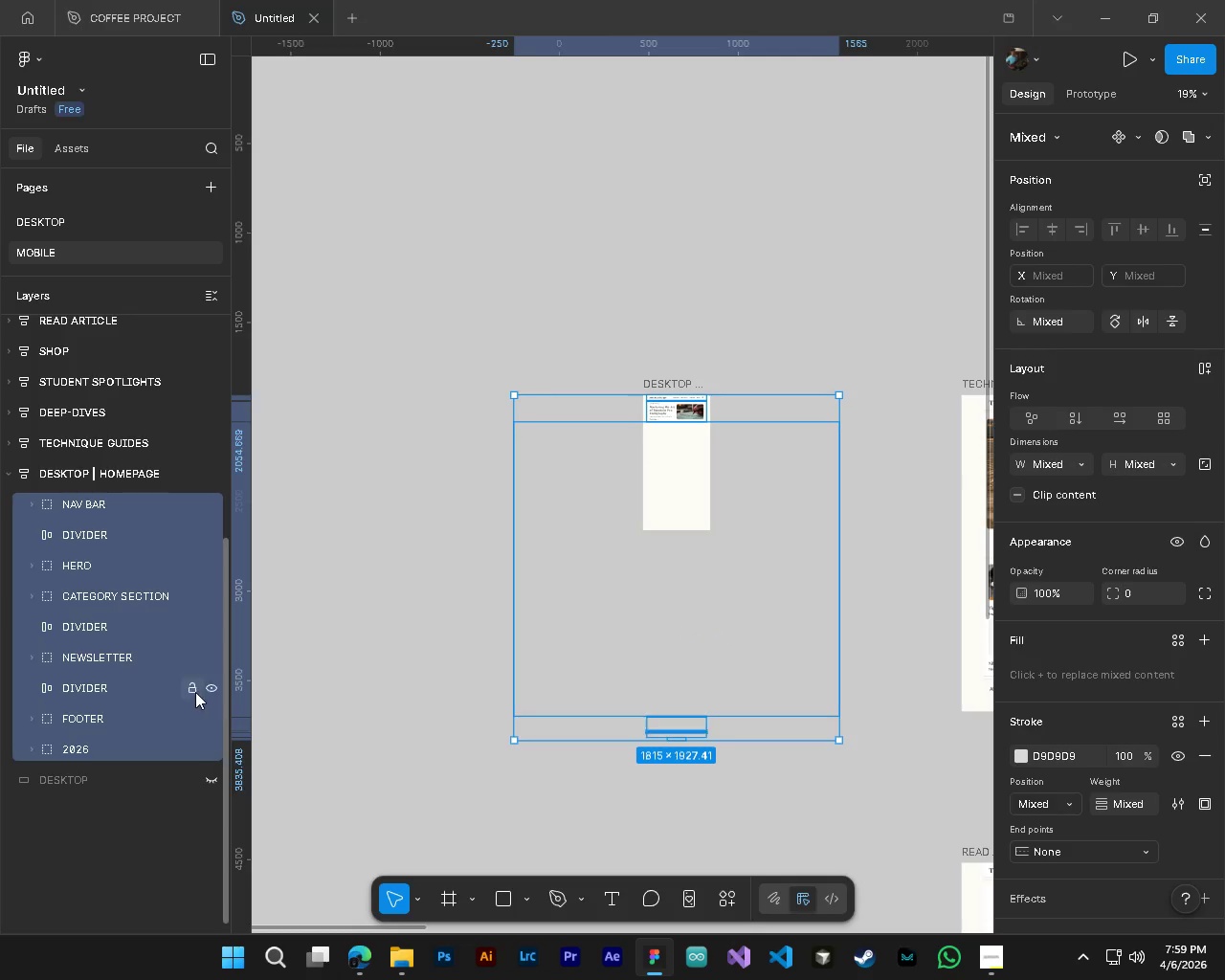 
left_click([86, 714])
 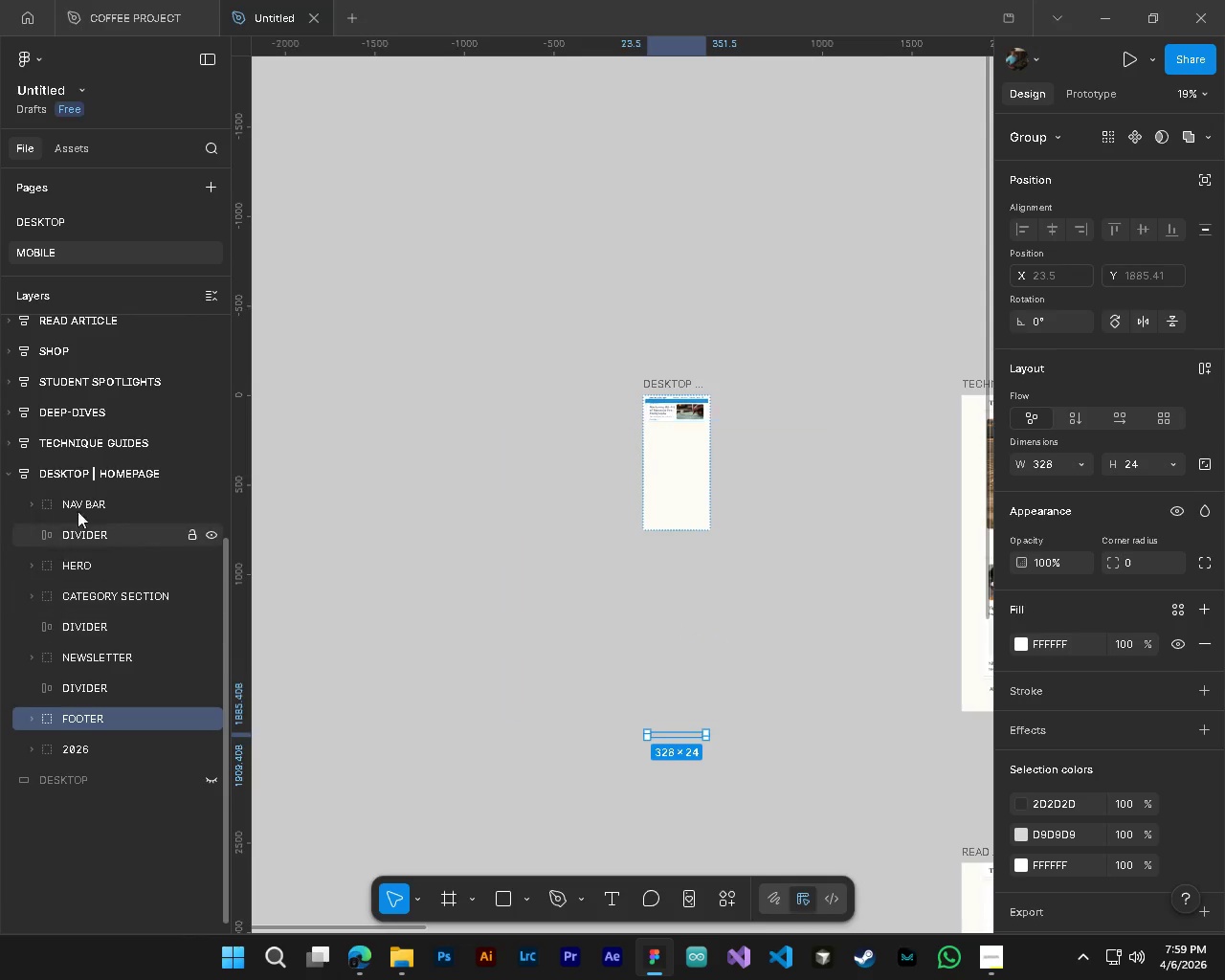 
left_click([112, 483])
 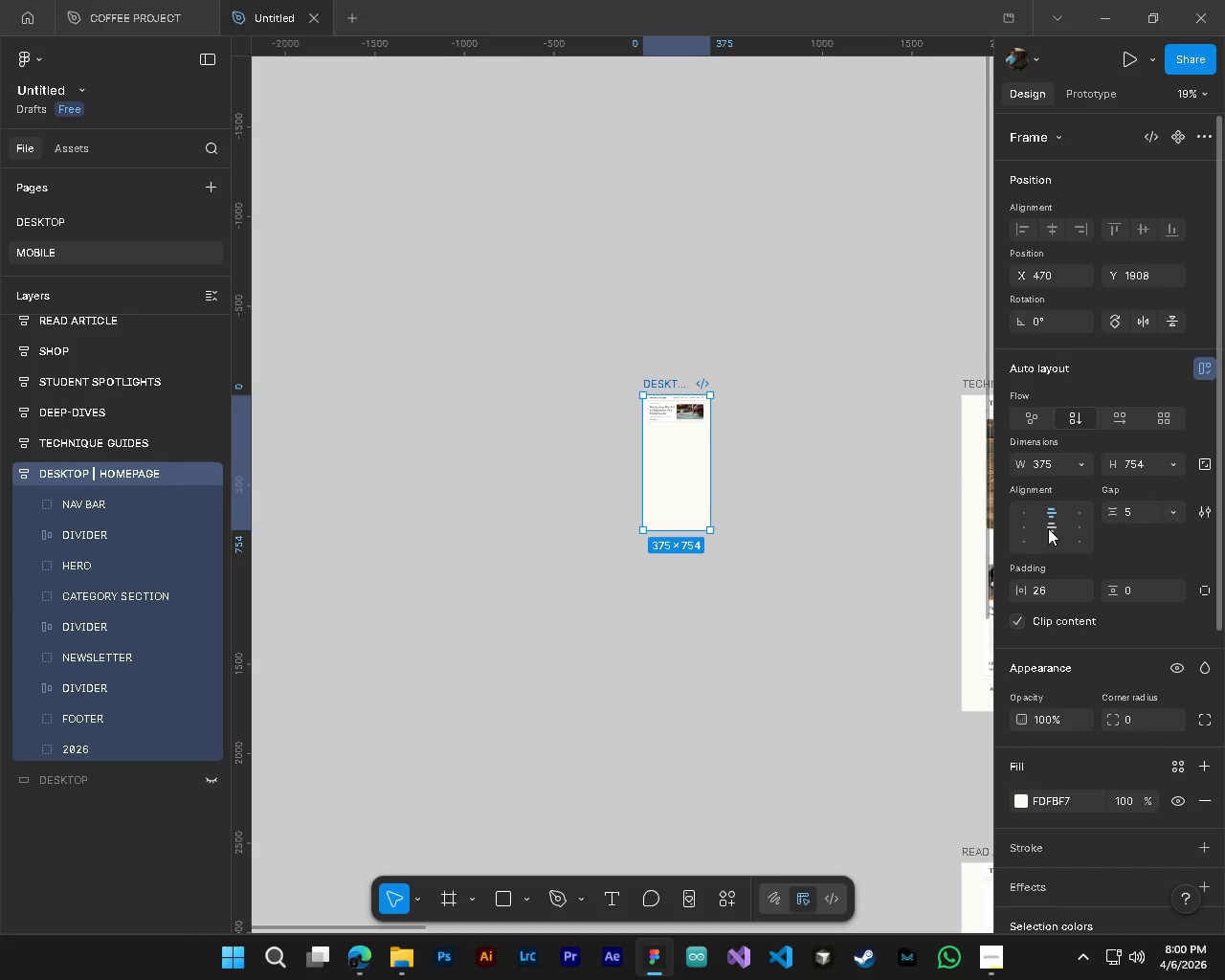 
left_click([1048, 528])
 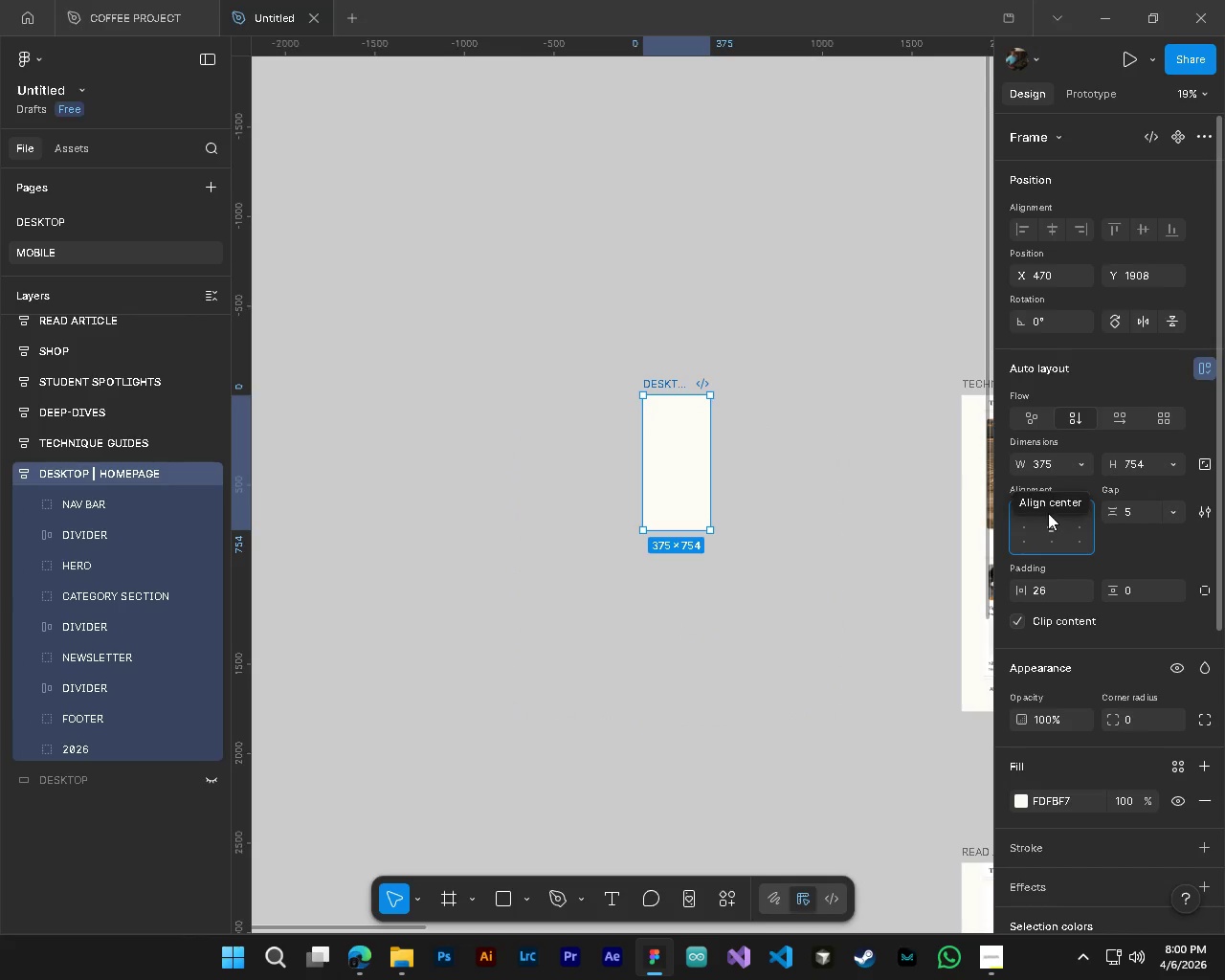 
left_click([1048, 509])
 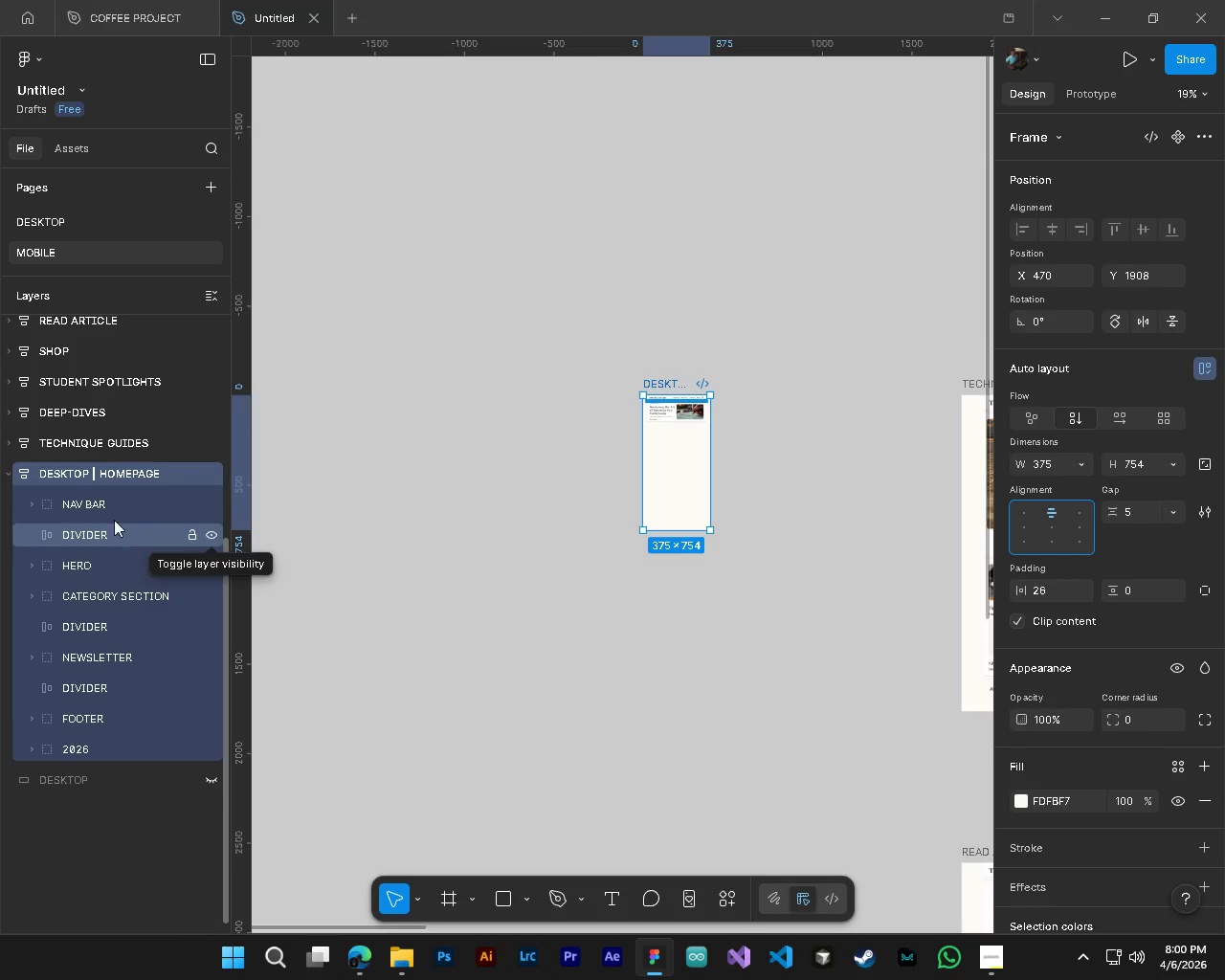 
left_click([114, 535])
 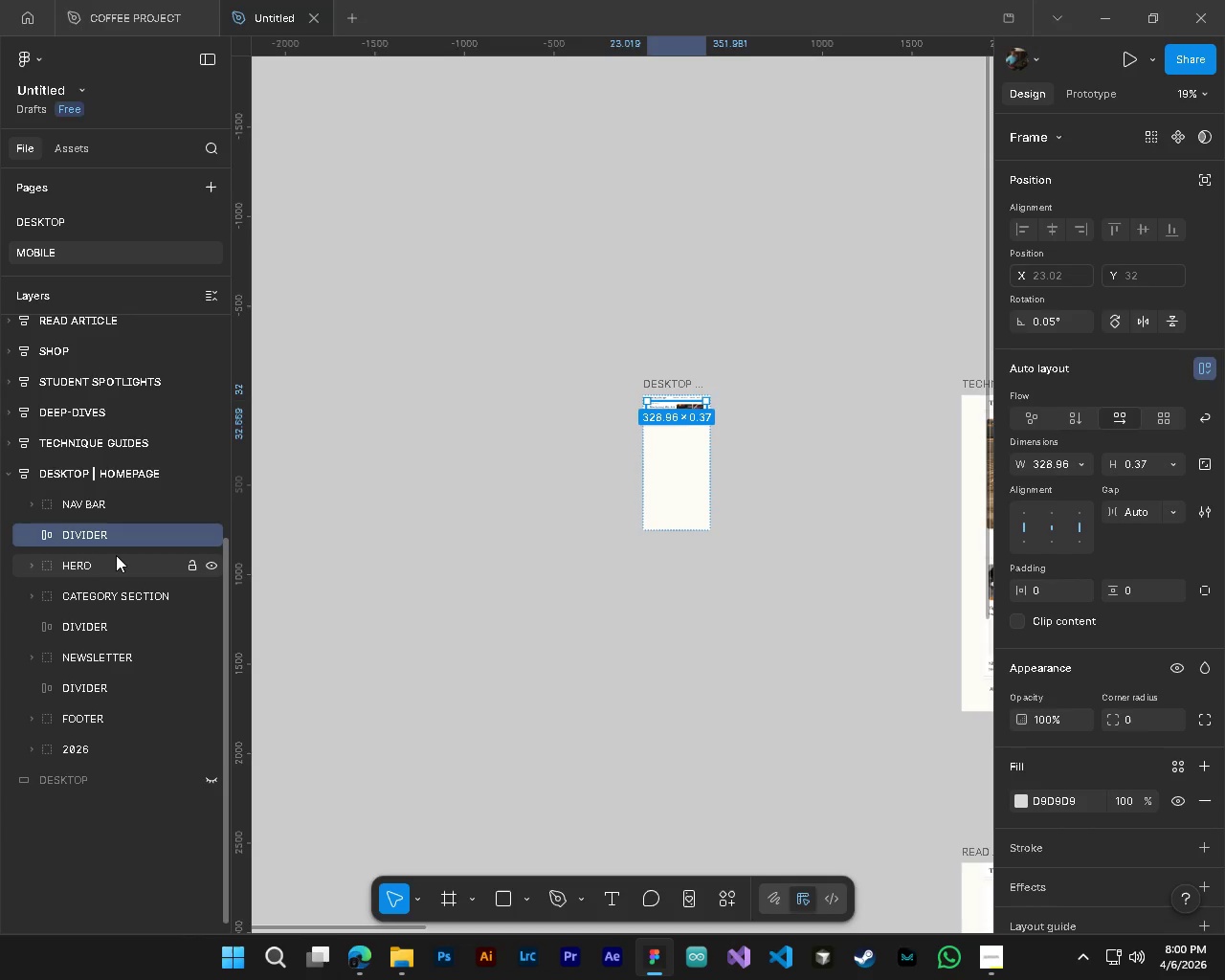 
left_click([116, 555])
 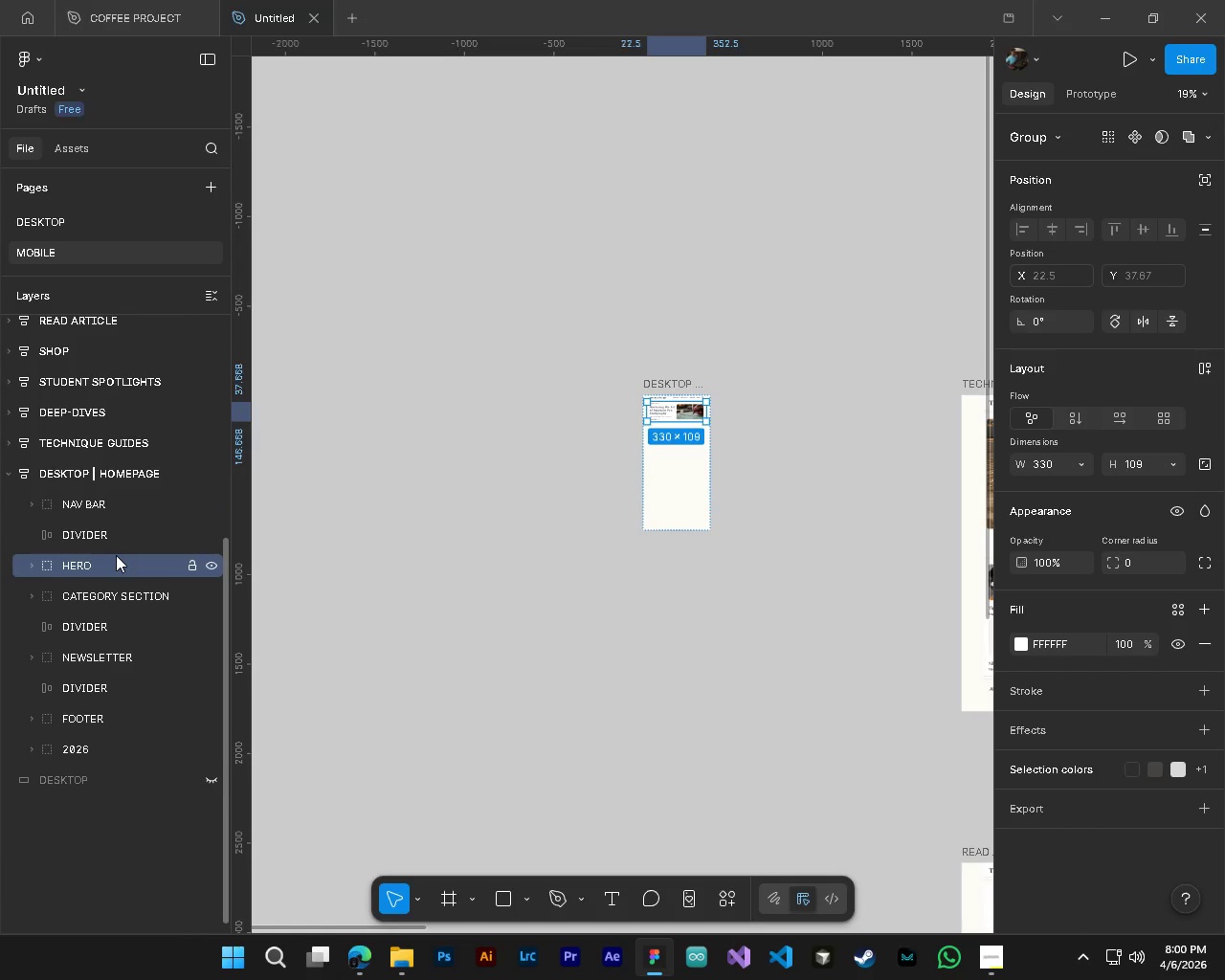 
hold_key(key=ControlLeft, duration=1.58)
 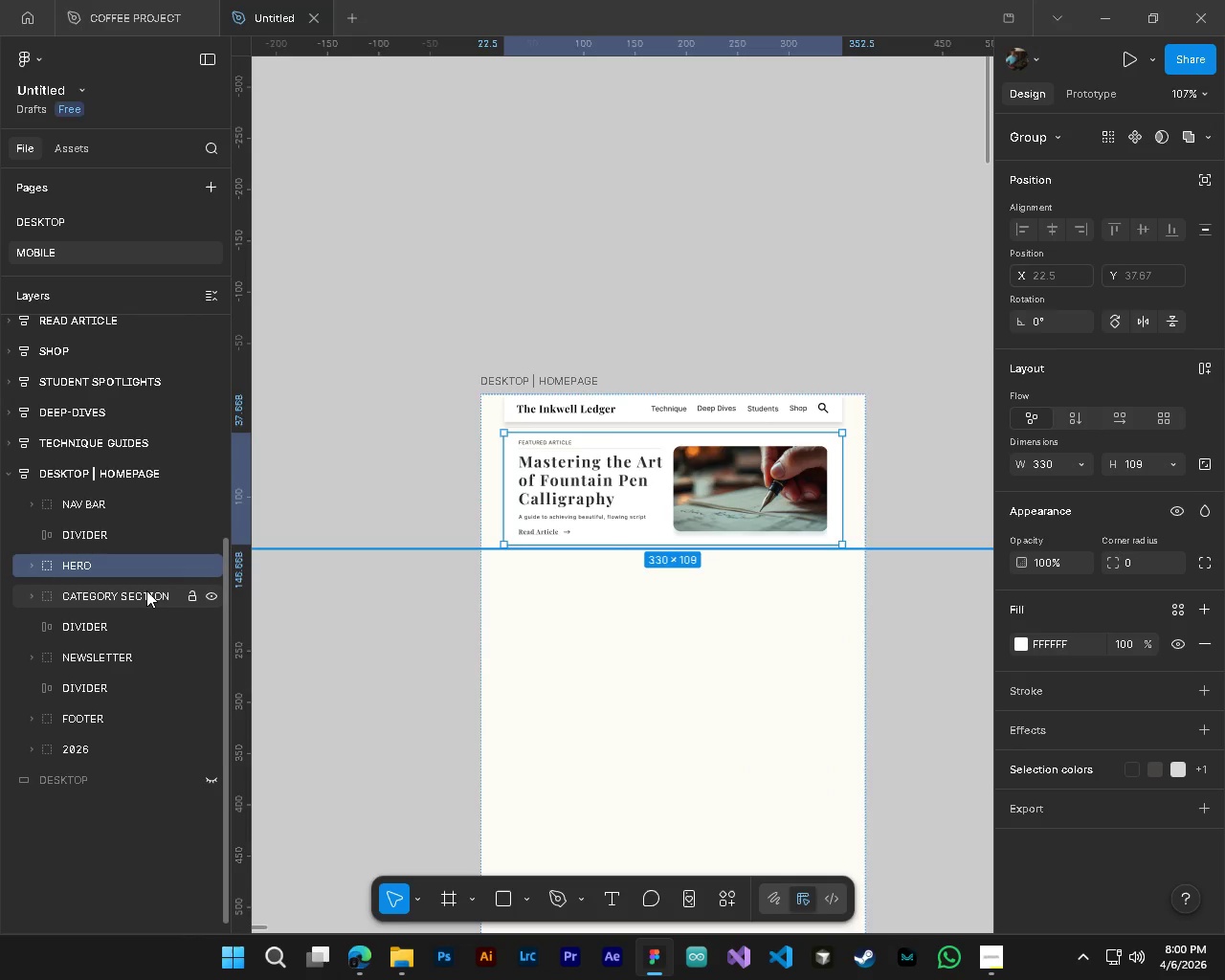 
hold_key(key=AltLeft, duration=1.5)
 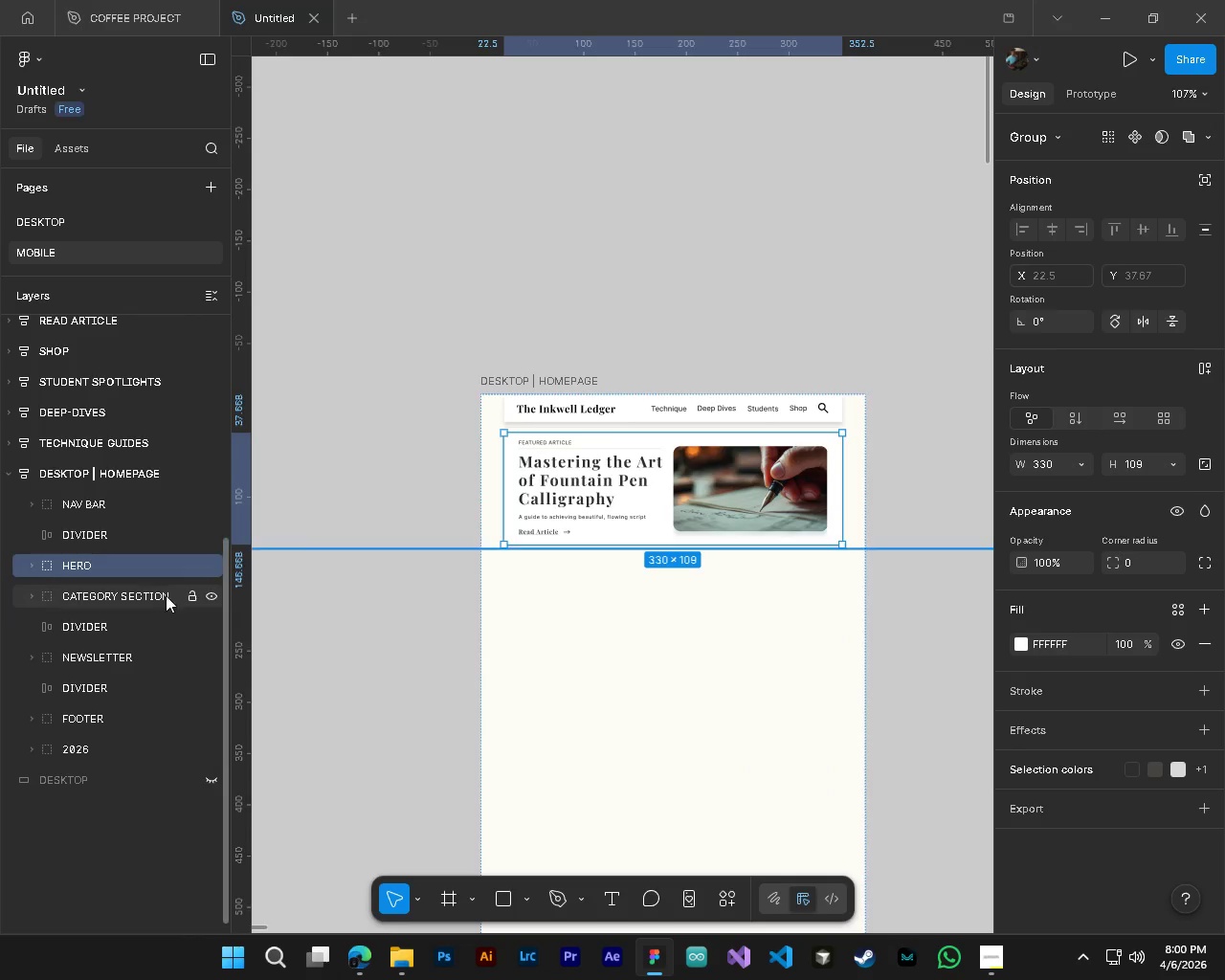 
key(Alt+Control+AltLeft)
 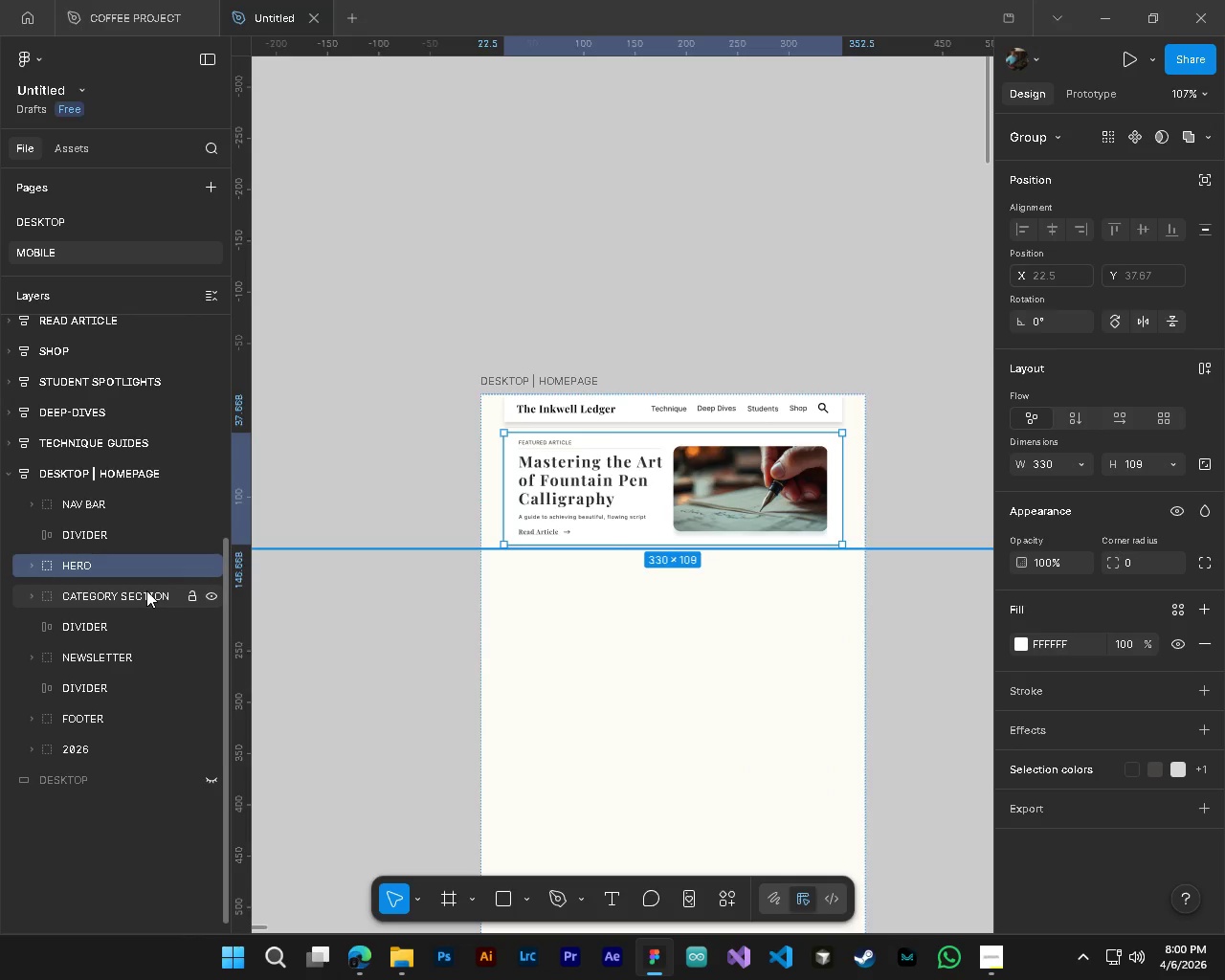 
scroll: coordinate [569, 398], scroll_direction: up, amount: 14.0
 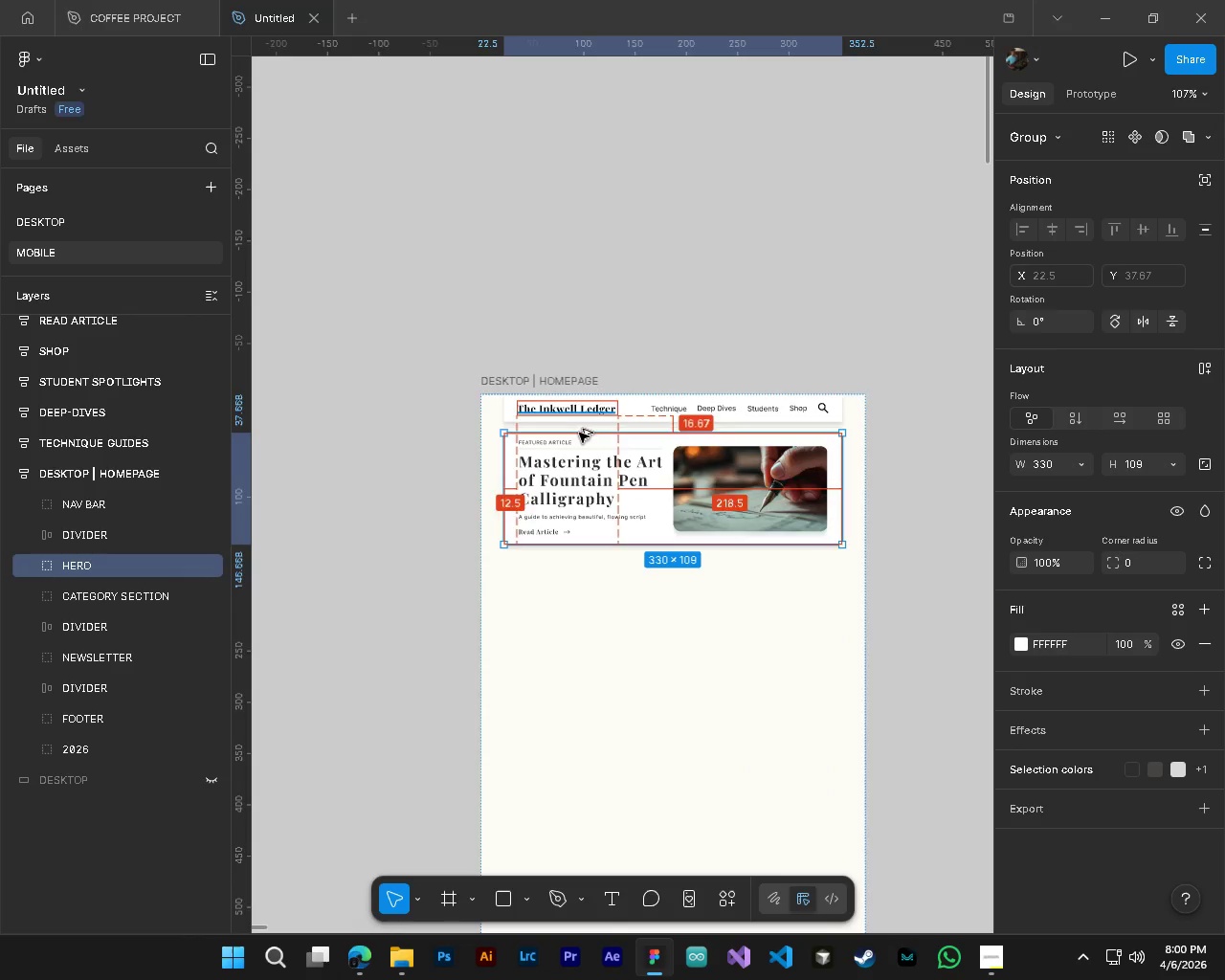 
left_click([141, 591])
 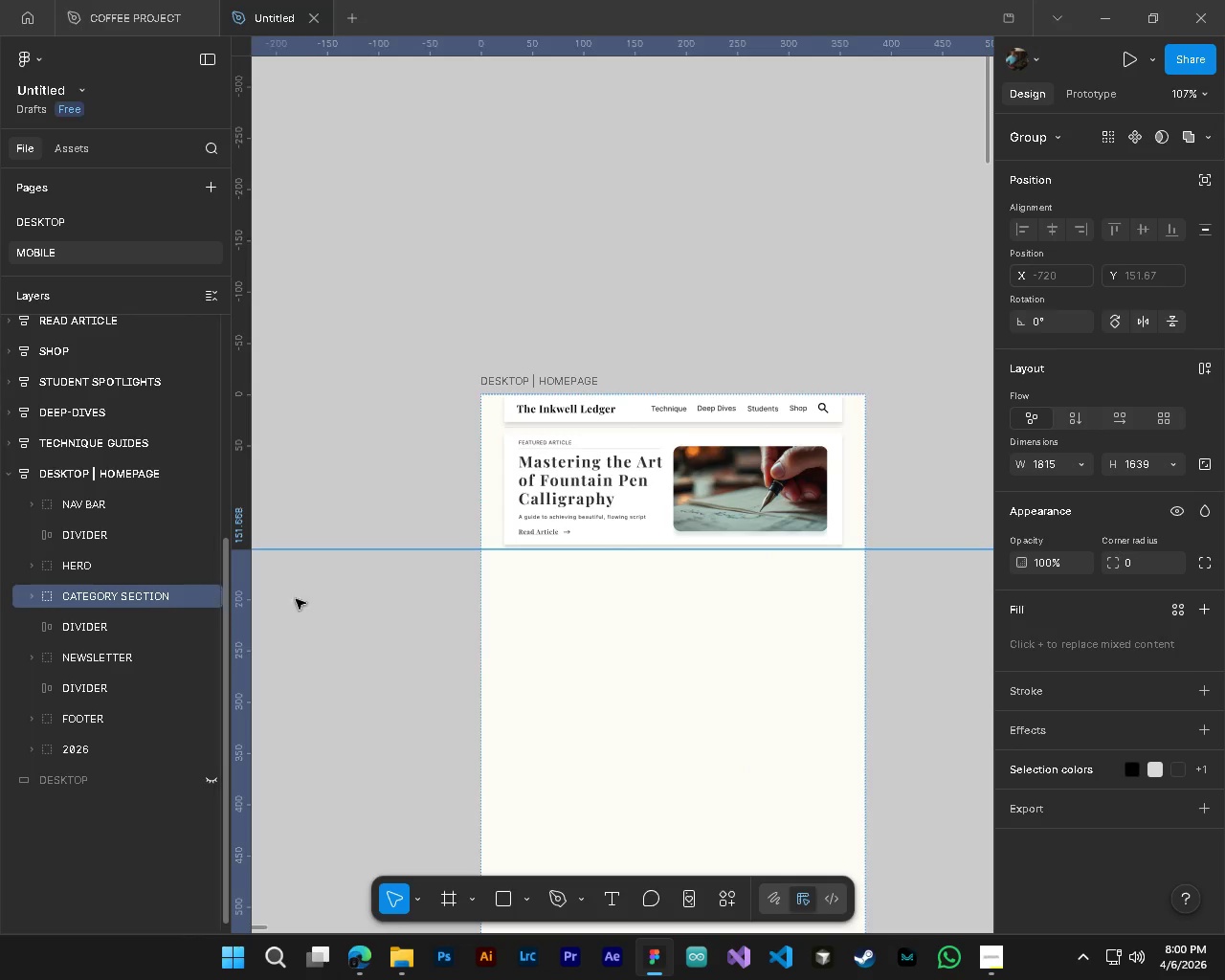 
hold_key(key=AltLeft, duration=0.98)
hold_key(key=ControlLeft, duration=0.98)
scroll: coordinate [635, 601], scroll_direction: down, amount: 16.0
 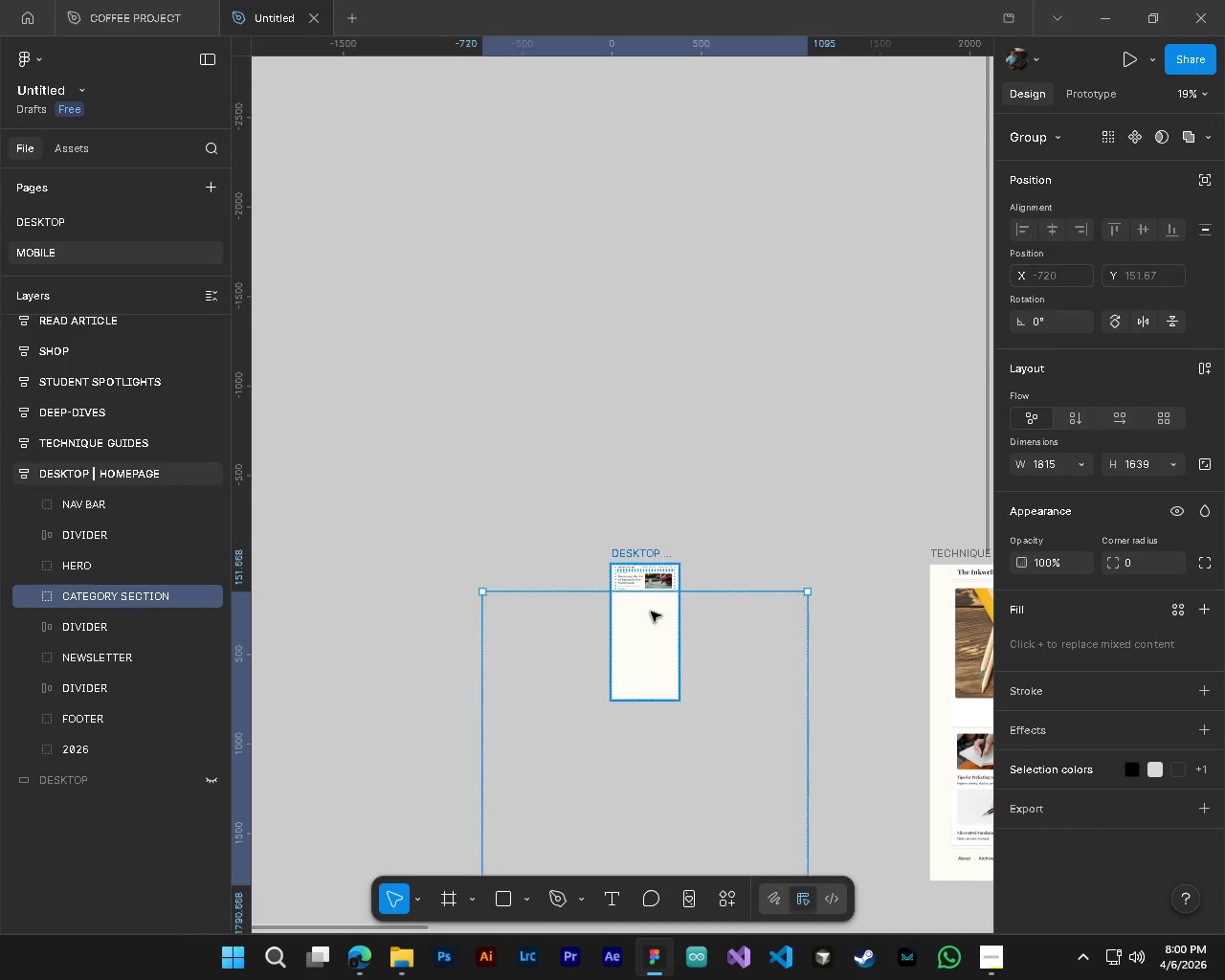 
left_click_drag(start_coordinate=[649, 665], to_coordinate=[718, 635])
 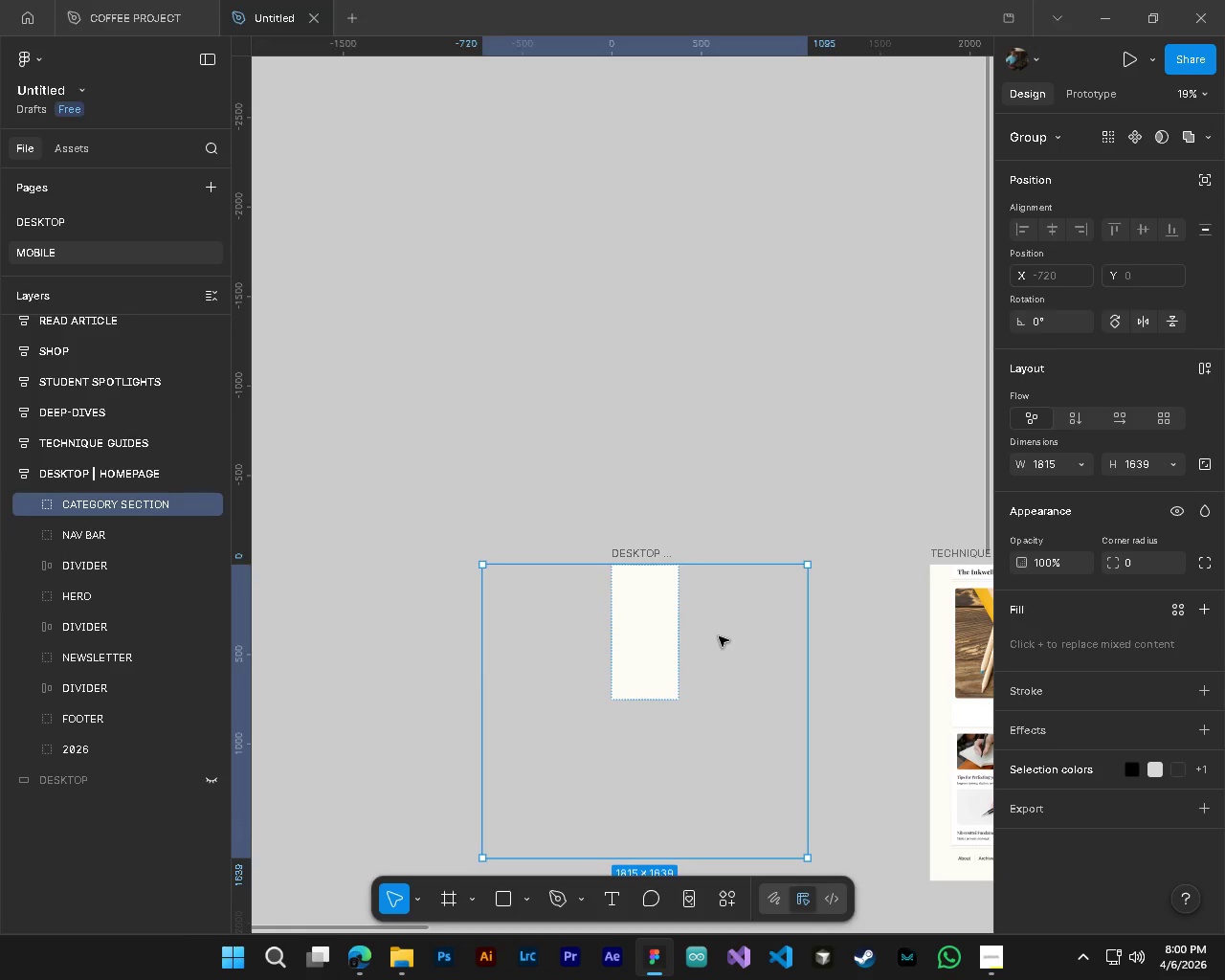 
key(Control+Z)
 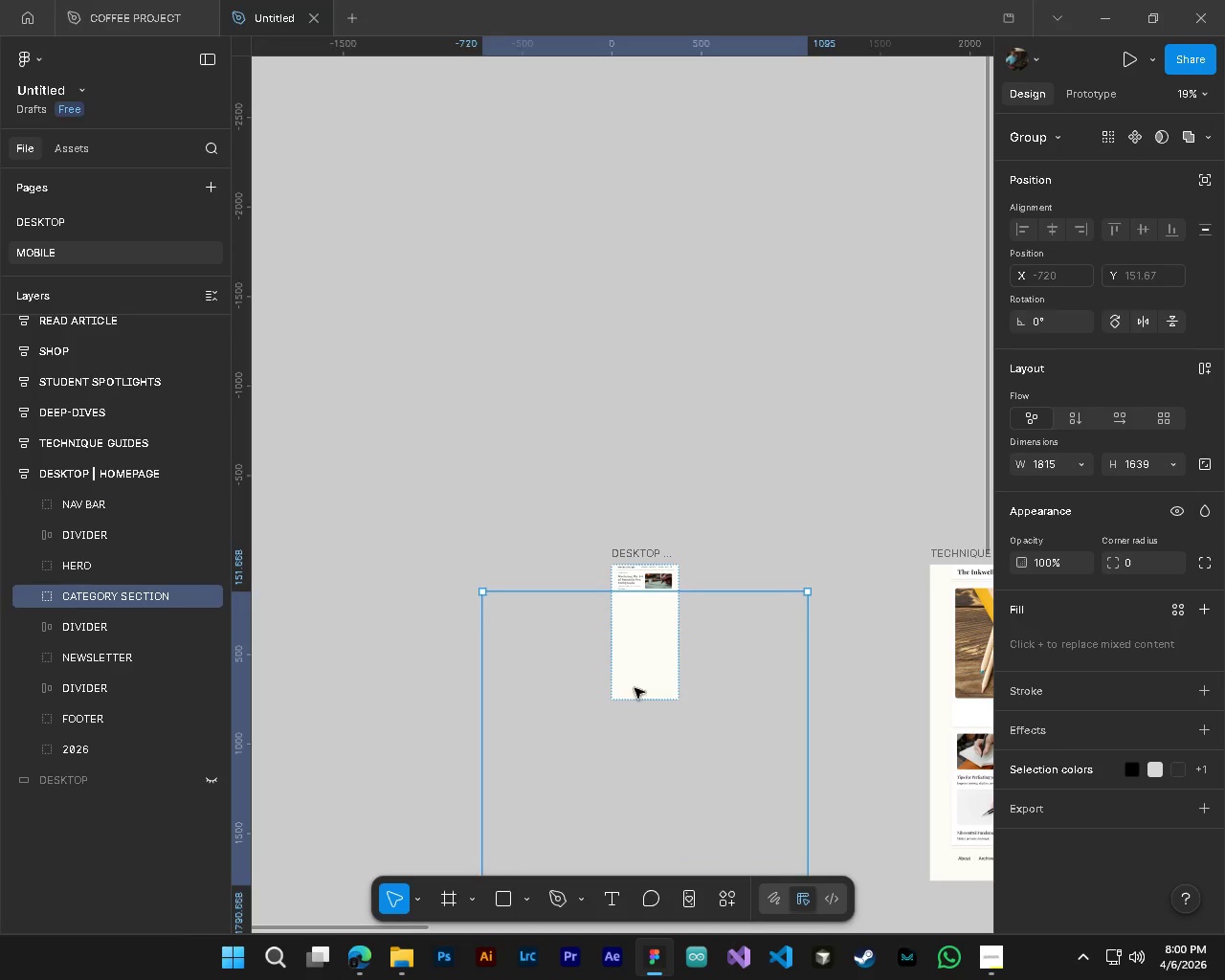 
scroll: coordinate [662, 706], scroll_direction: down, amount: 5.0
 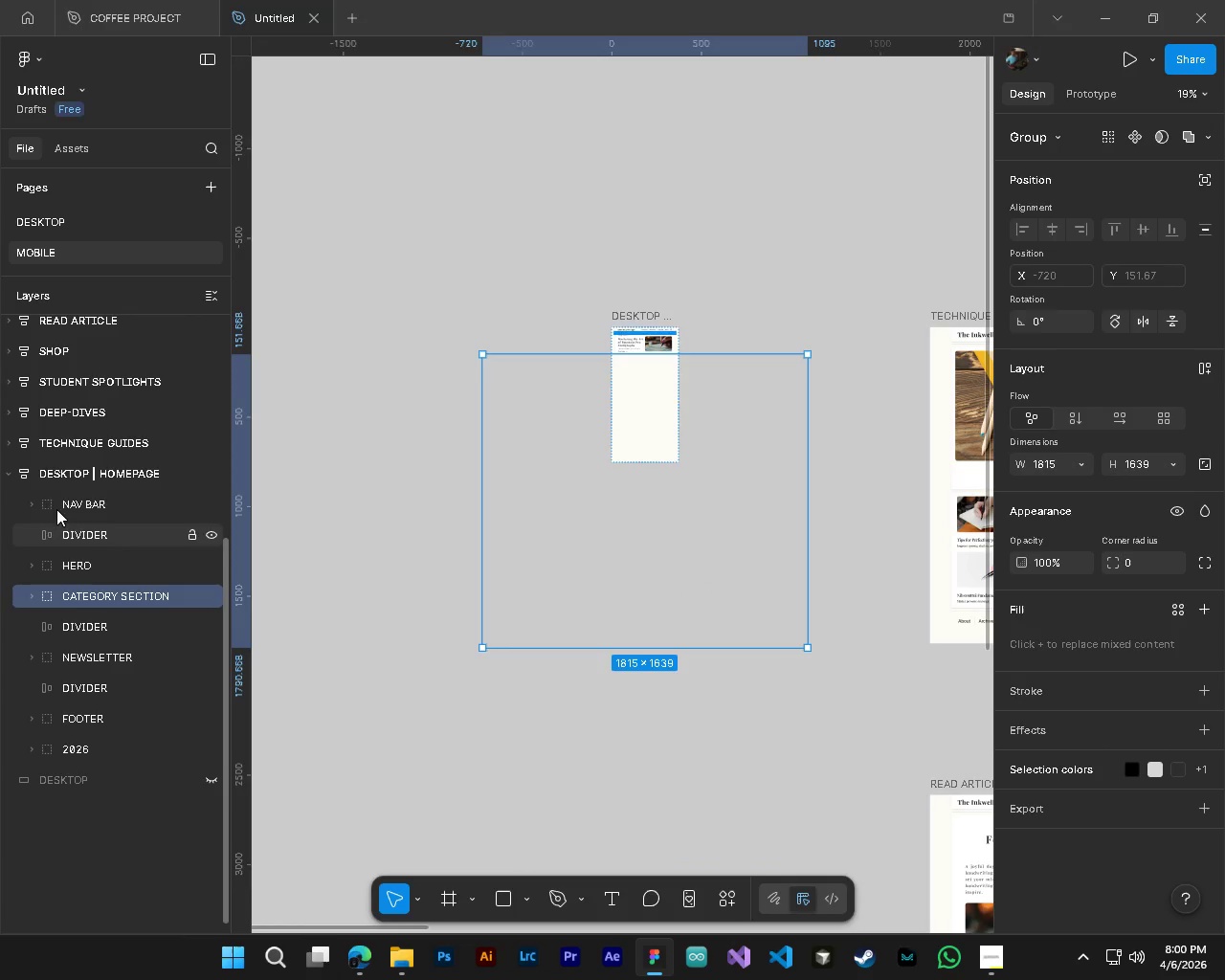 
left_click([47, 476])
 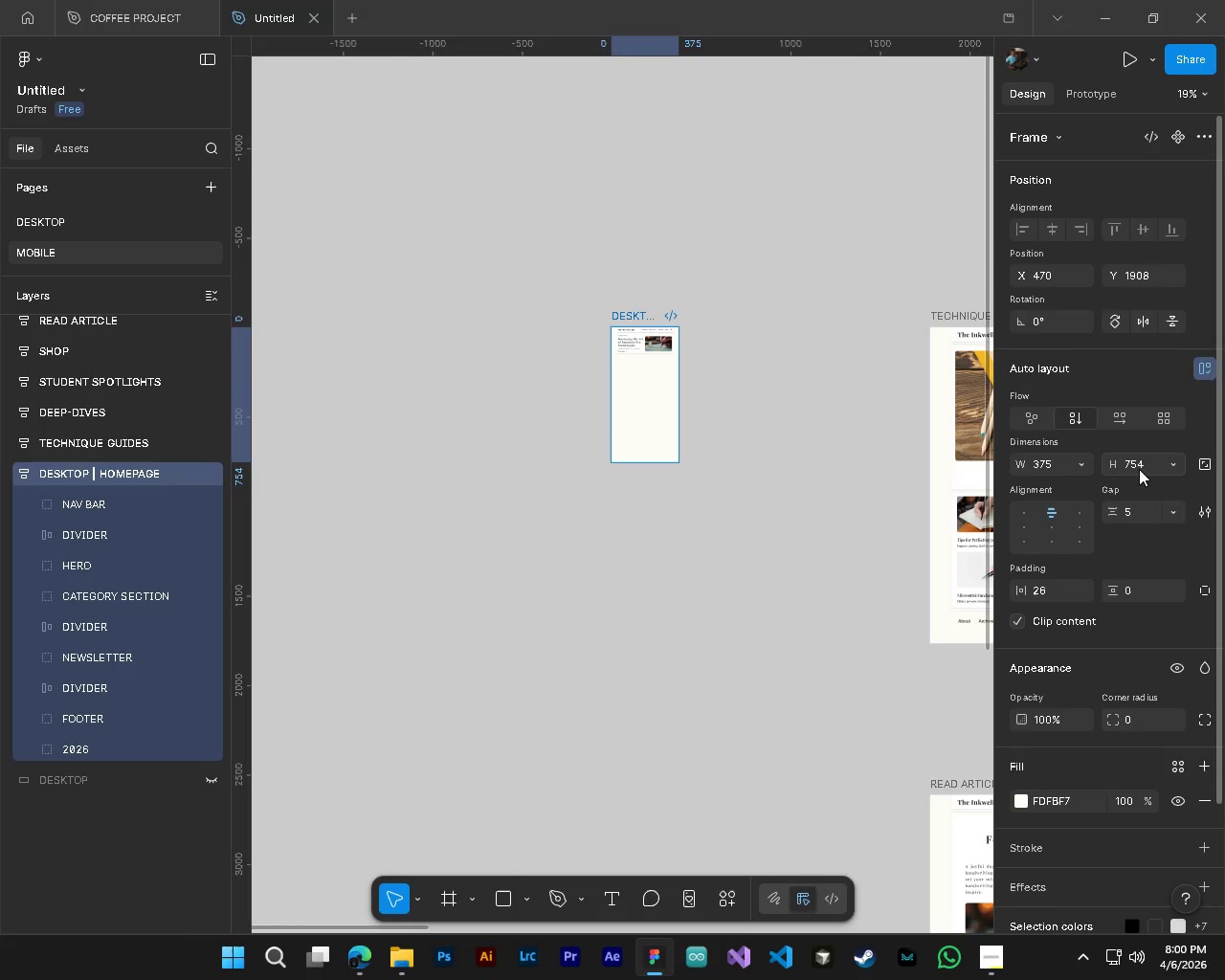 
wait(6.08)
 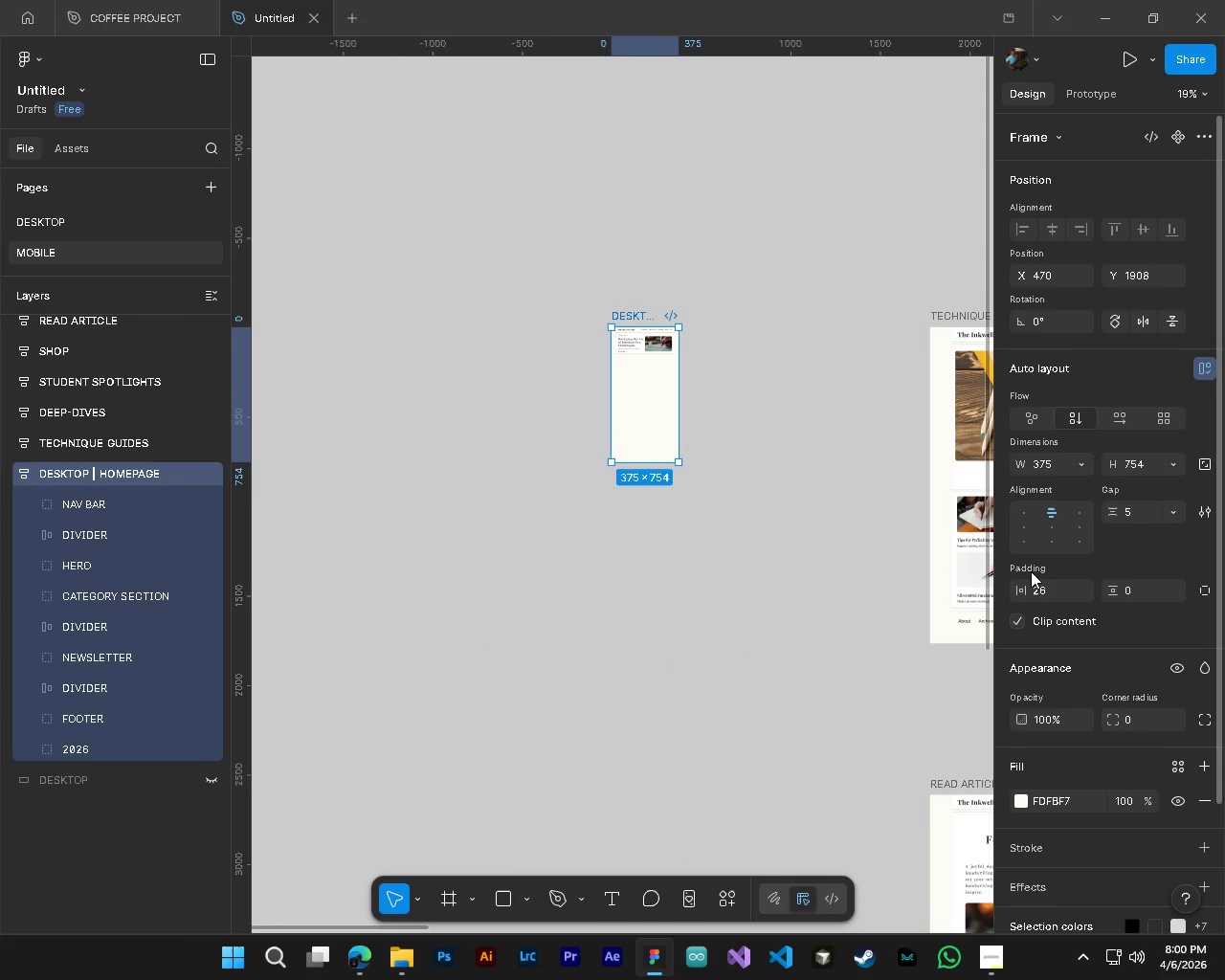 
scroll: coordinate [1128, 632], scroll_direction: down, amount: 3.0
 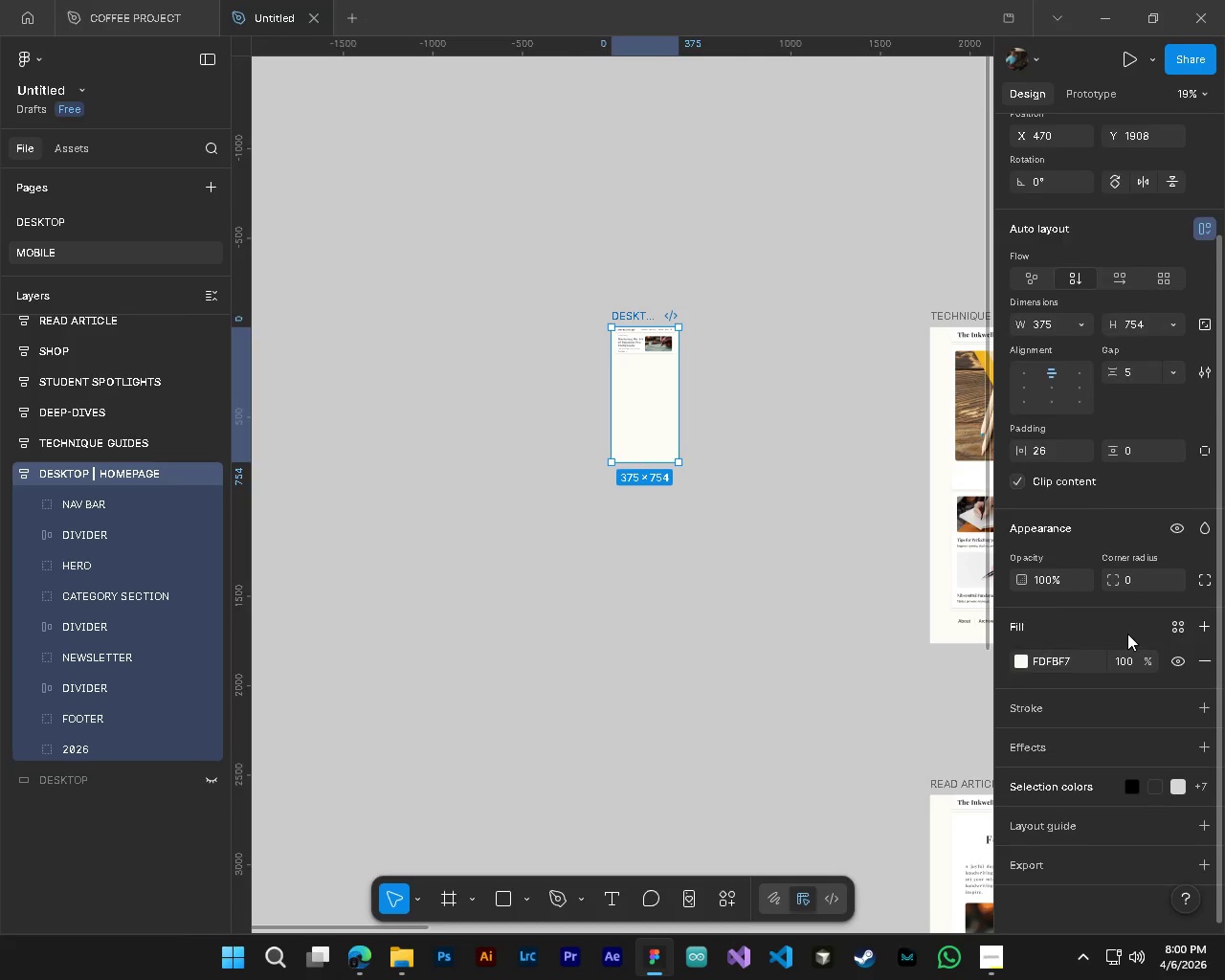 
scroll: coordinate [1127, 634], scroll_direction: up, amount: 4.0
 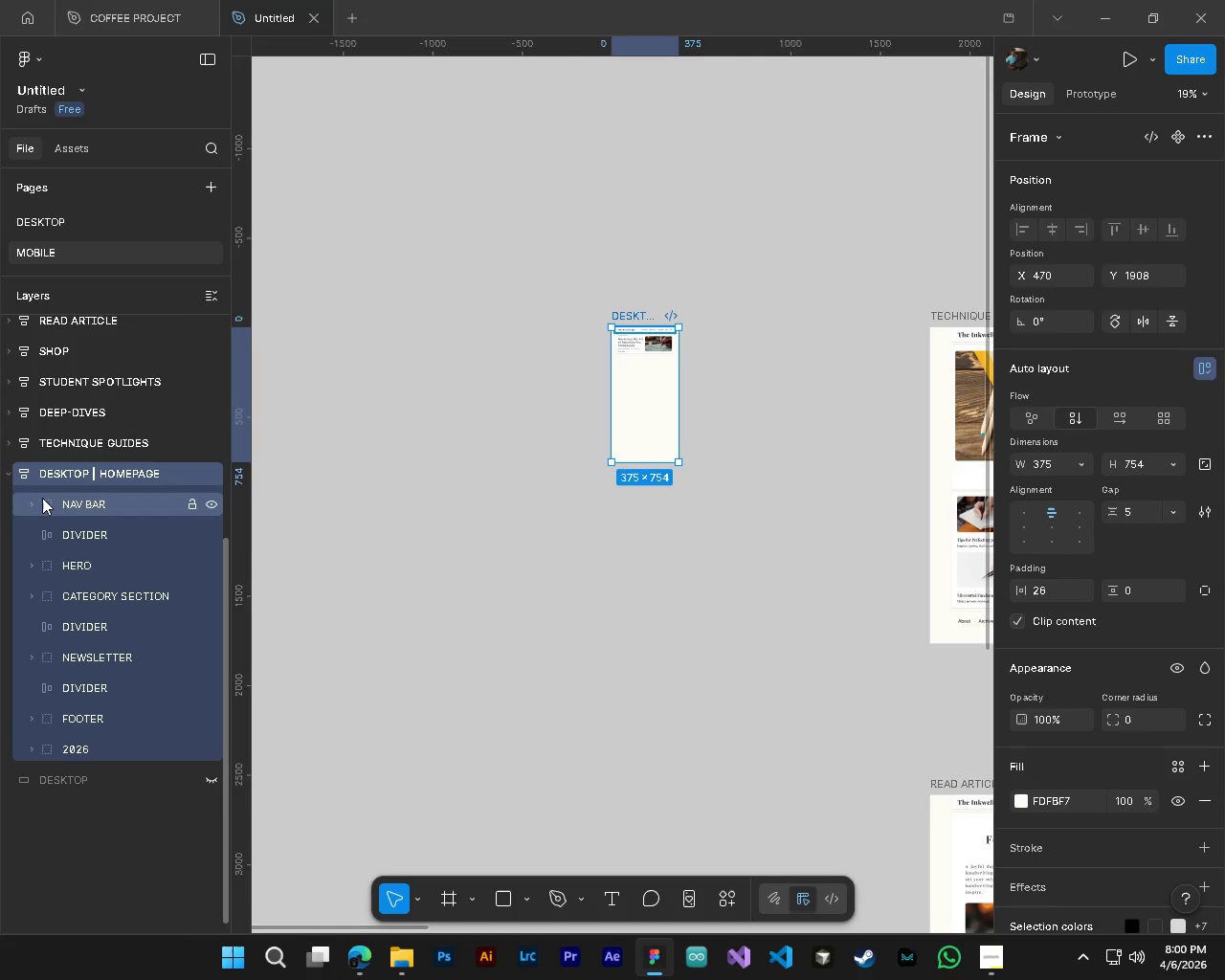 
wait(6.83)
 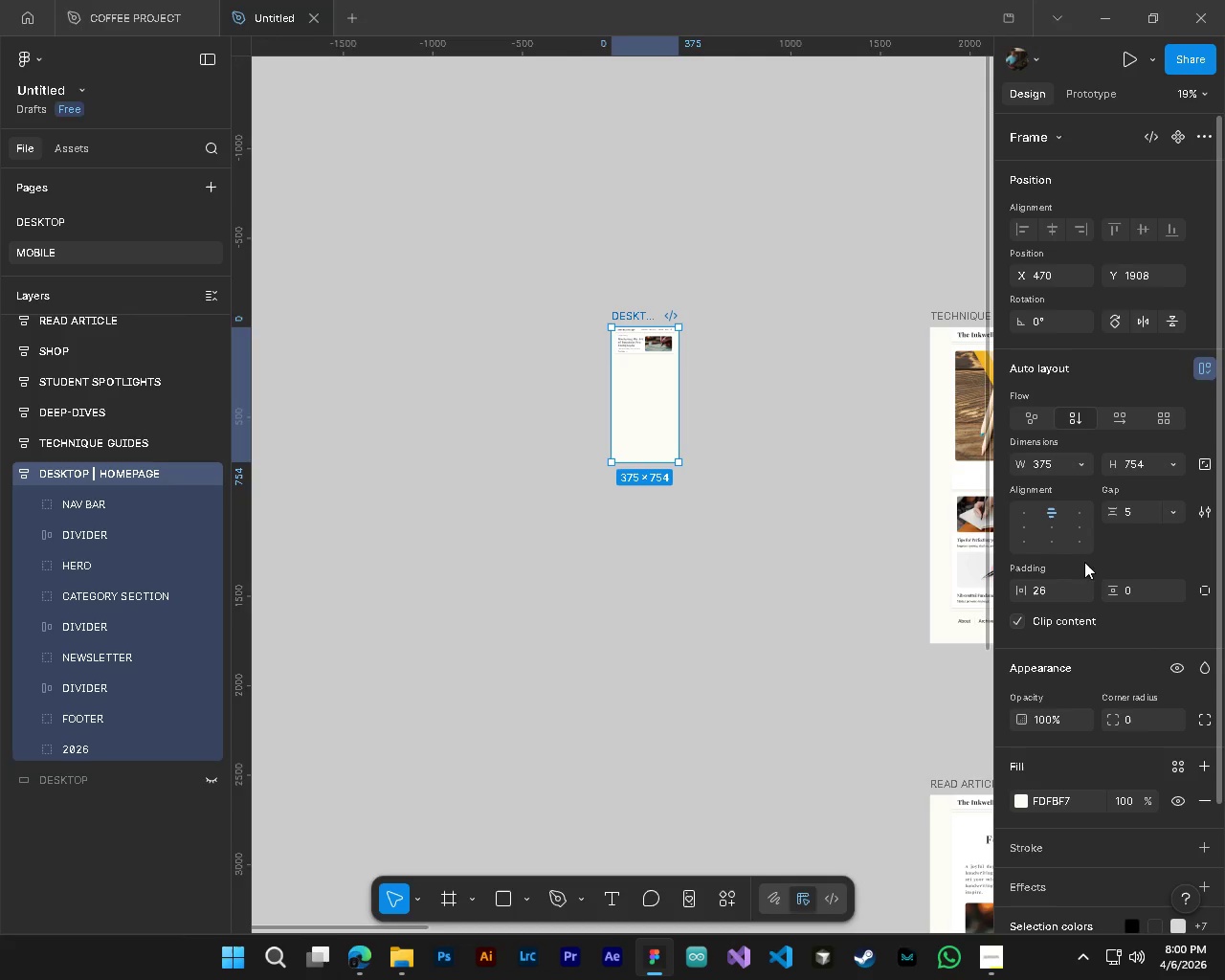 
key(Control+ControlLeft)
 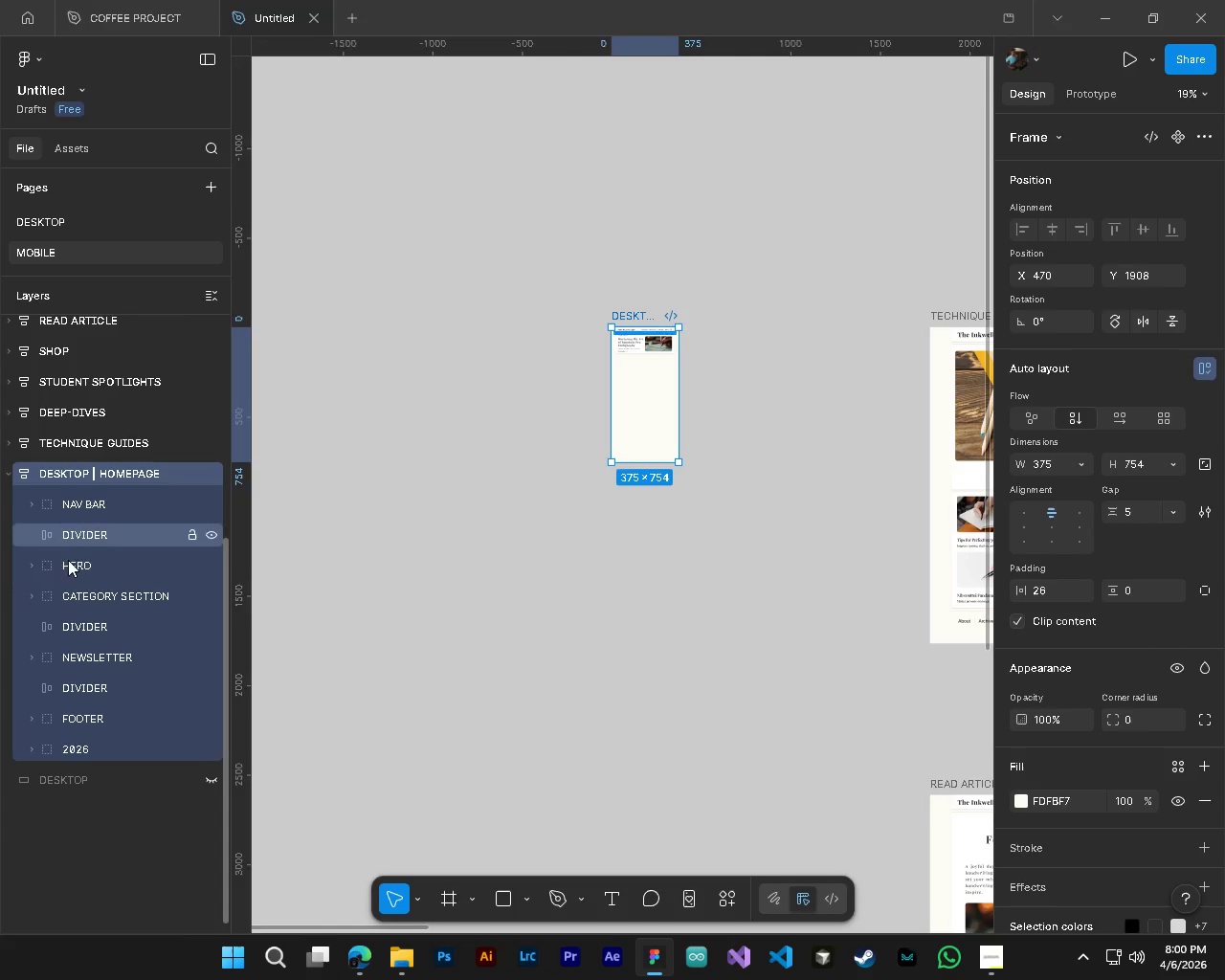 
key(Control+Z)
 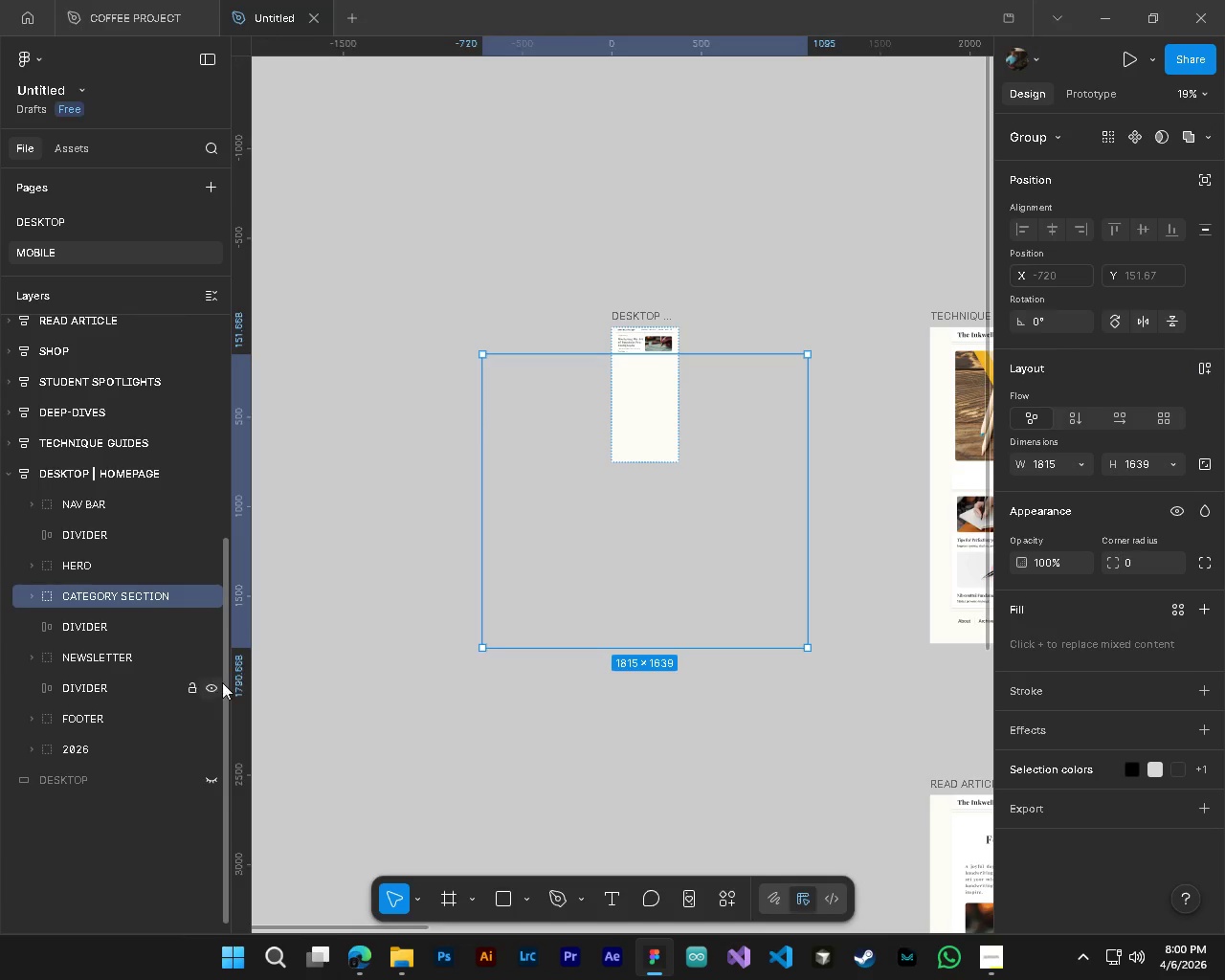 
key(Control+Z)
 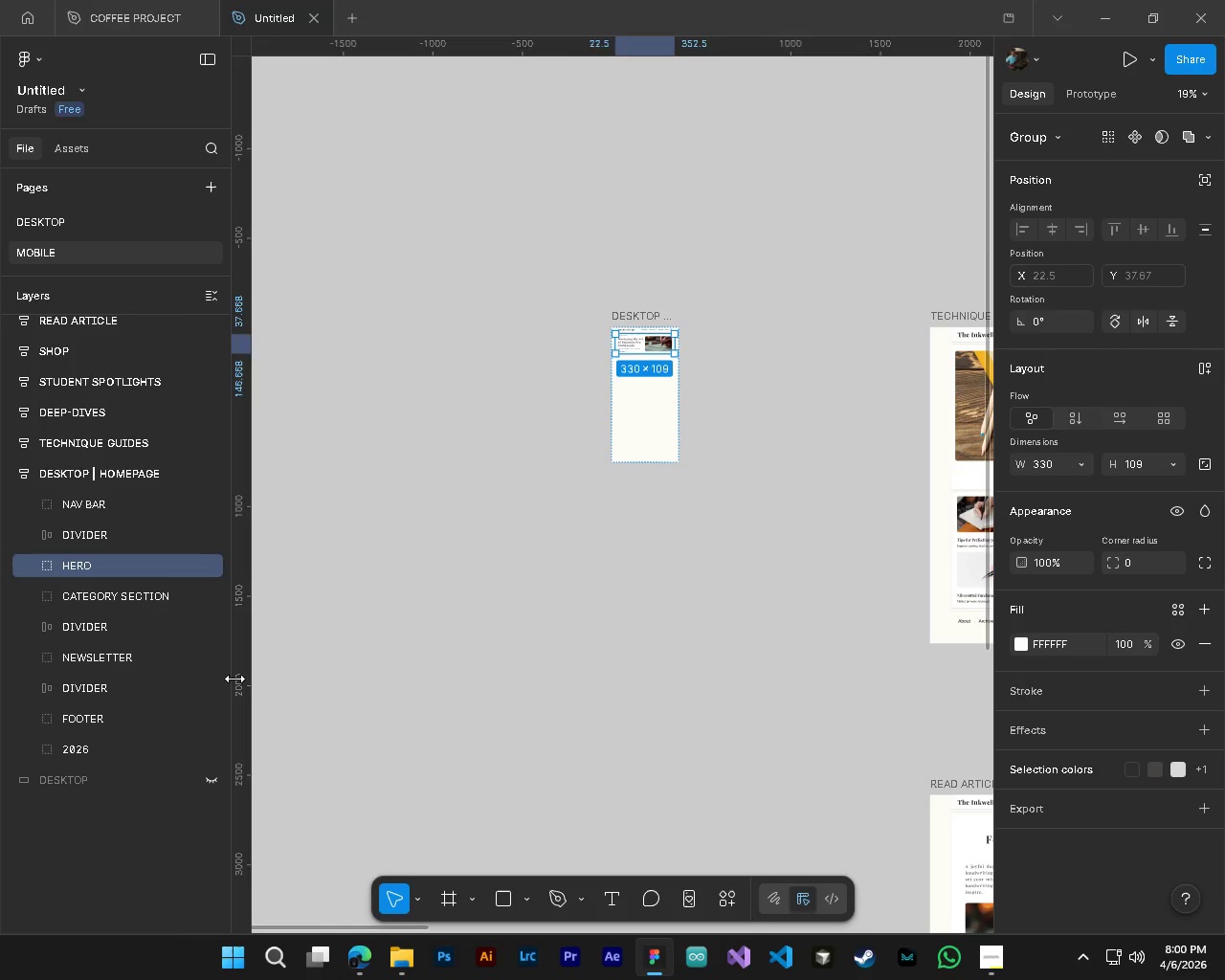 
key(Control+Z)
 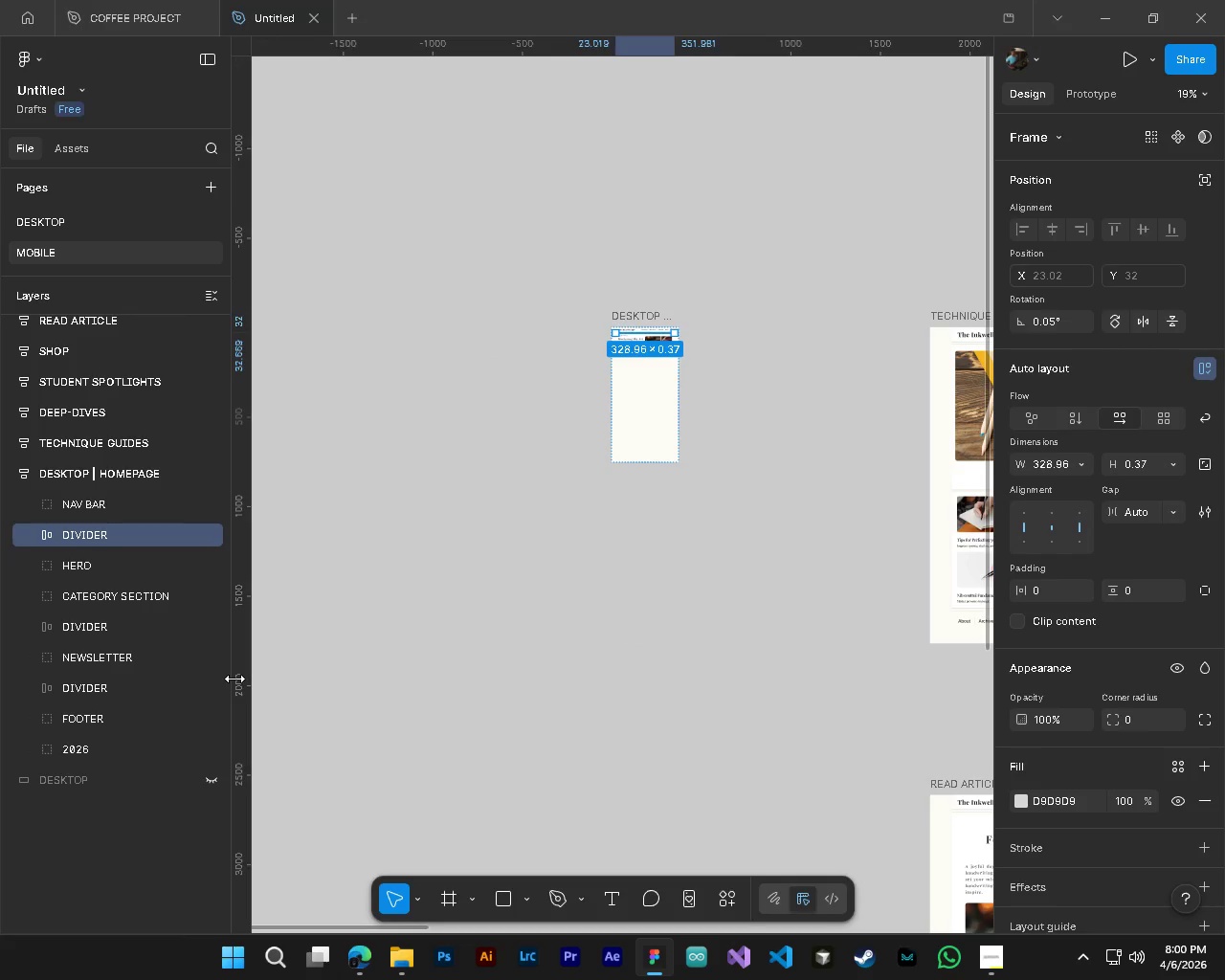 
key(Control+Z)
 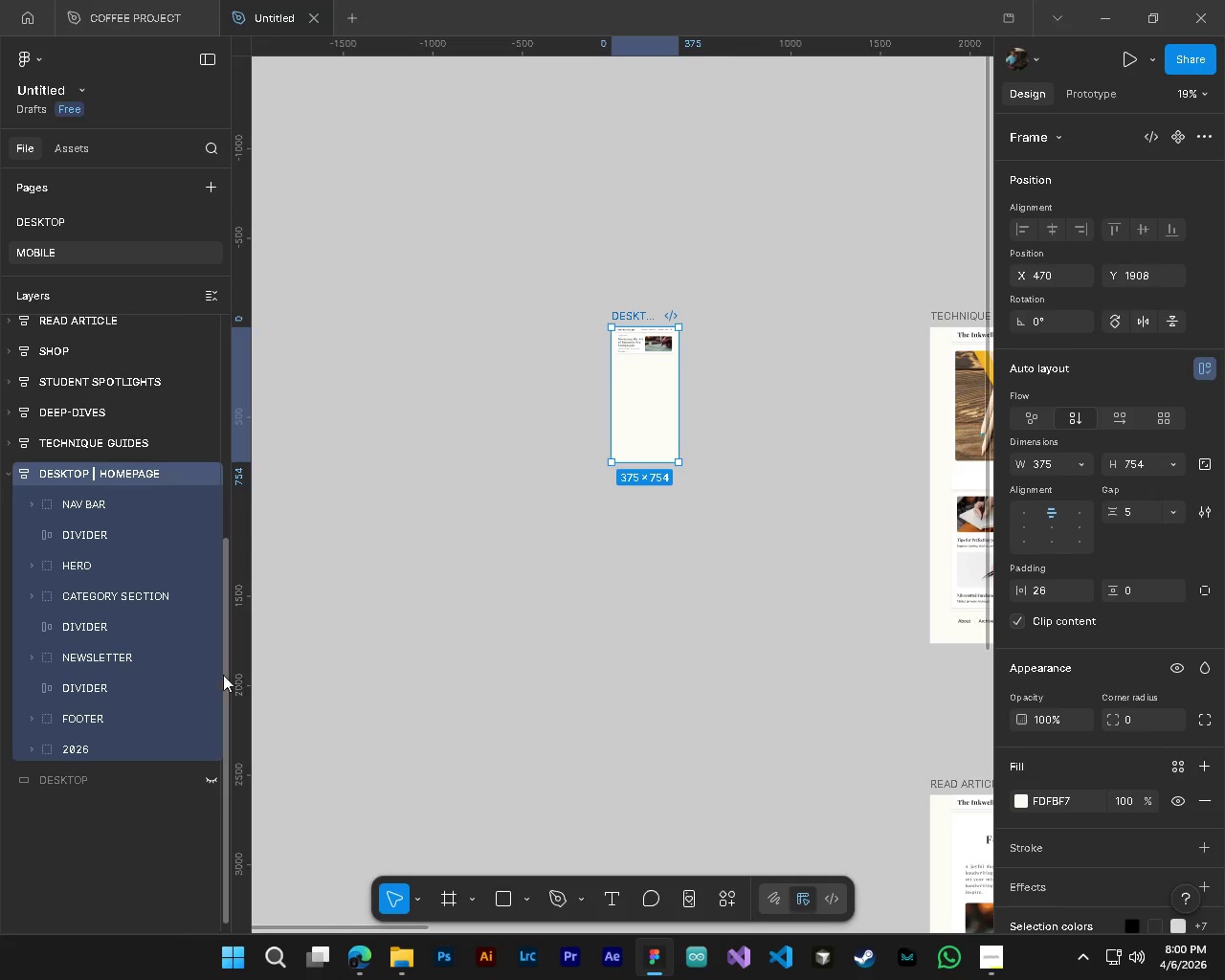 
key(Control+Z)
 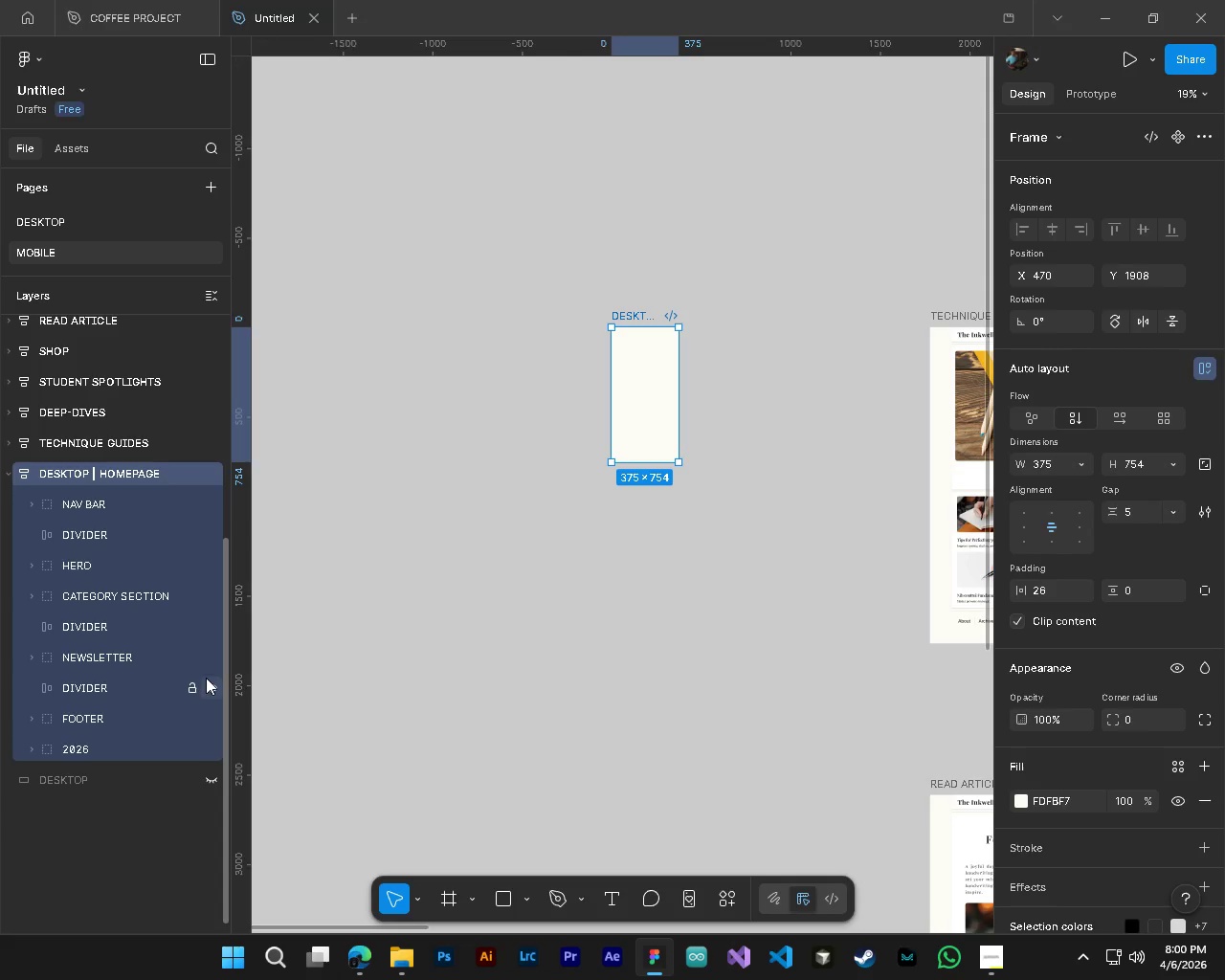 
key(Control+Z)
 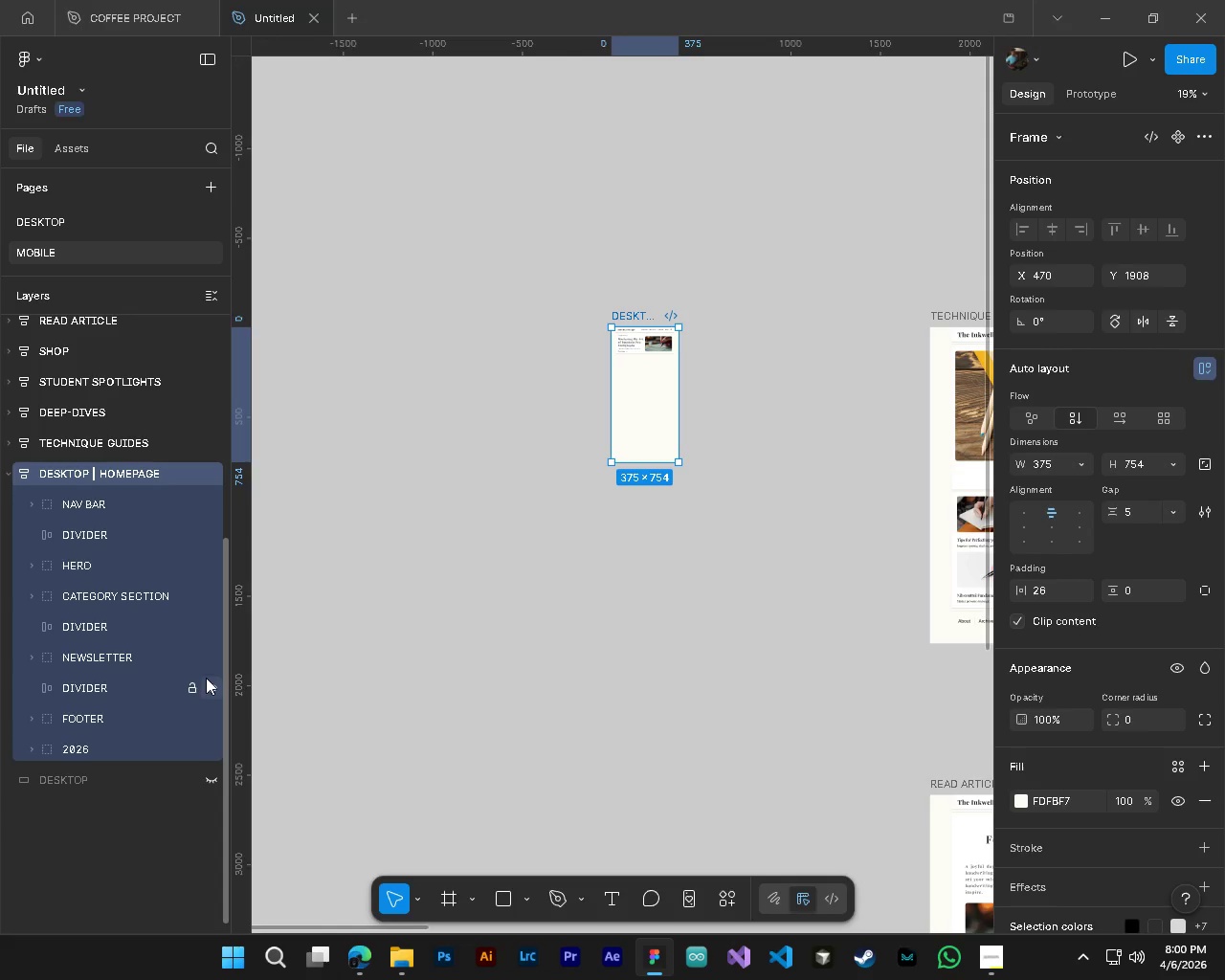 
key(Control+Z)
 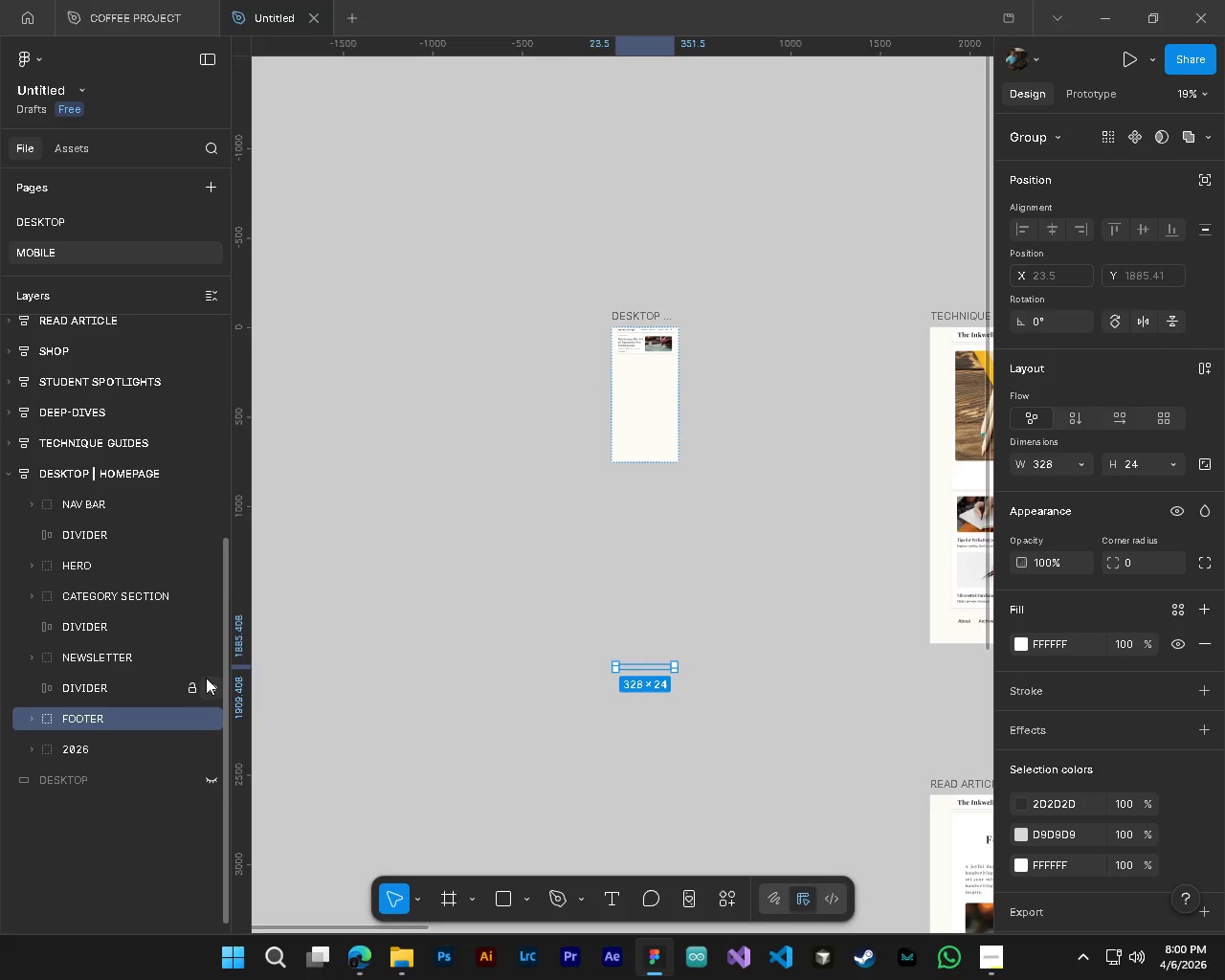 
key(Control+Z)
 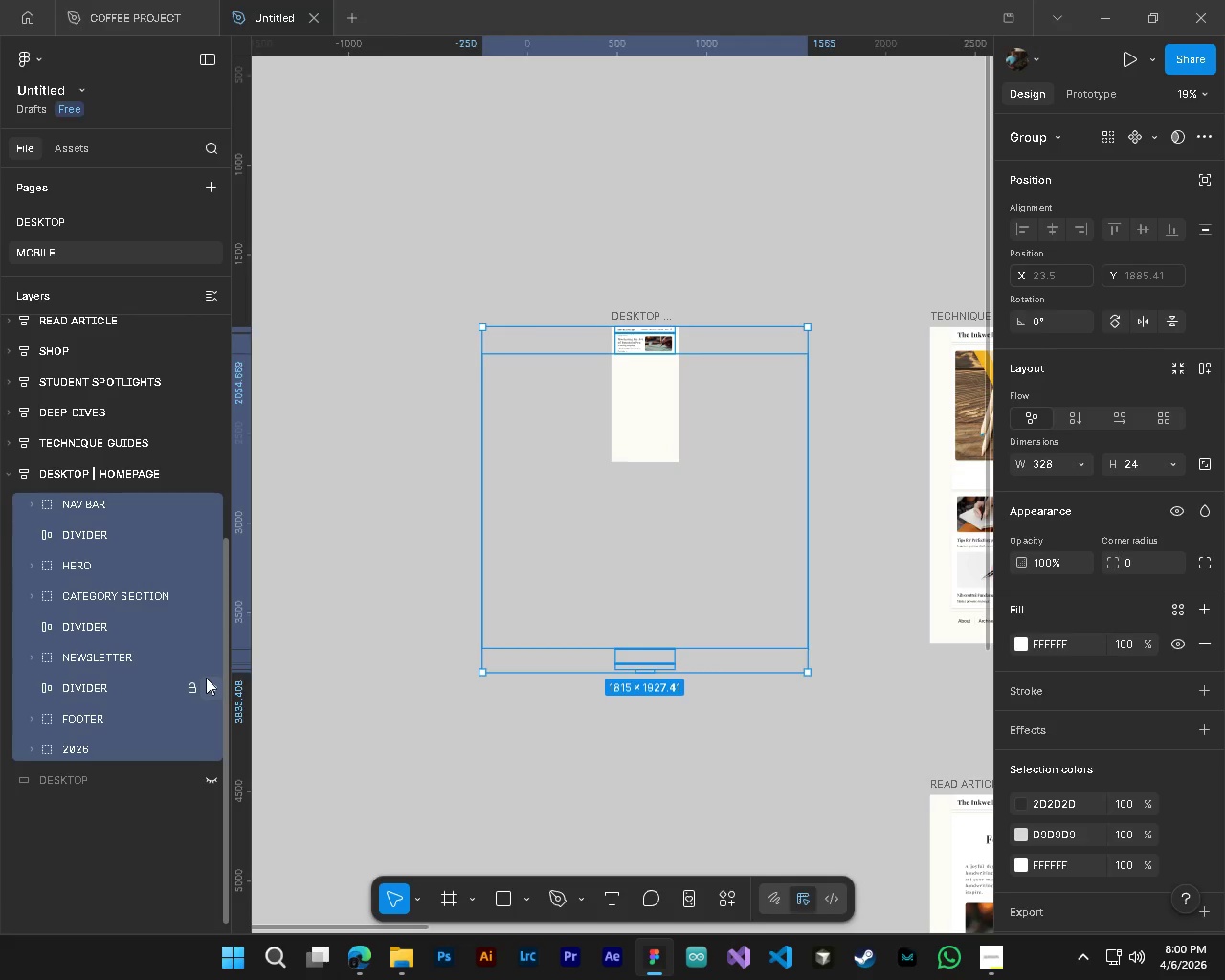 
key(Control+Z)
 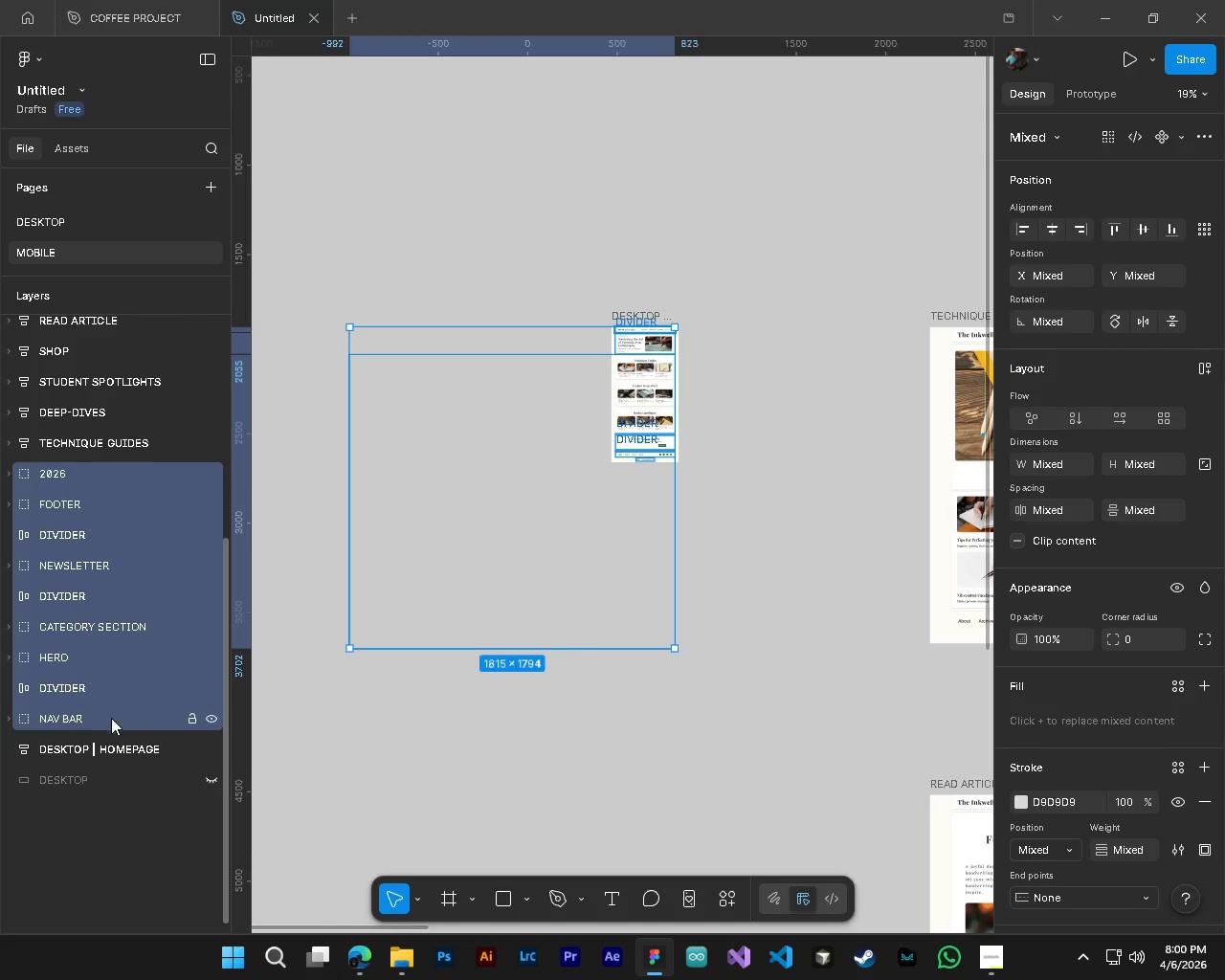 
left_click([81, 718])
 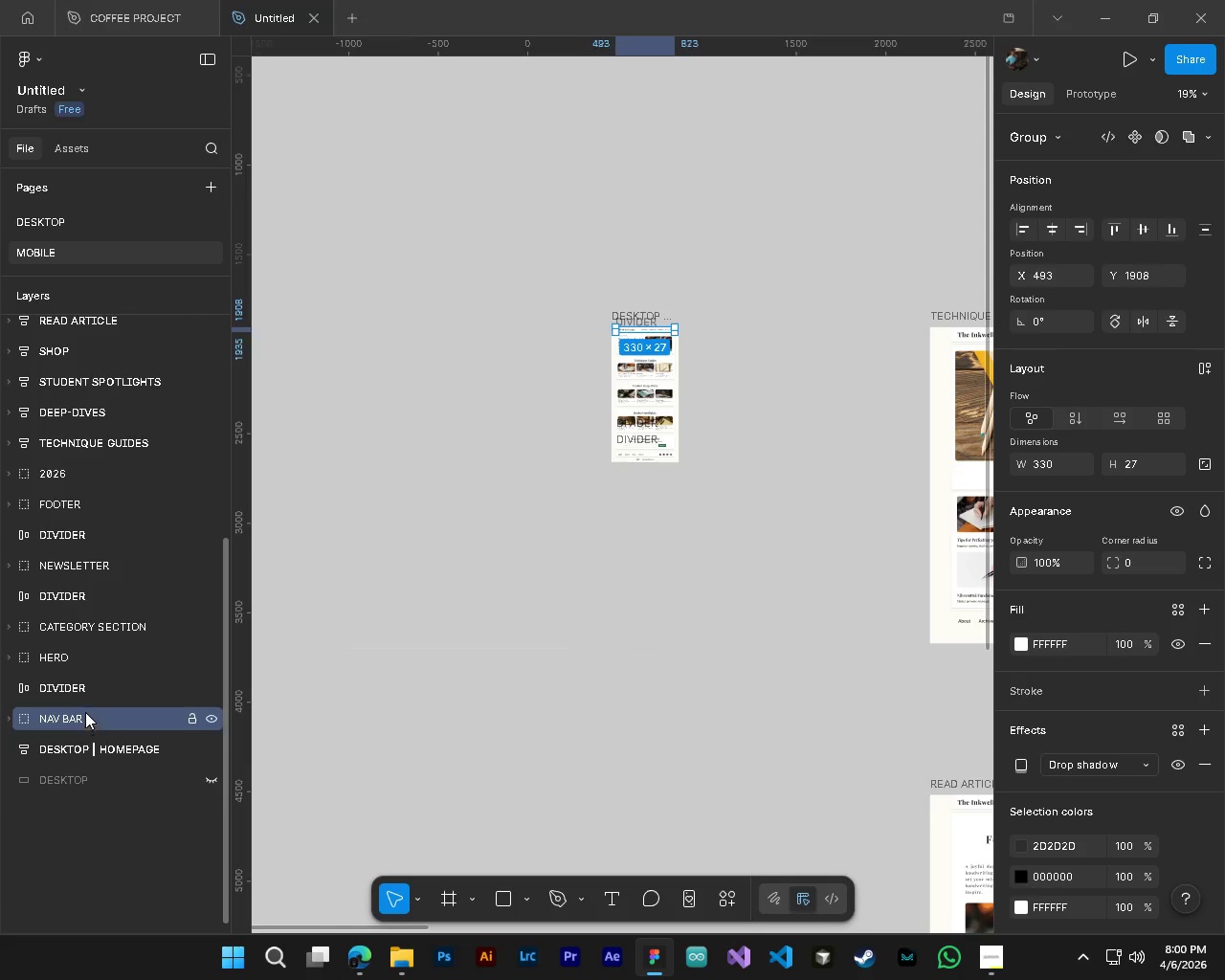 
hold_key(key=ShiftLeft, duration=0.89)
left_click([82, 696])
 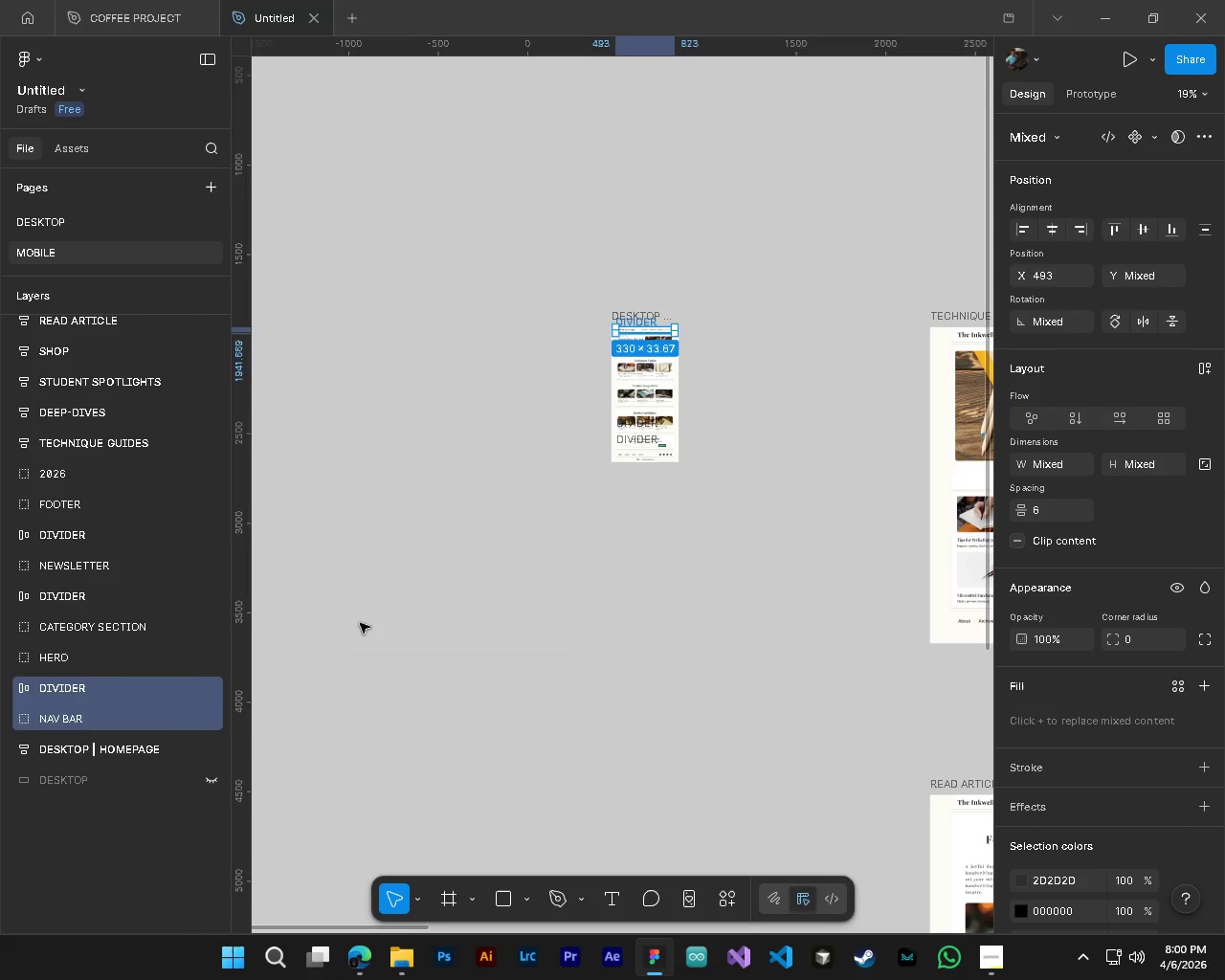 
hold_key(key=ControlLeft, duration=0.53)
hold_key(key=AltLeft, duration=0.52)
scroll: coordinate [320, 611], scroll_direction: up, amount: 3.0
 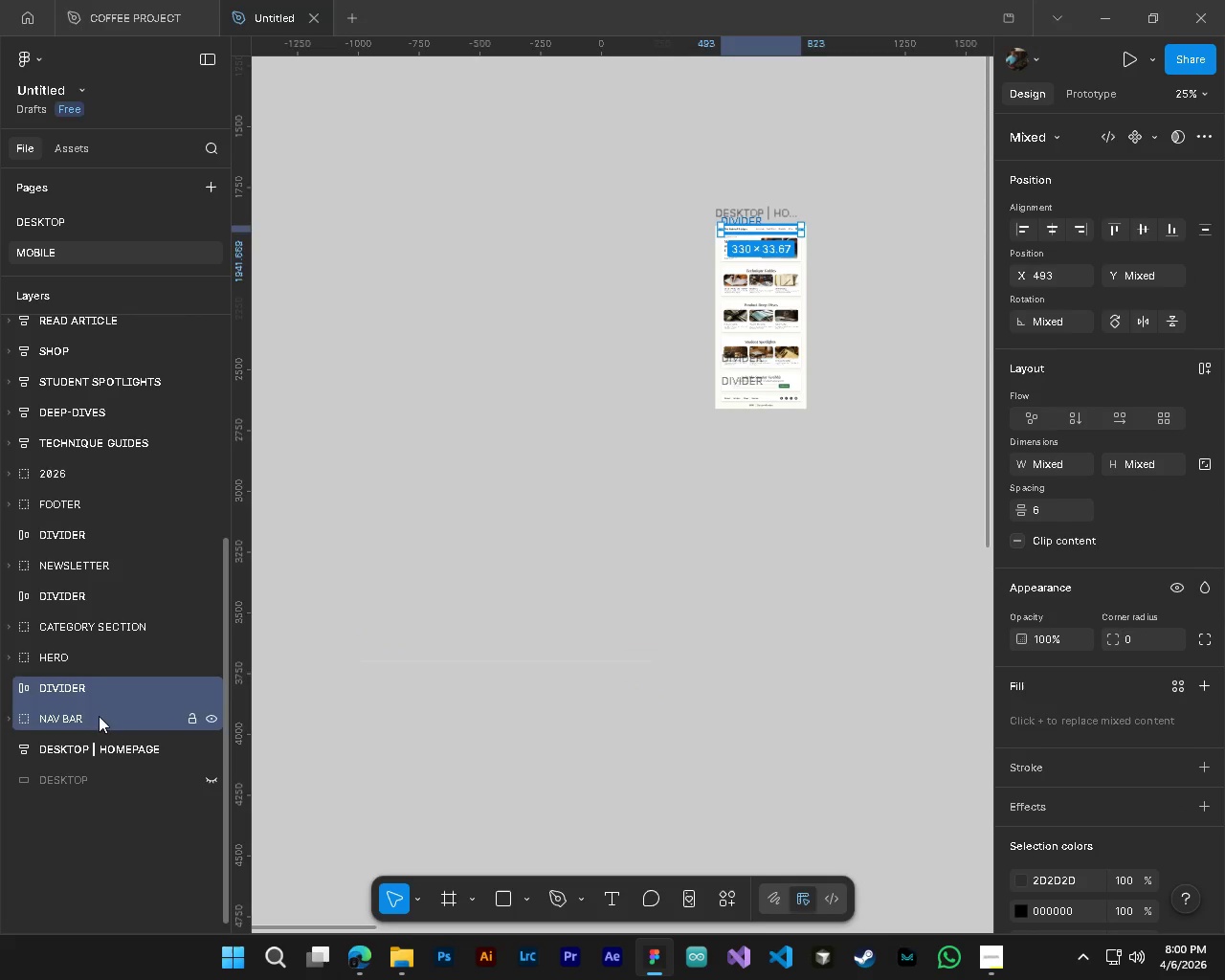 
left_click_drag(start_coordinate=[99, 716], to_coordinate=[100, 746])
 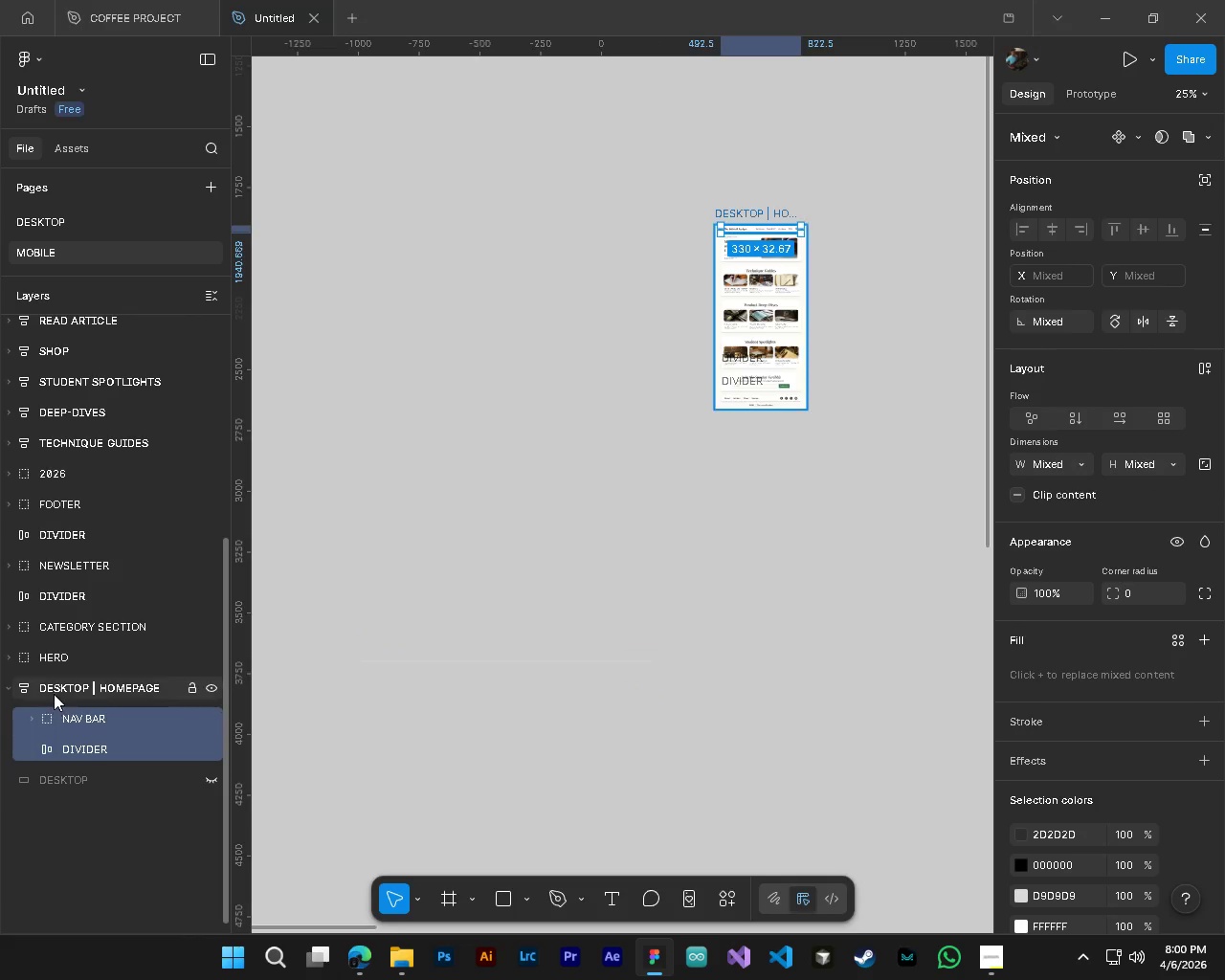 
left_click([61, 663])
 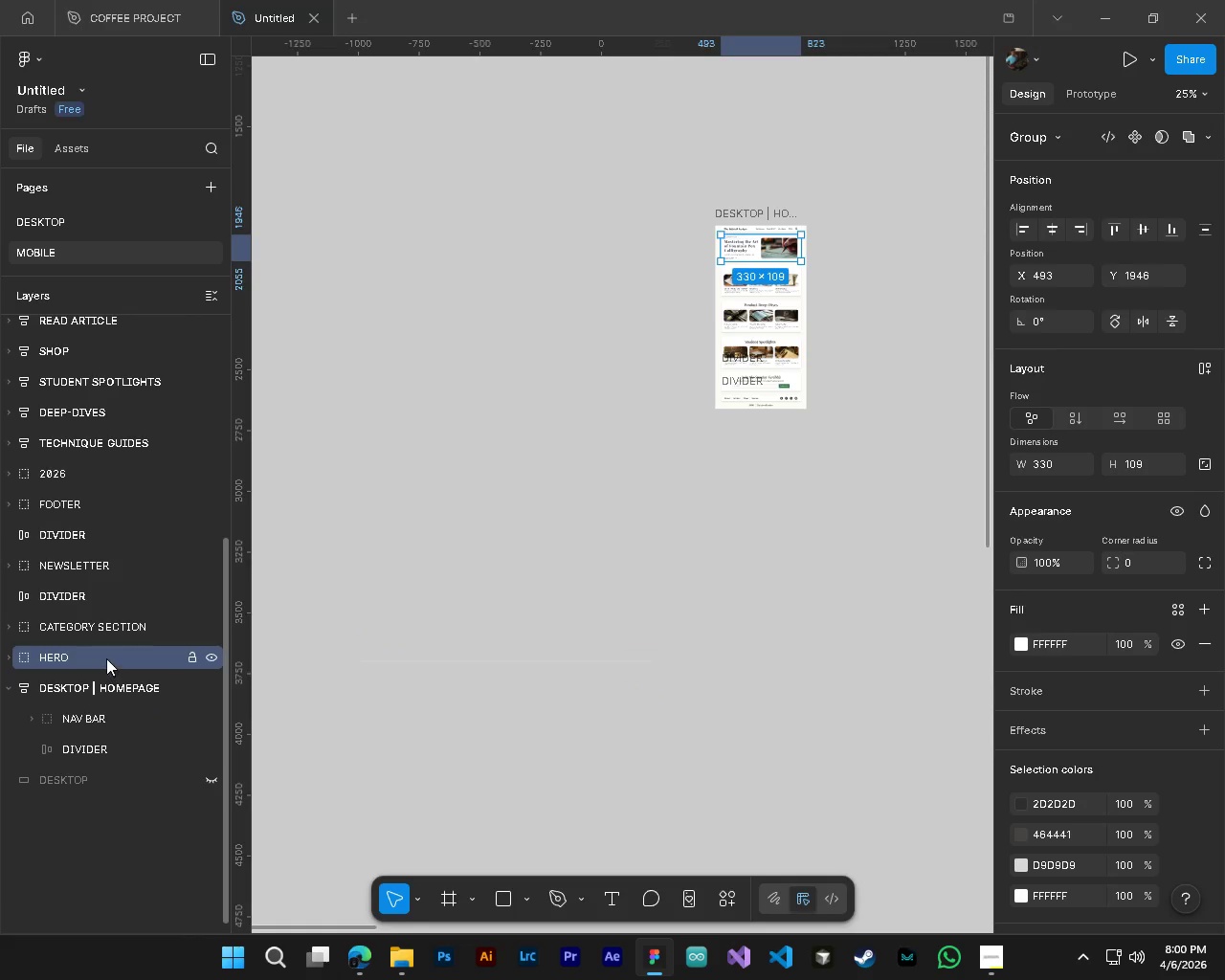 
left_click_drag(start_coordinate=[106, 658], to_coordinate=[100, 760])
 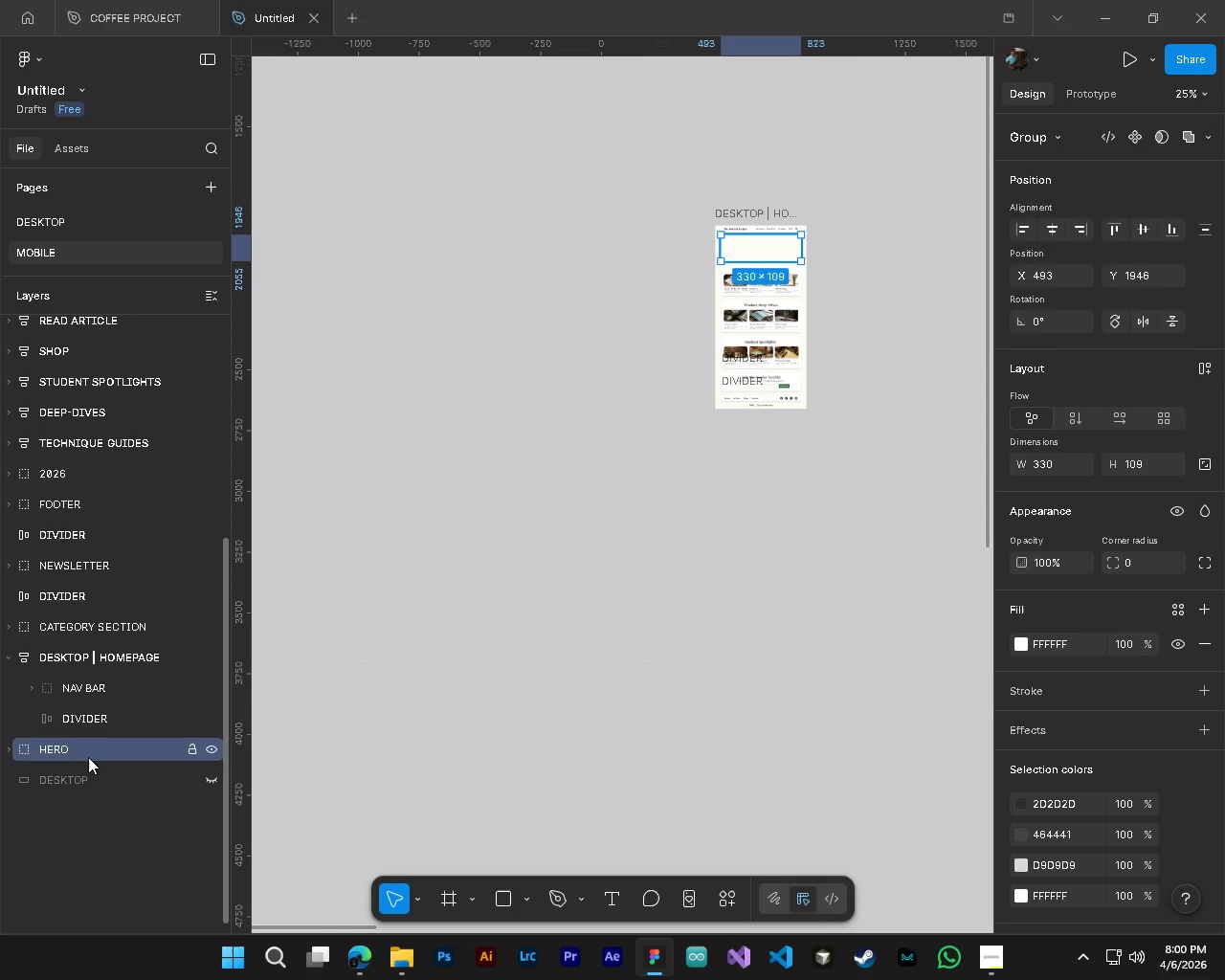 
left_click_drag(start_coordinate=[88, 757], to_coordinate=[88, 736])
 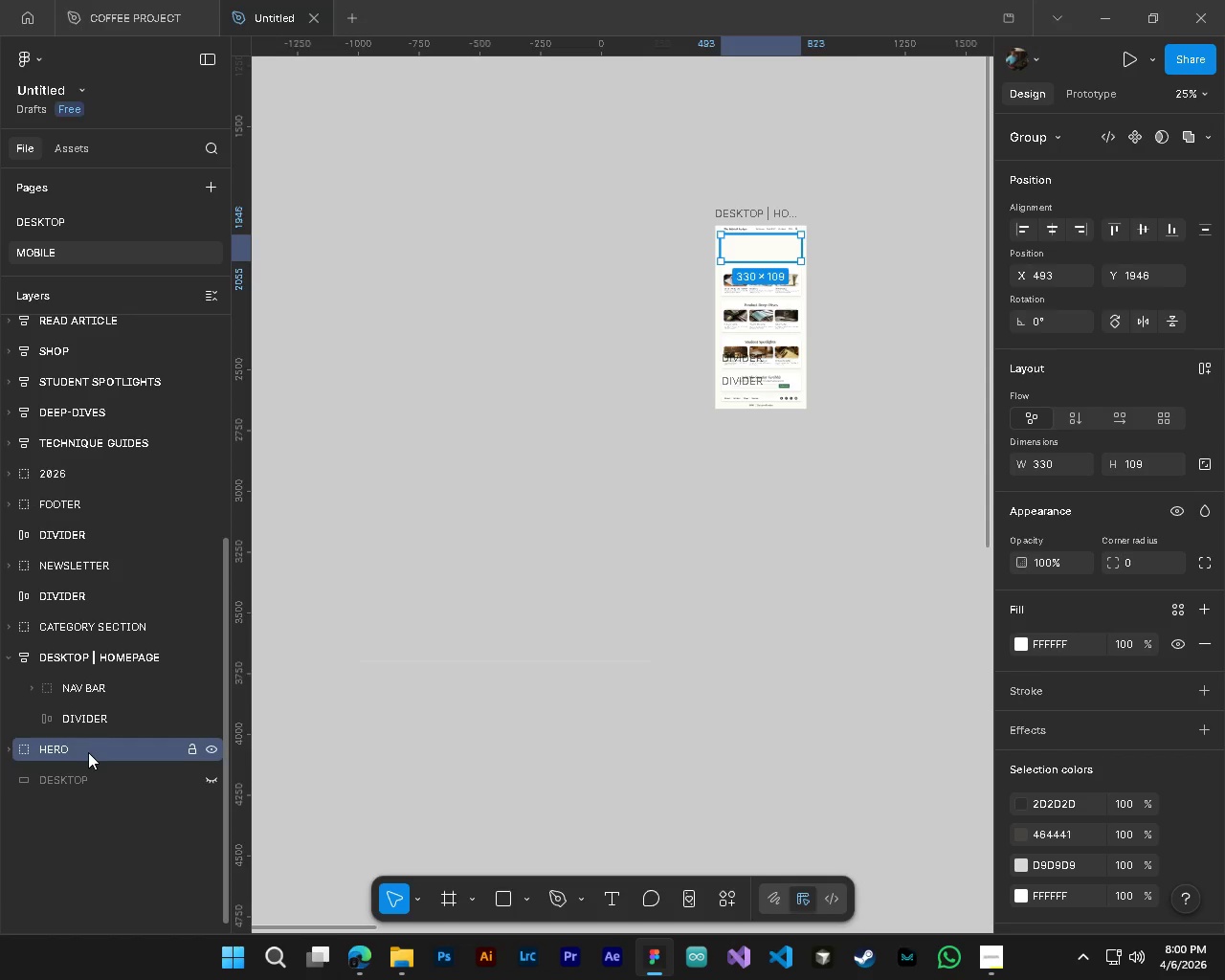 
left_click_drag(start_coordinate=[88, 752], to_coordinate=[81, 658])
 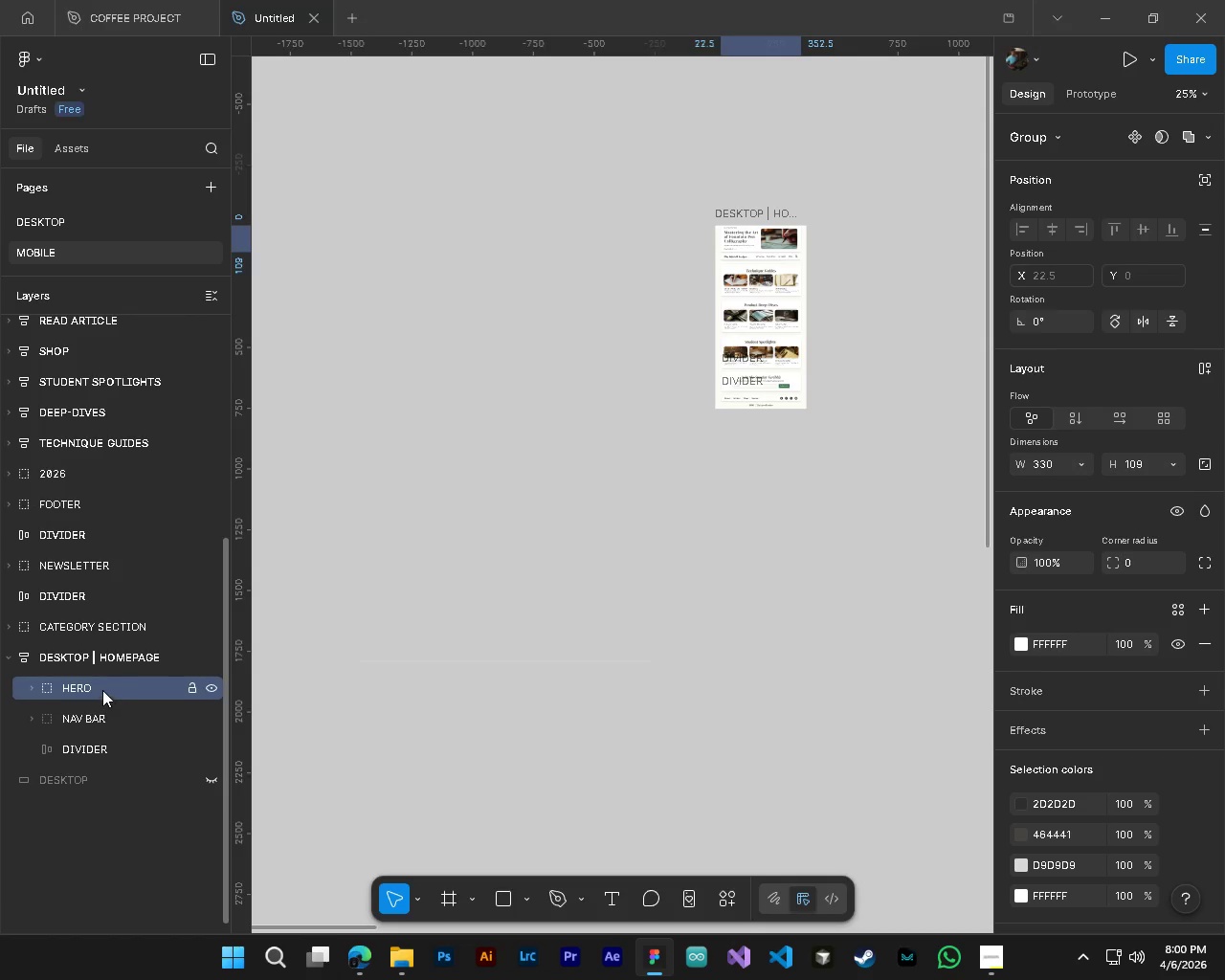 
left_click([100, 680])
 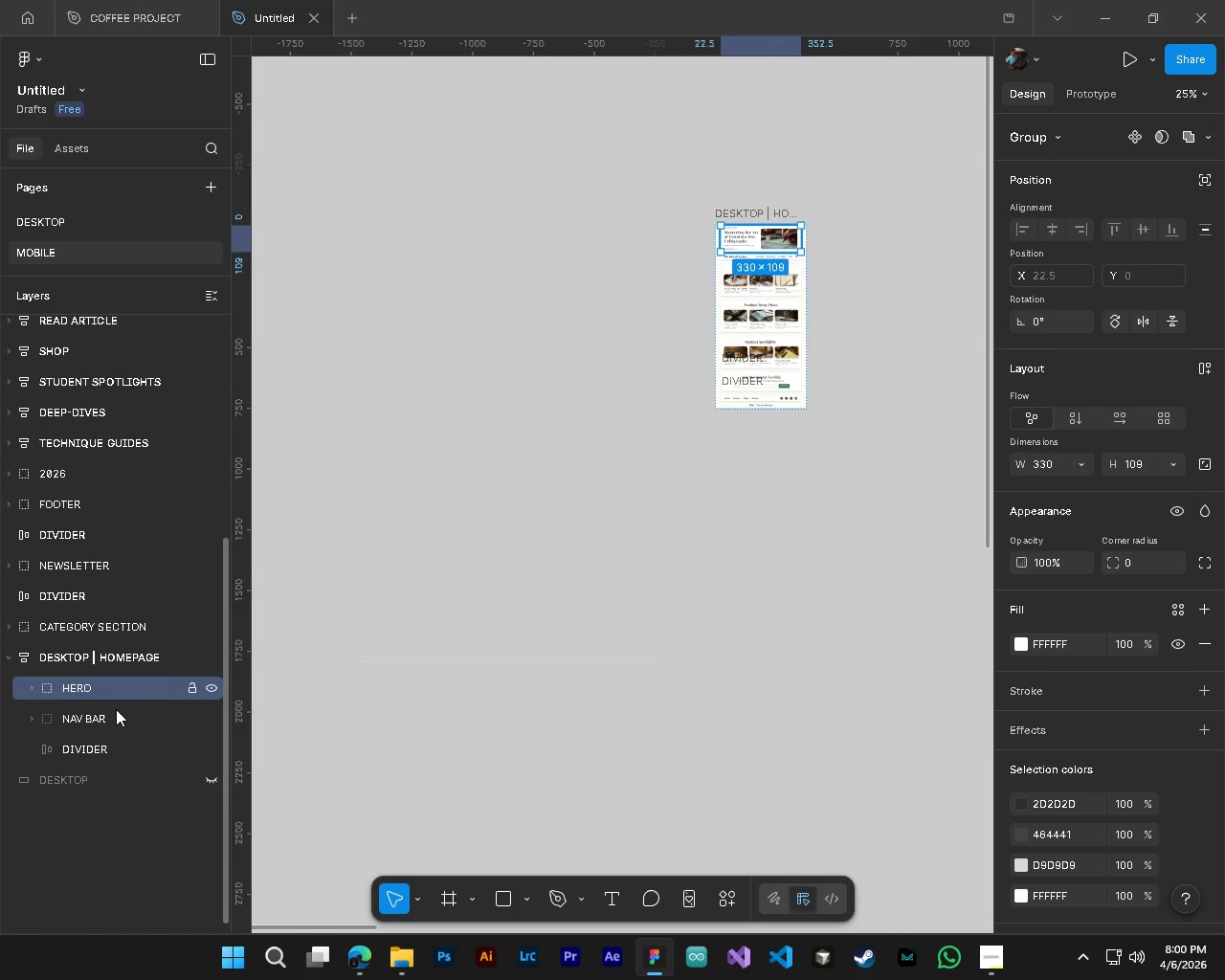 
hold_key(key=ShiftLeft, duration=0.53)
scroll: coordinate [418, 671], scroll_direction: up, amount: 3.0
 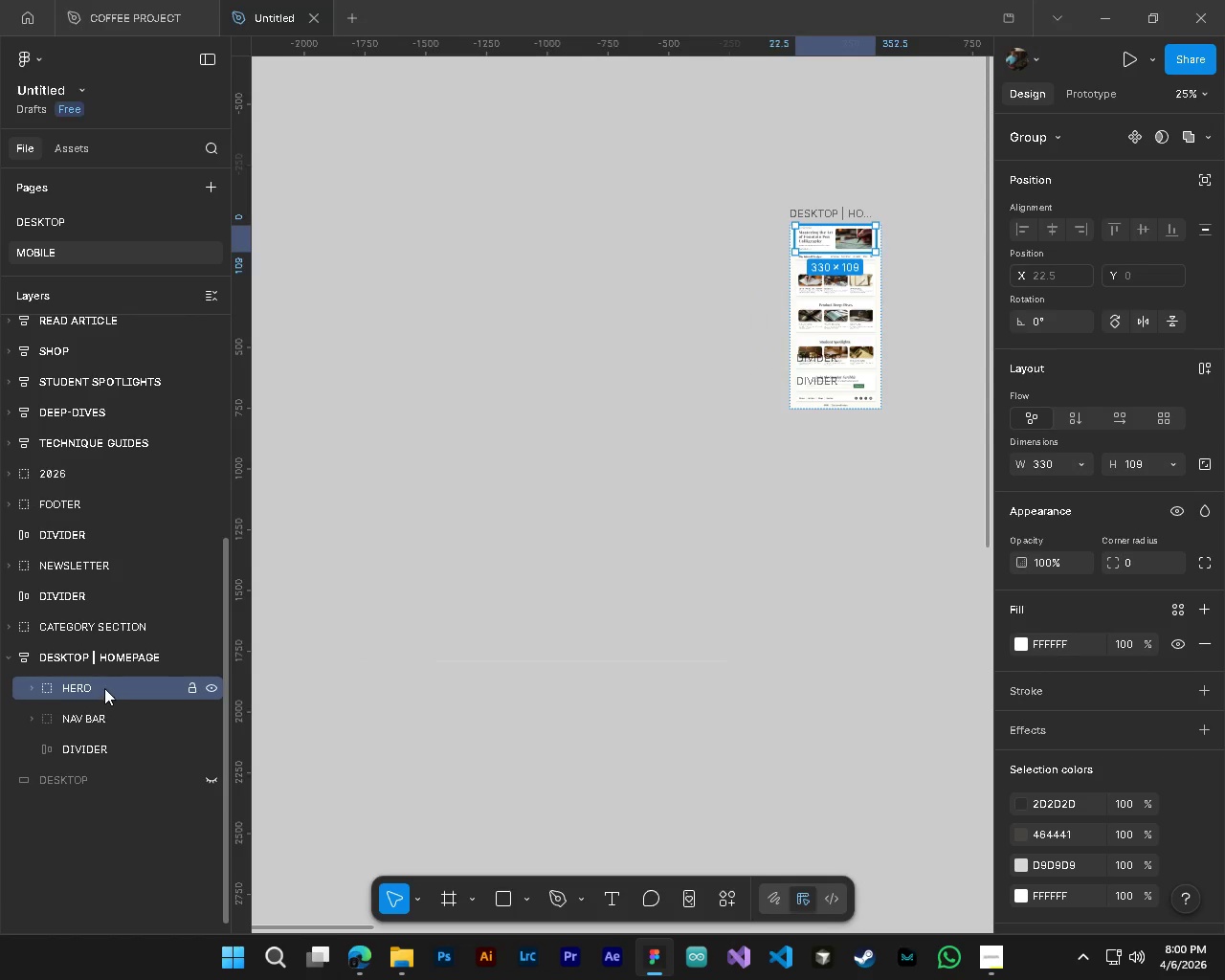 
left_click_drag(start_coordinate=[104, 688], to_coordinate=[101, 759])
 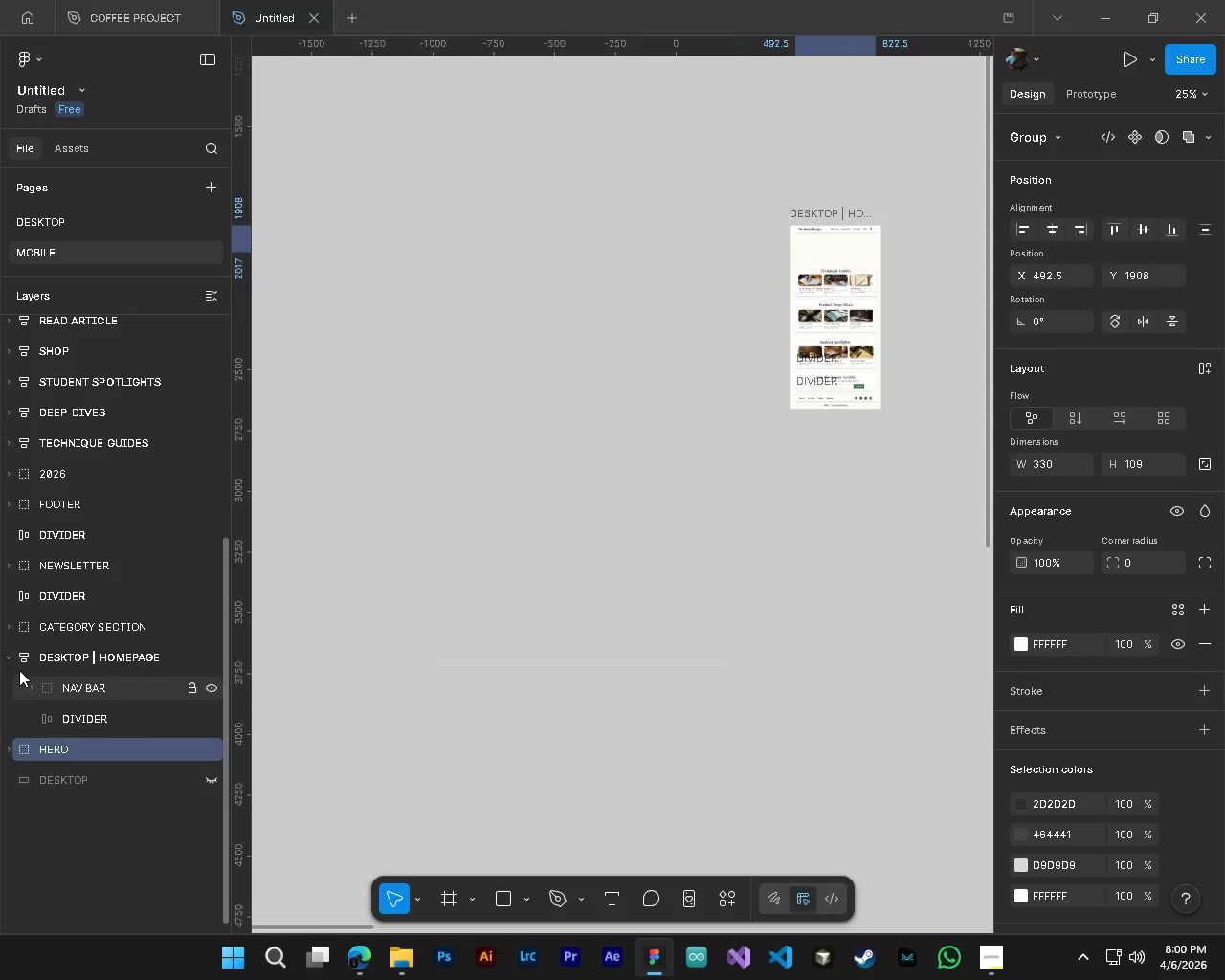 
left_click([5, 660])
 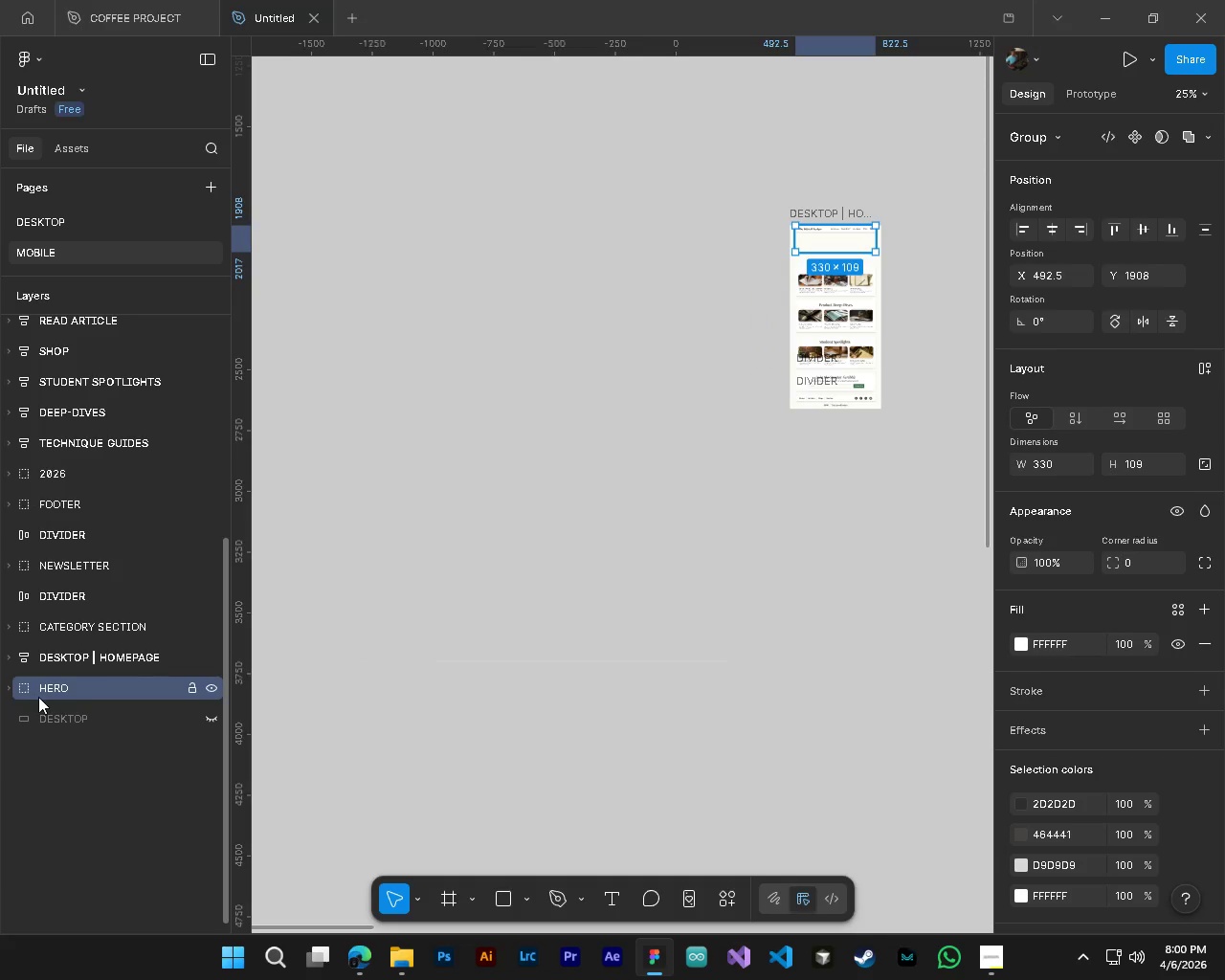 
left_click_drag(start_coordinate=[39, 697], to_coordinate=[41, 654])
 